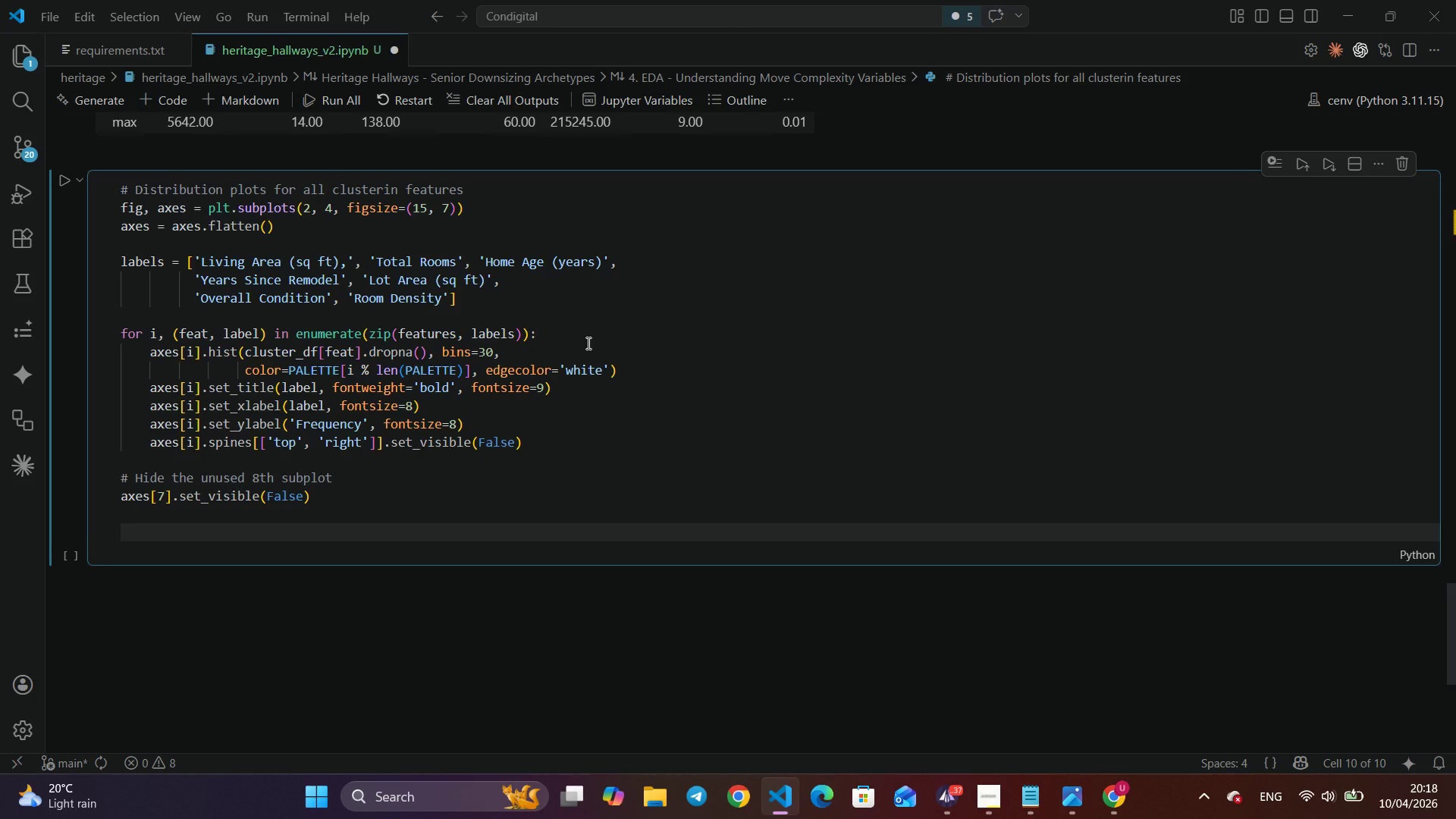 
type(plt.)
key(Tab)
key(Tab)
 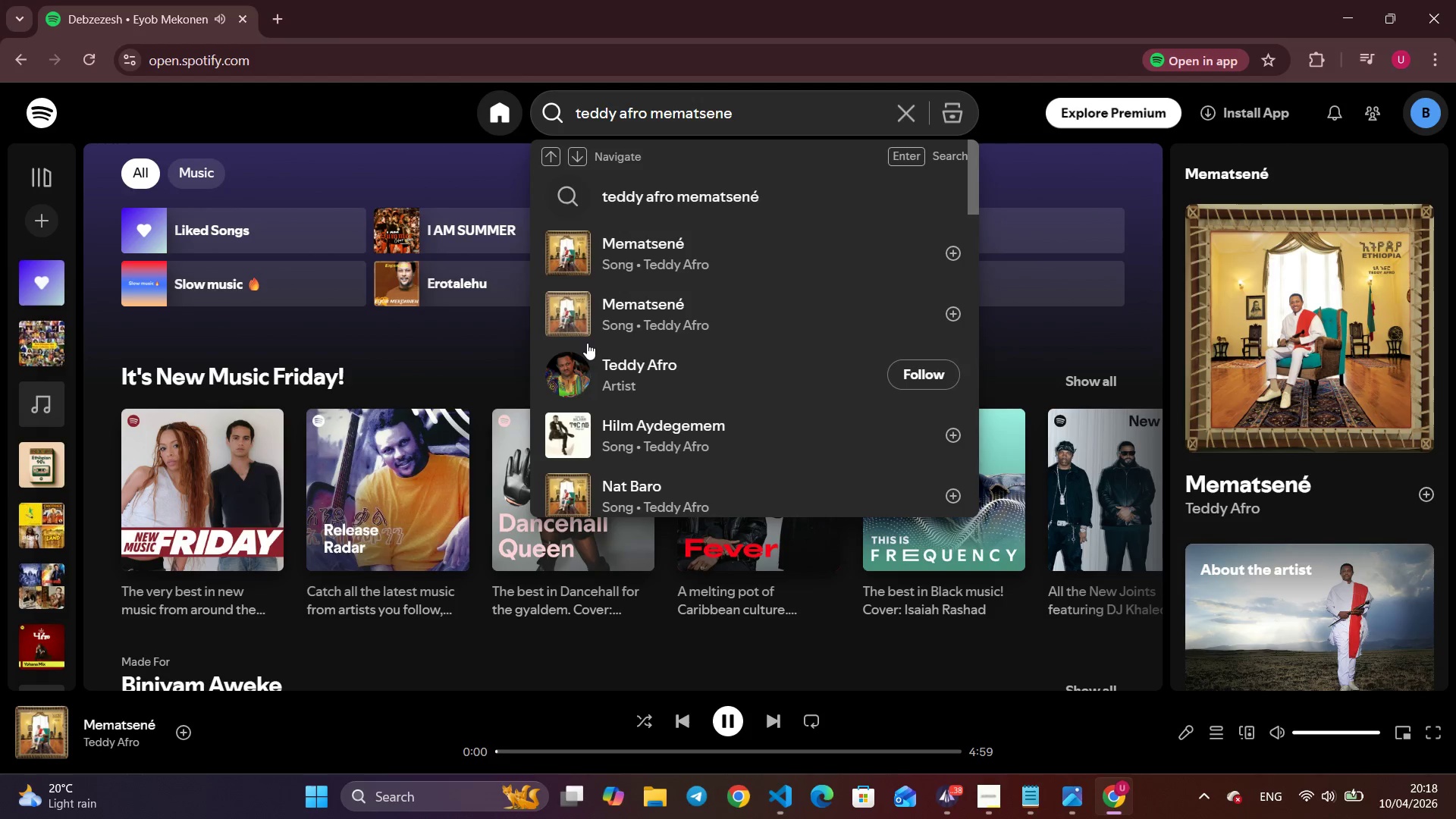 
hold_key(key=AltLeft, duration=1.06)
 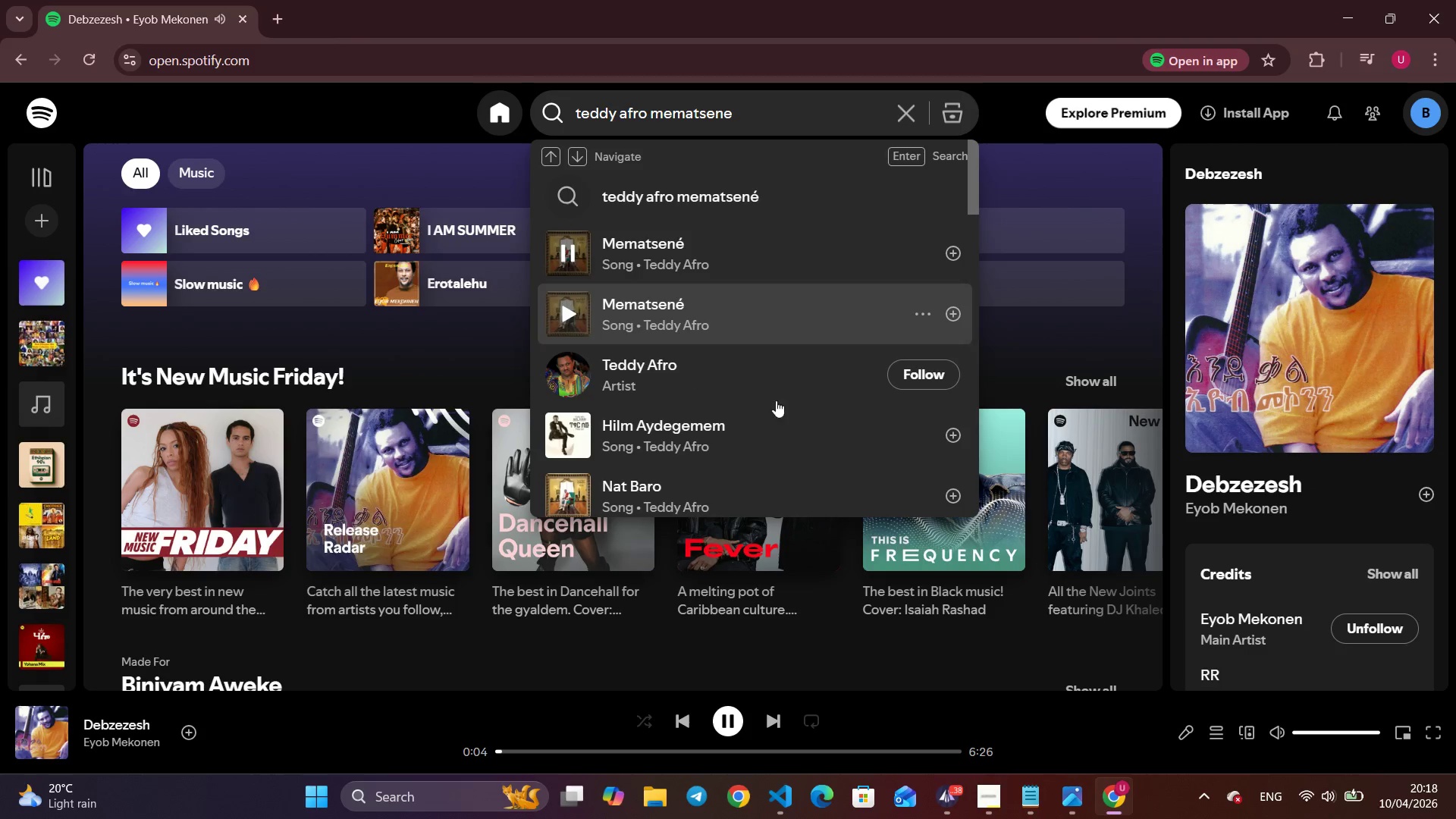 
left_click([765, 356])
 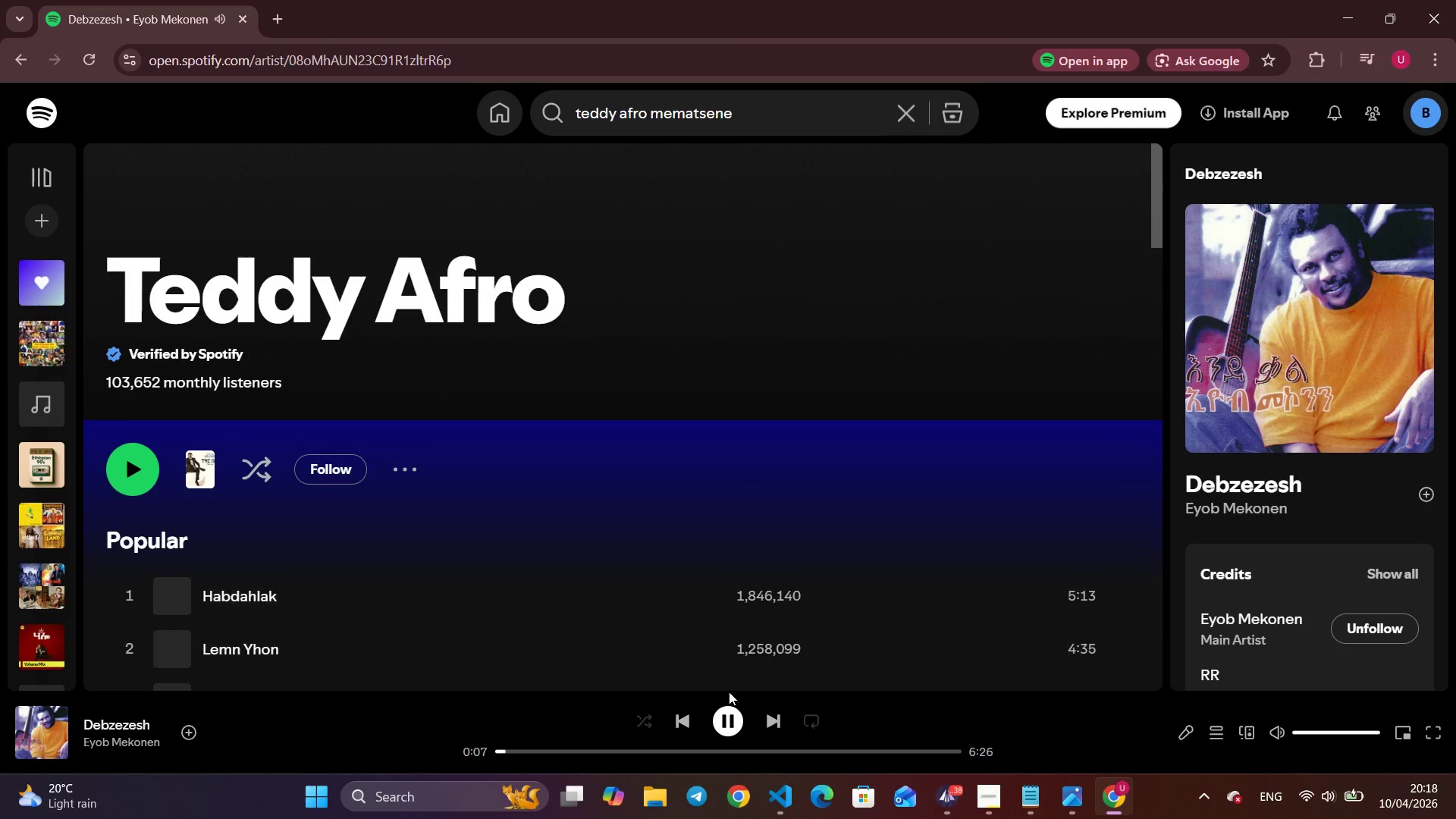 
left_click([719, 717])
 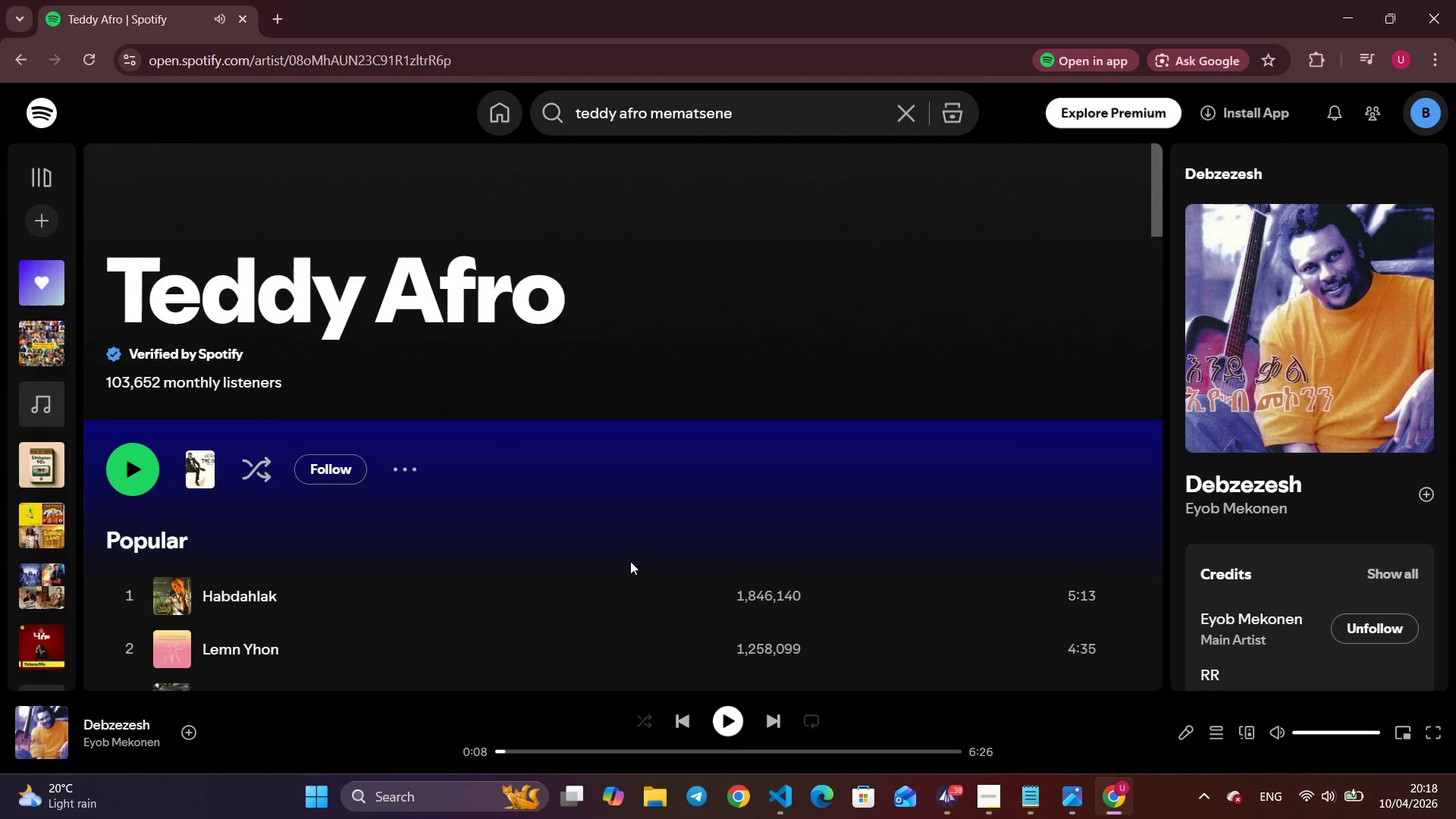 
scroll: coordinate [578, 544], scroll_direction: down, amount: 4.0
 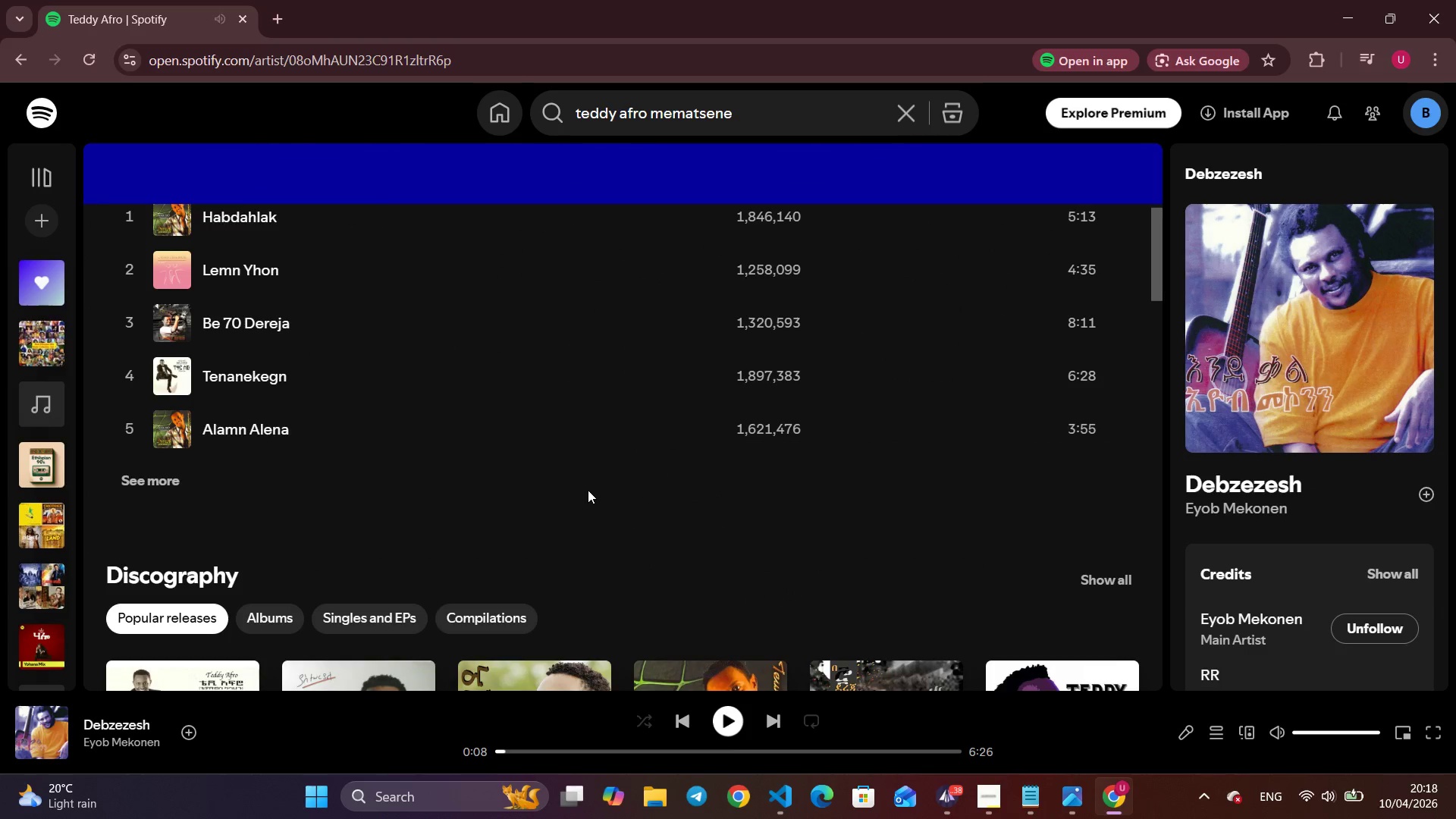 
scroll: coordinate [588, 490], scroll_direction: up, amount: 4.0
 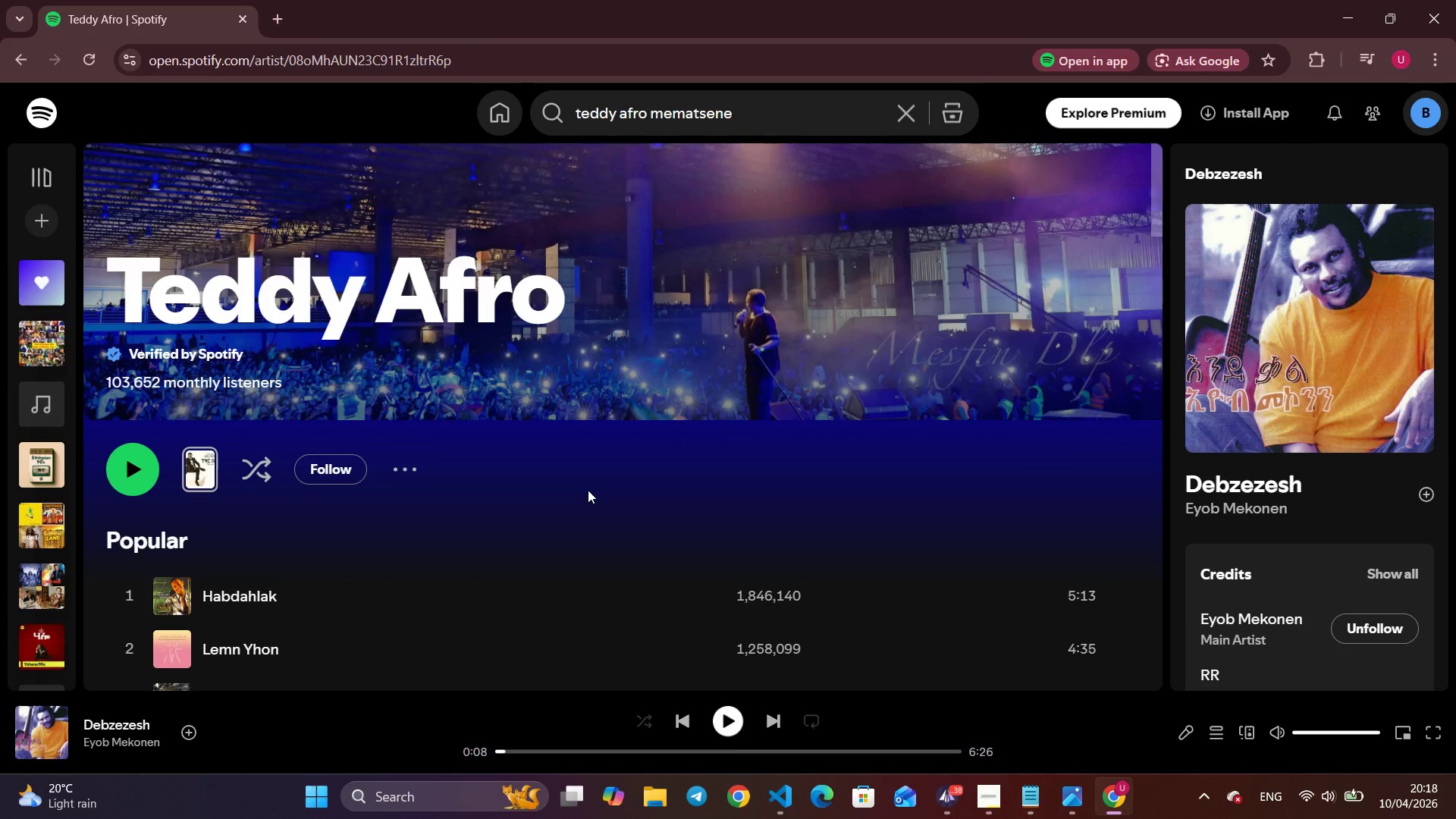 
scroll: coordinate [588, 490], scroll_direction: down, amount: 2.0
 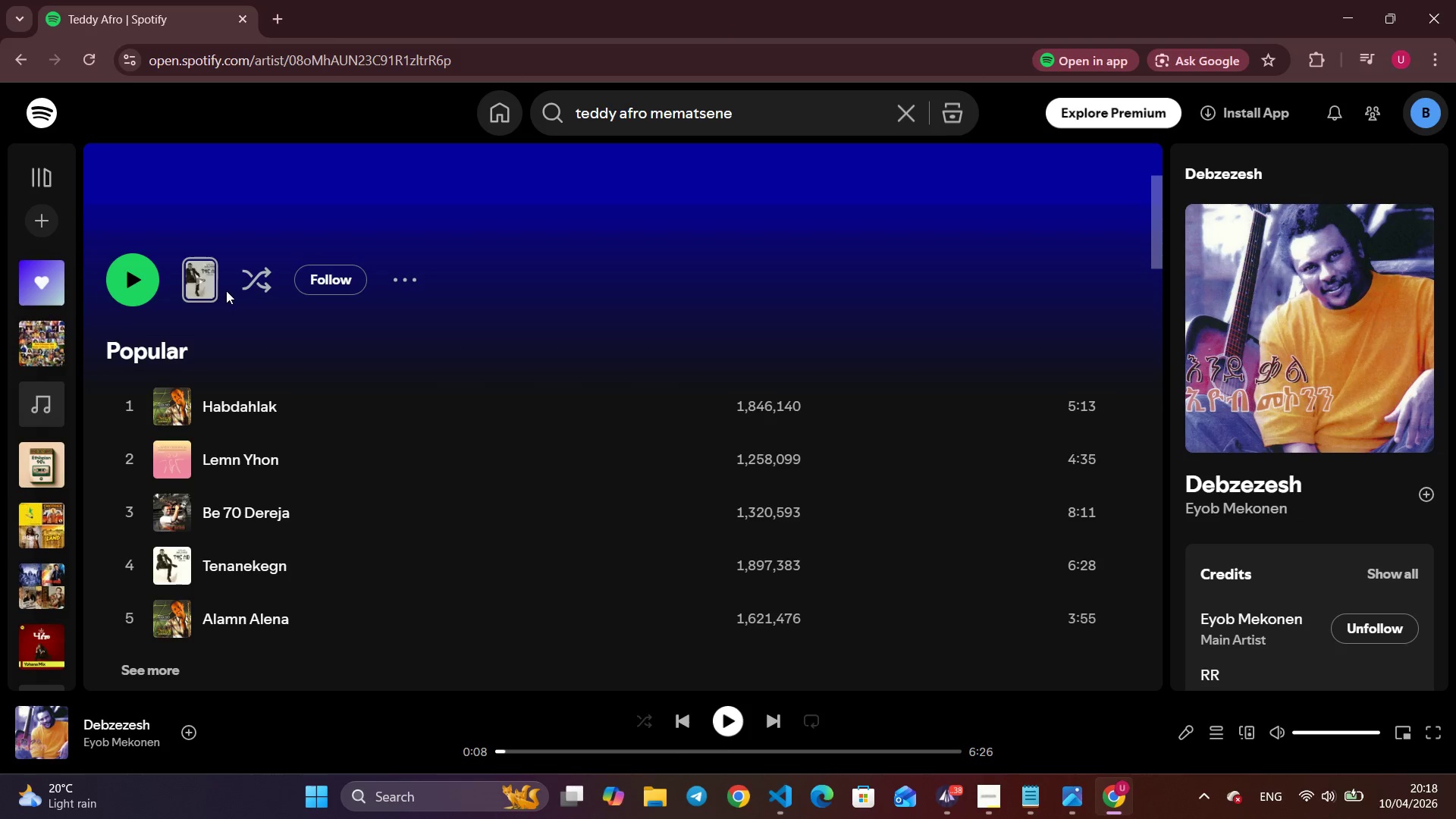 
left_click([258, 282])
 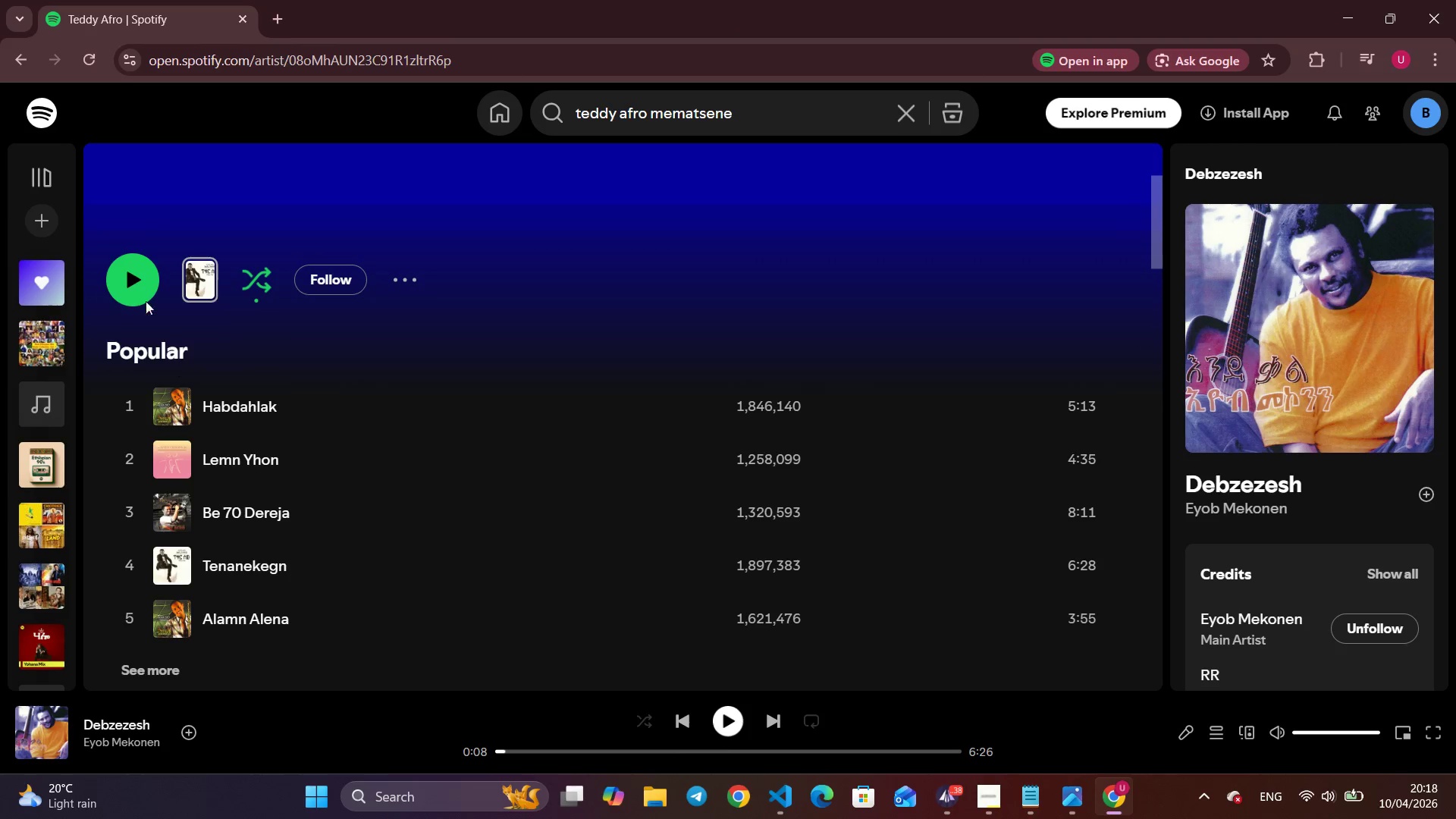 
left_click([135, 281])
 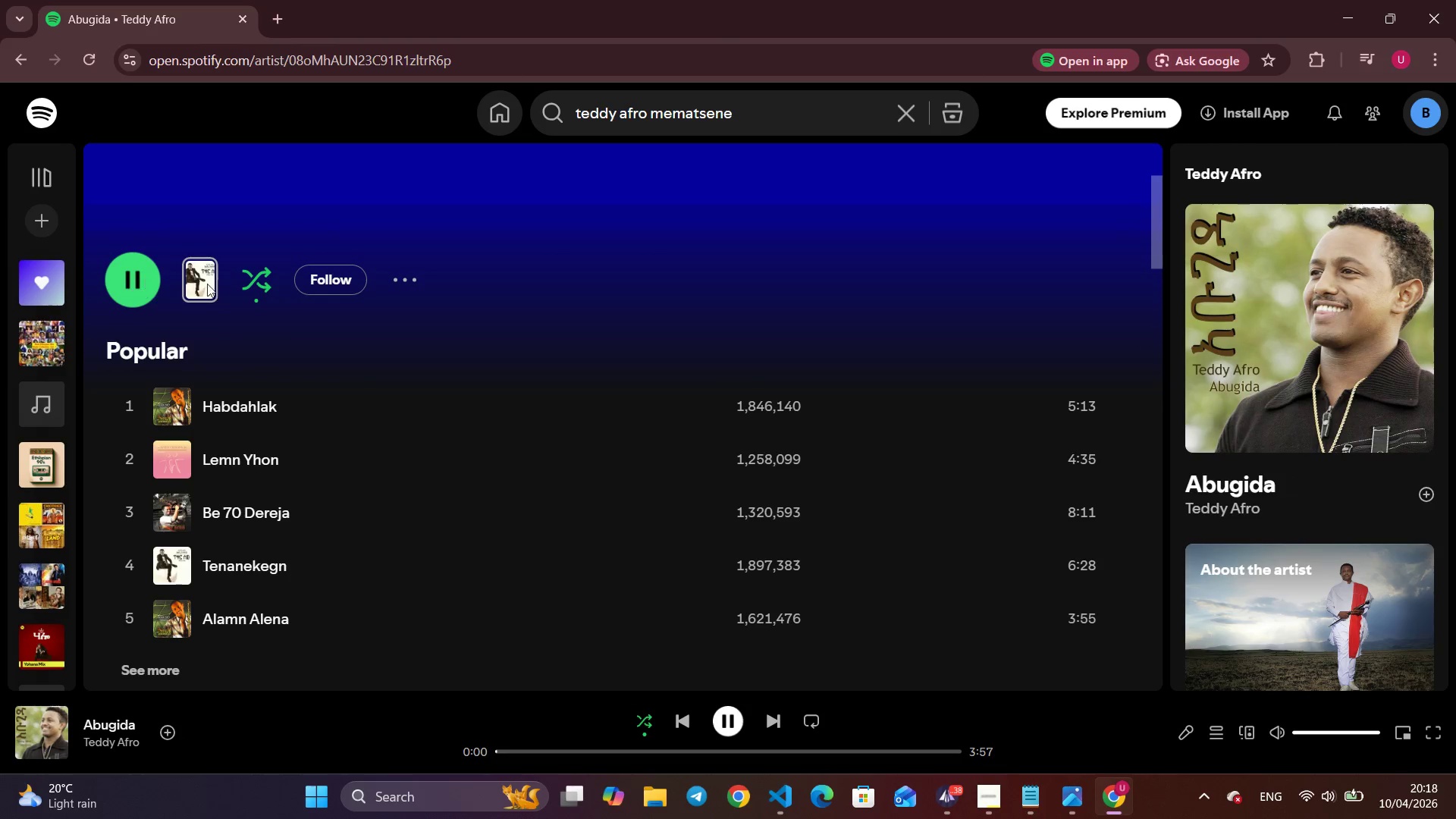 
left_click([1358, 8])
 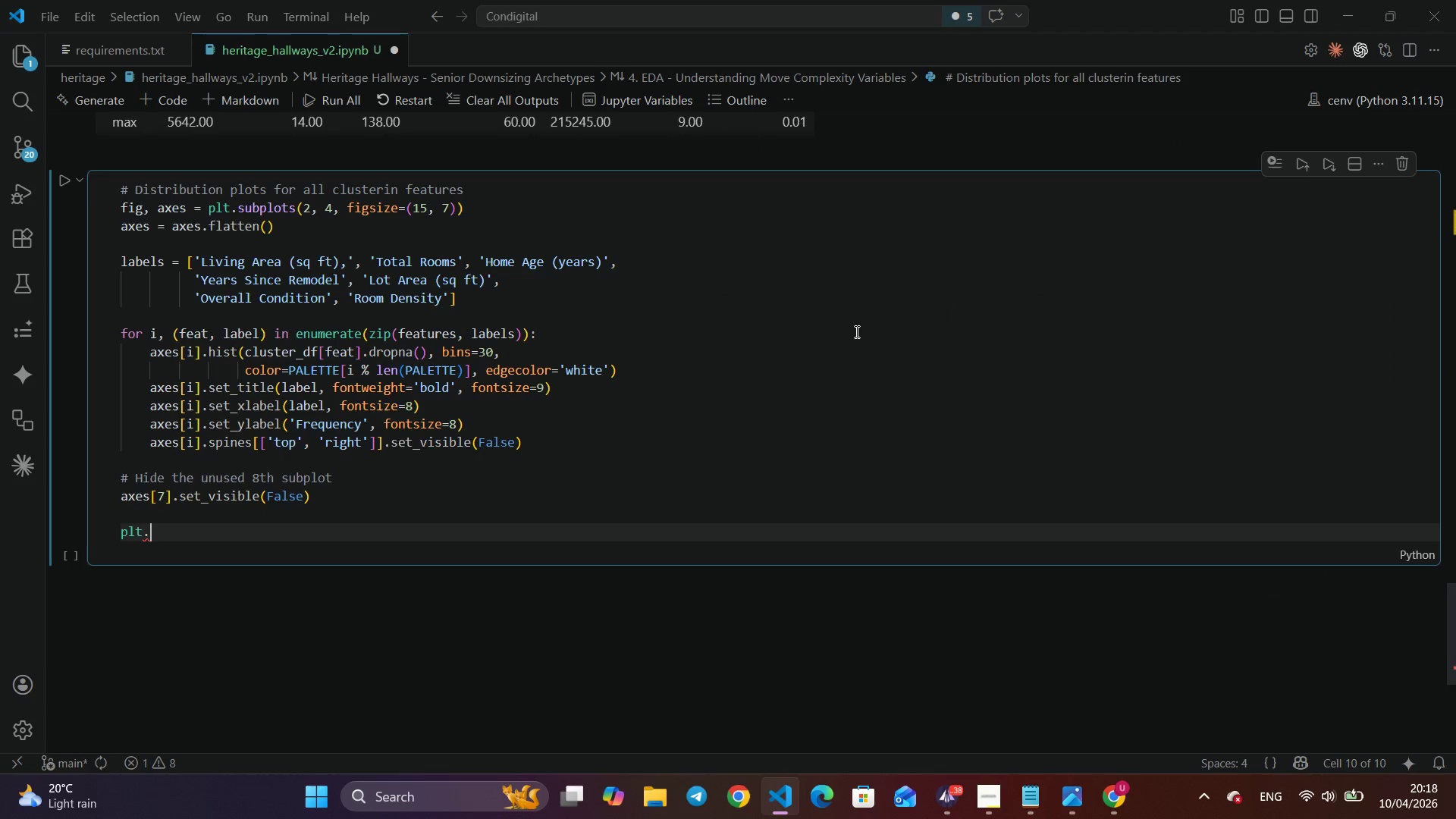 
type(tight)
 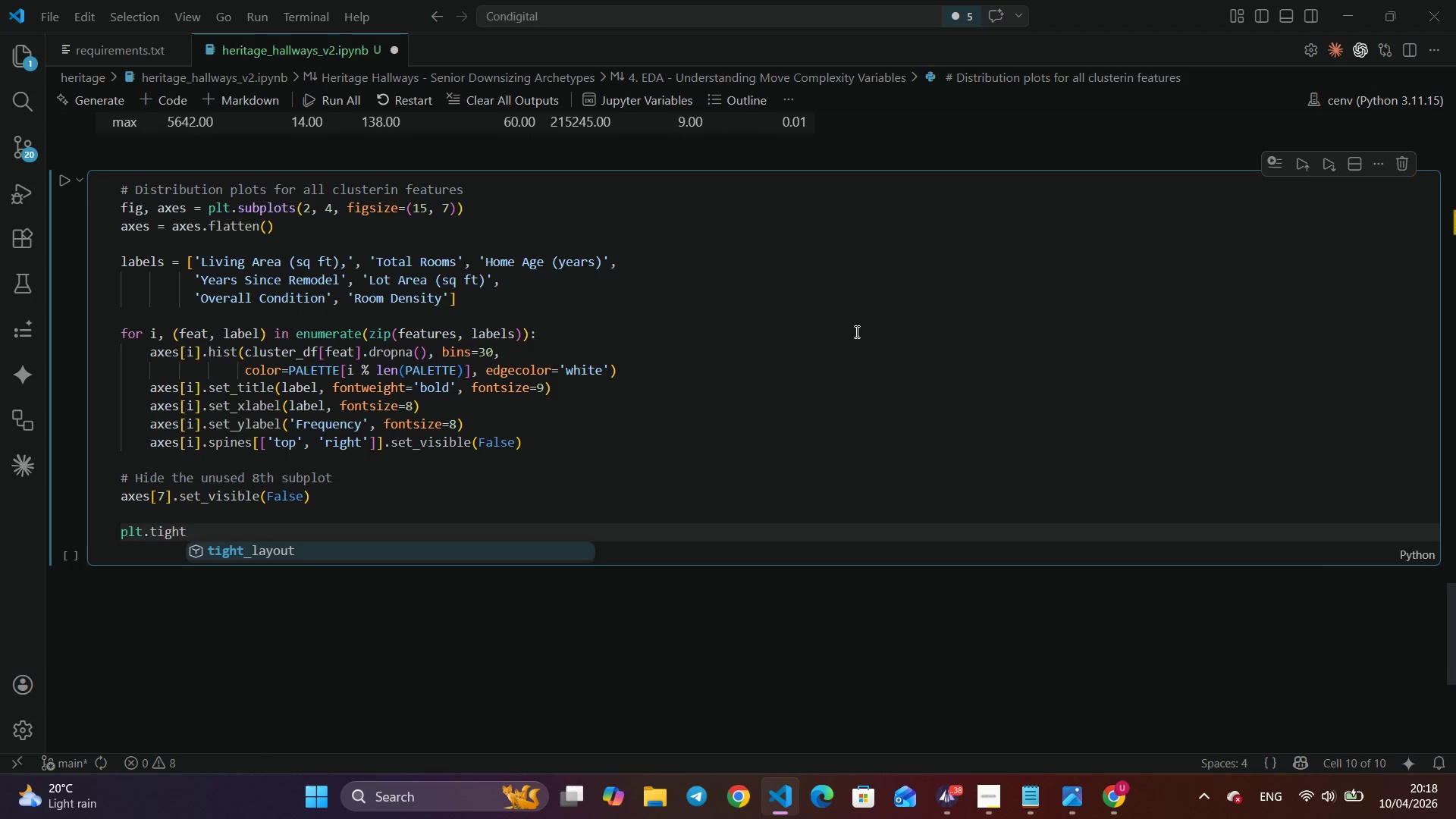 
key(Enter)
 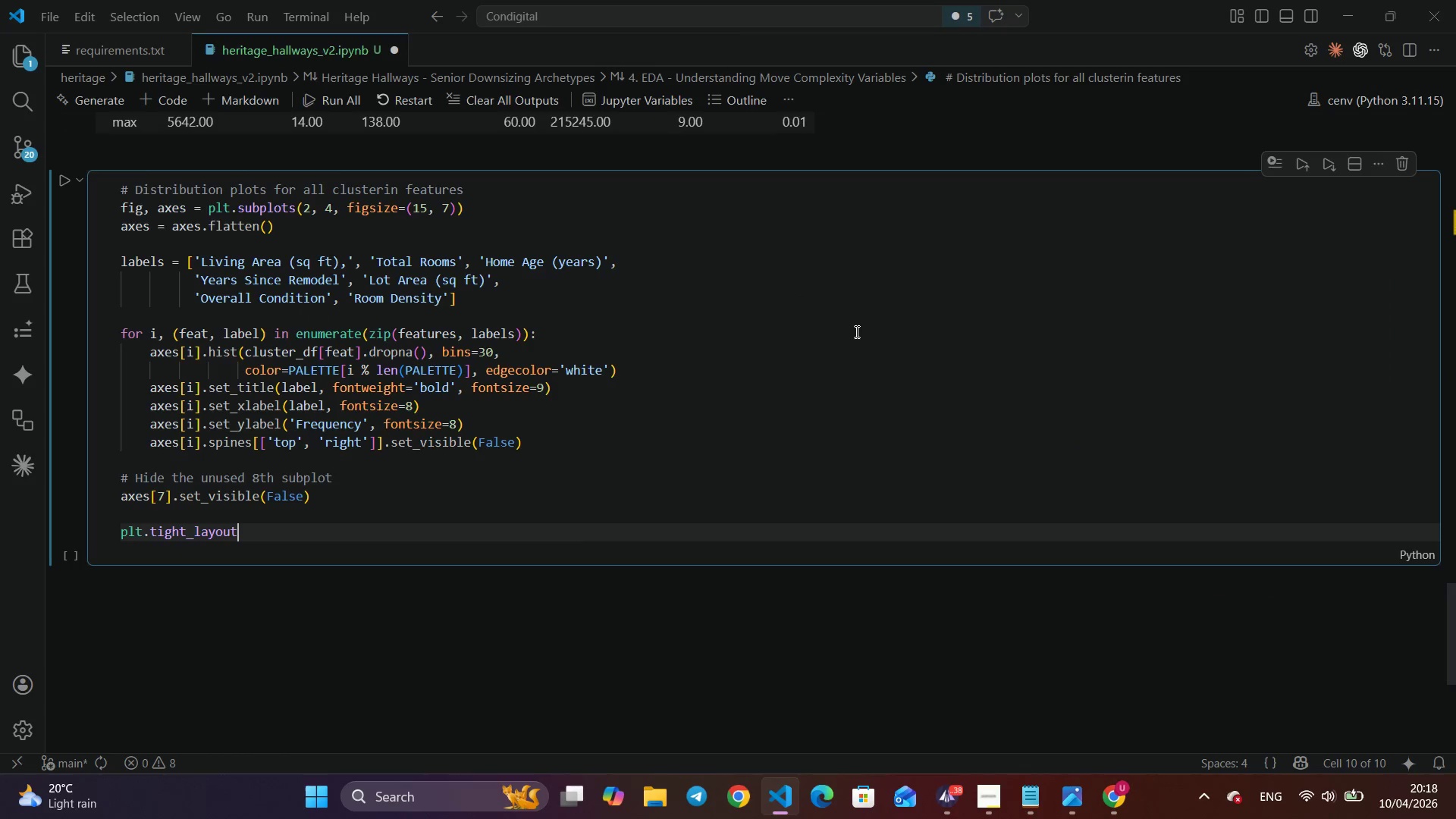 
key(Shift+ShiftLeft)
 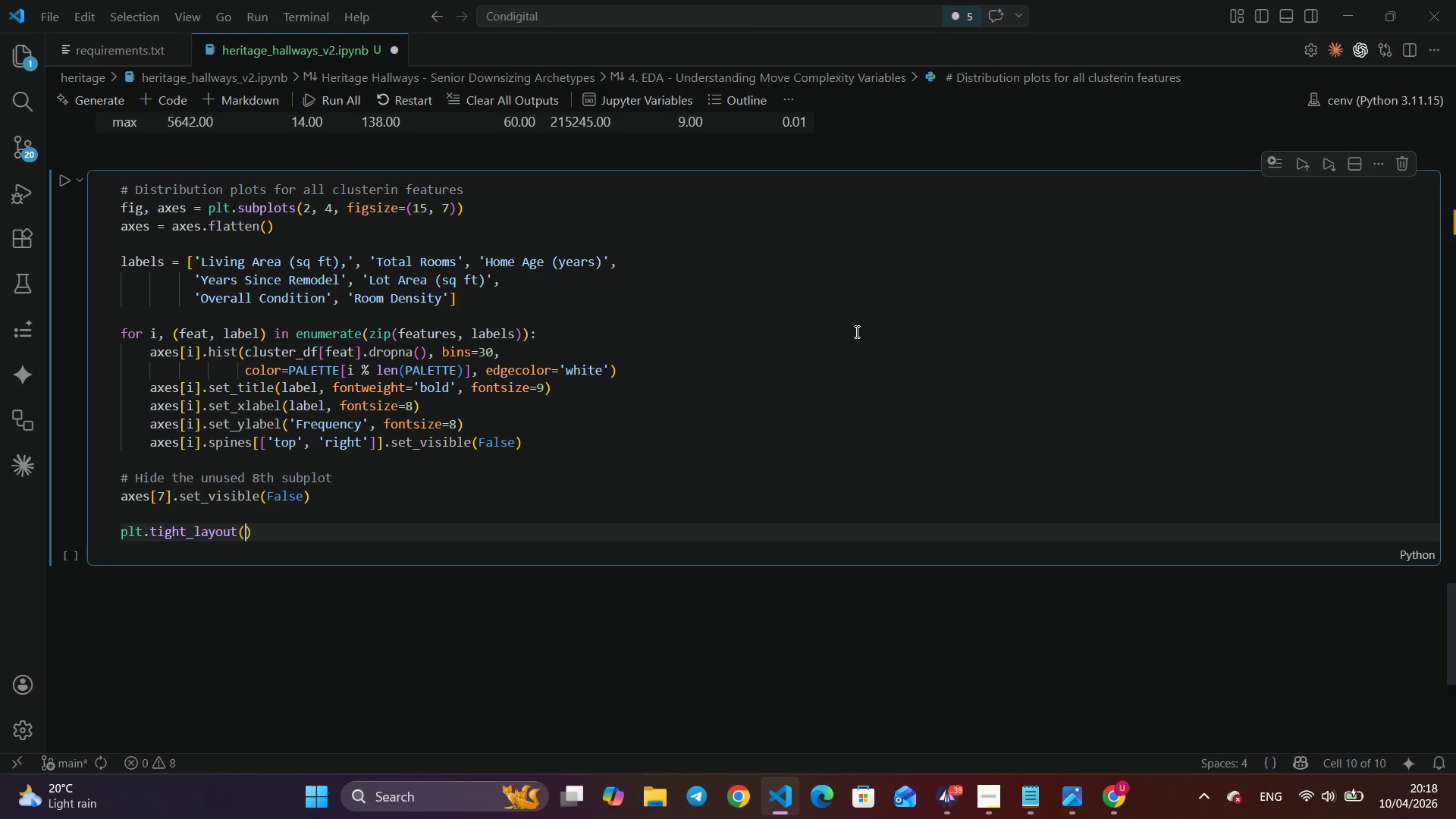 
key(Shift+9)
 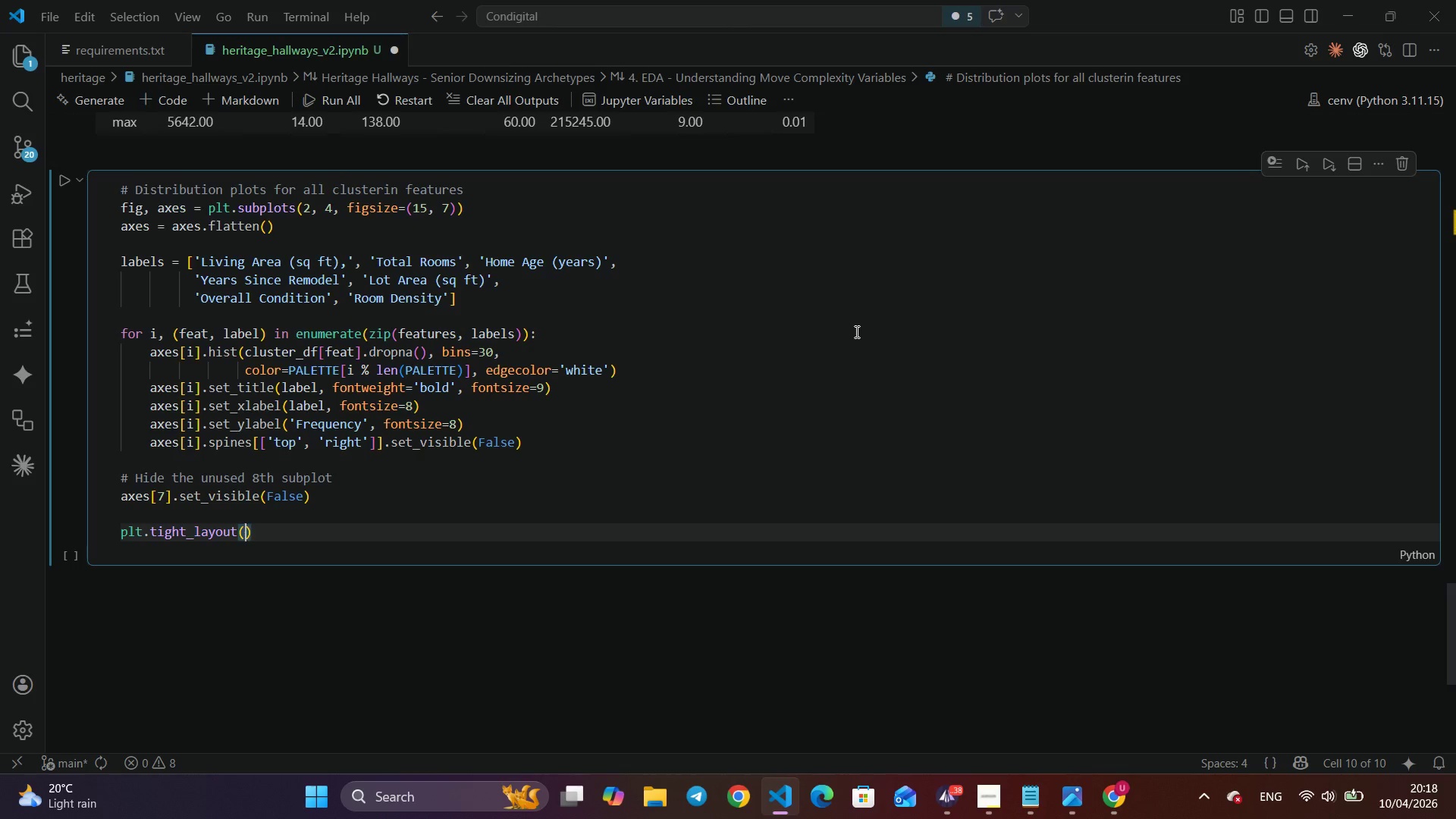 
key(ArrowRight)
 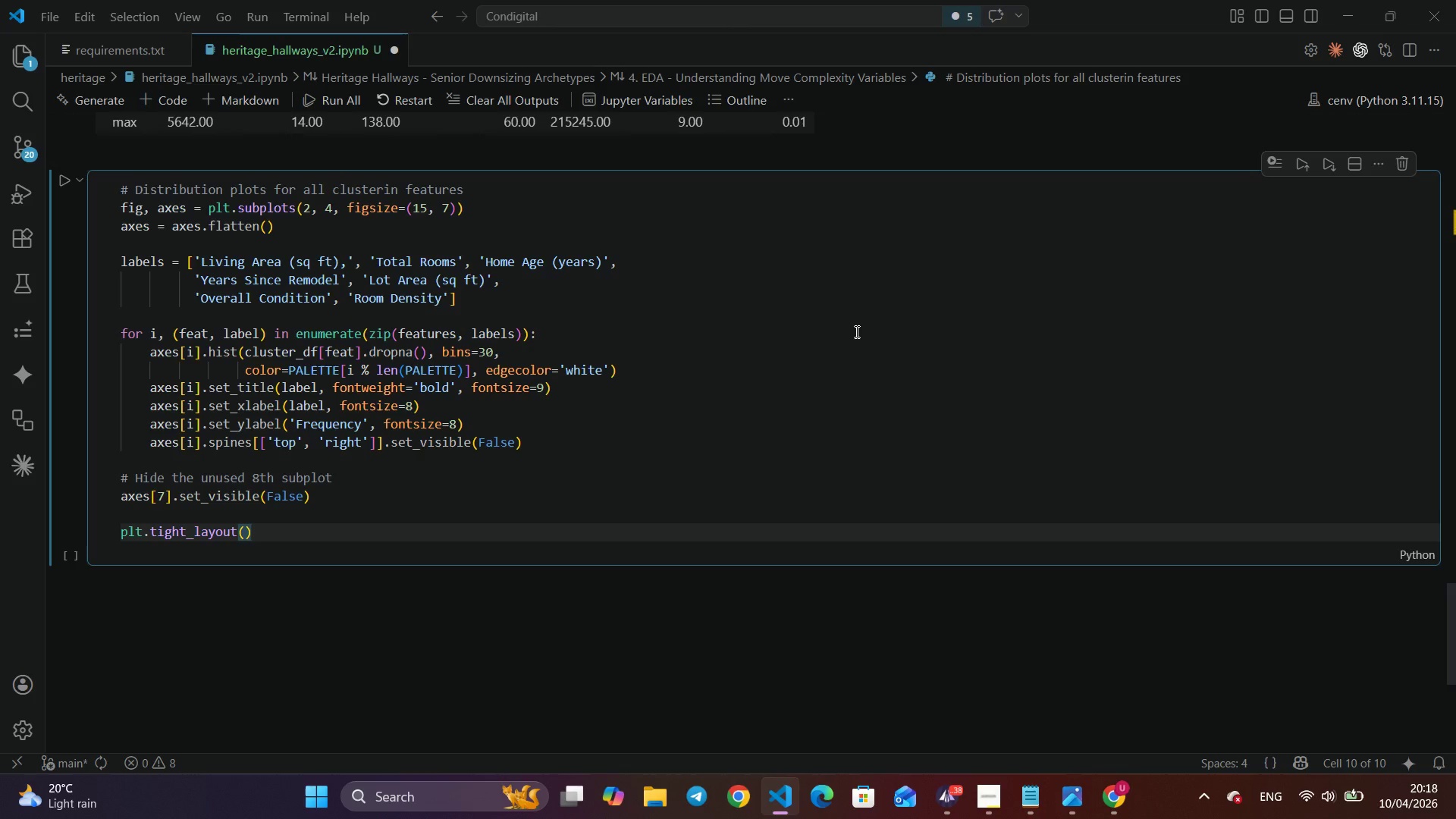 
key(Enter)
 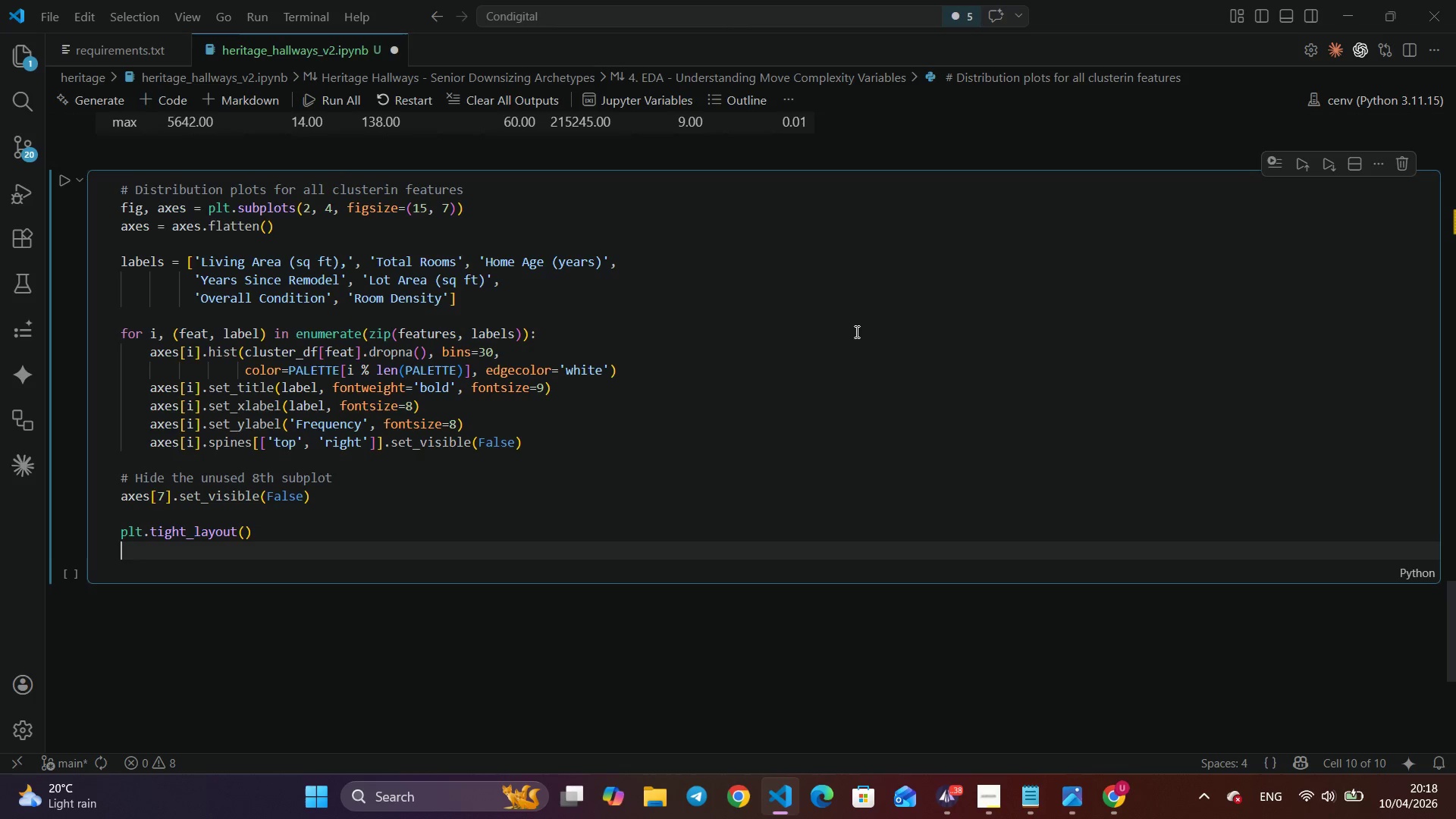 
type(plt.save)
 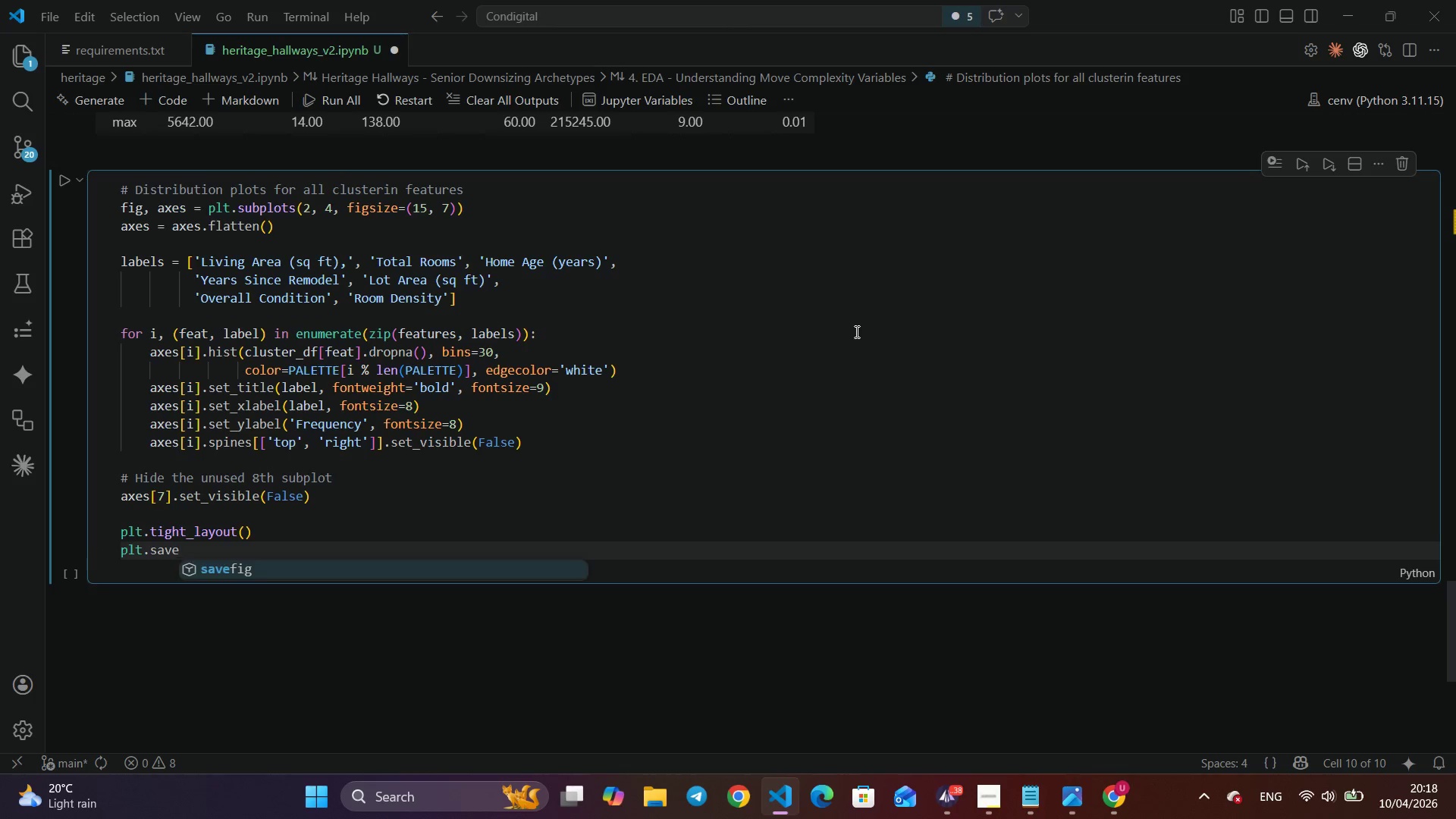 
key(Enter)
 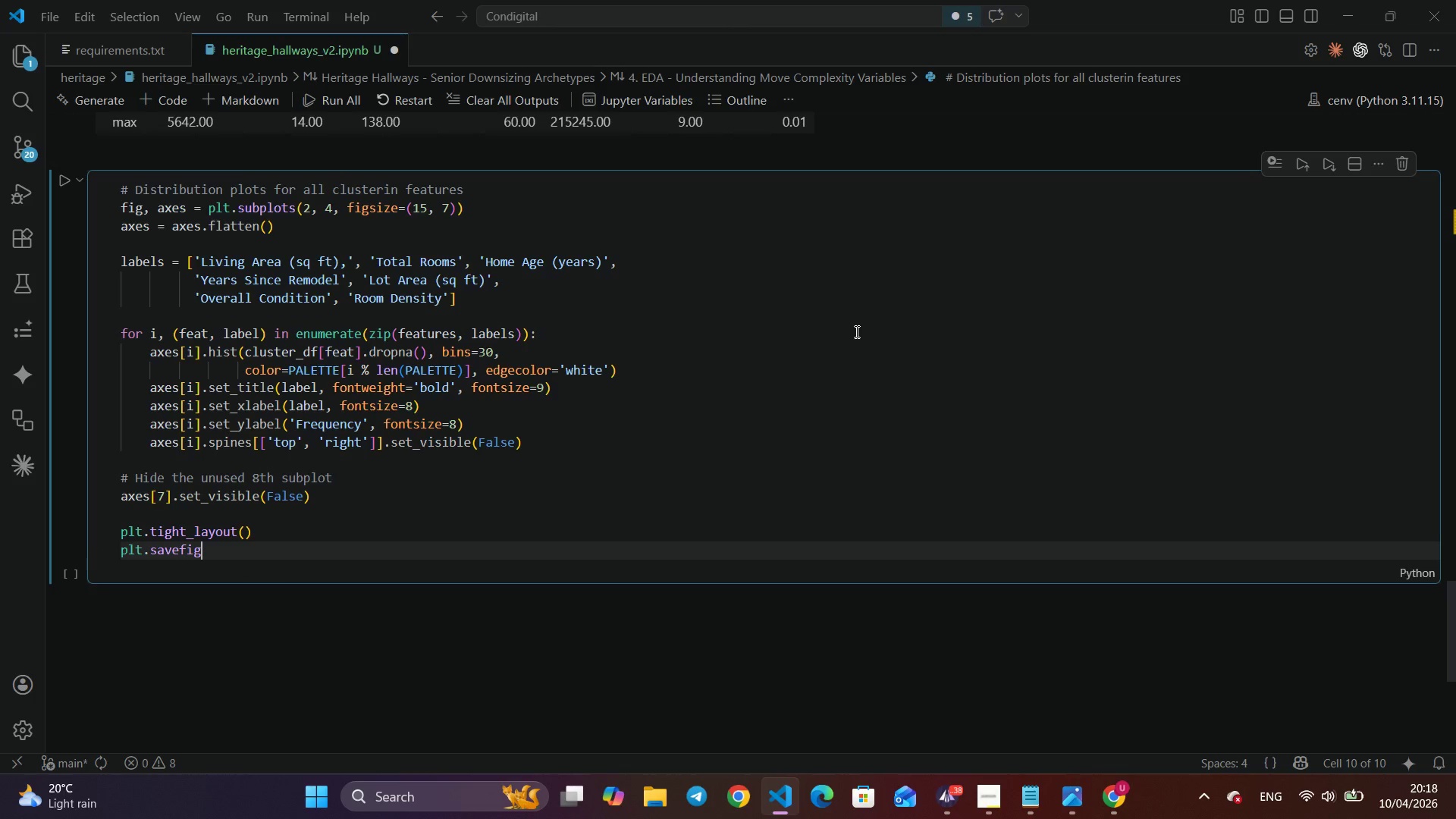 
type(('viz)
 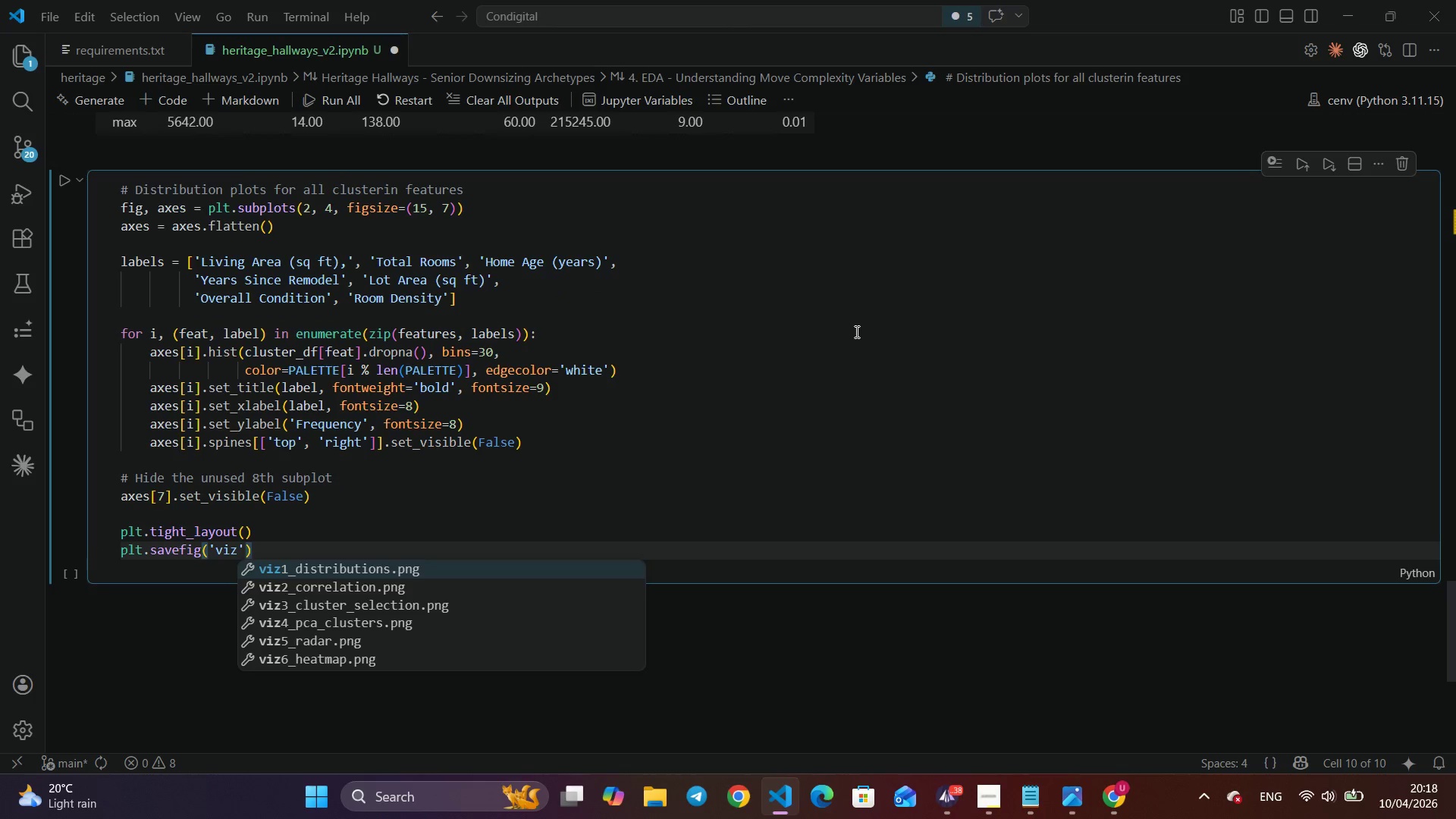 
key(Enter)
 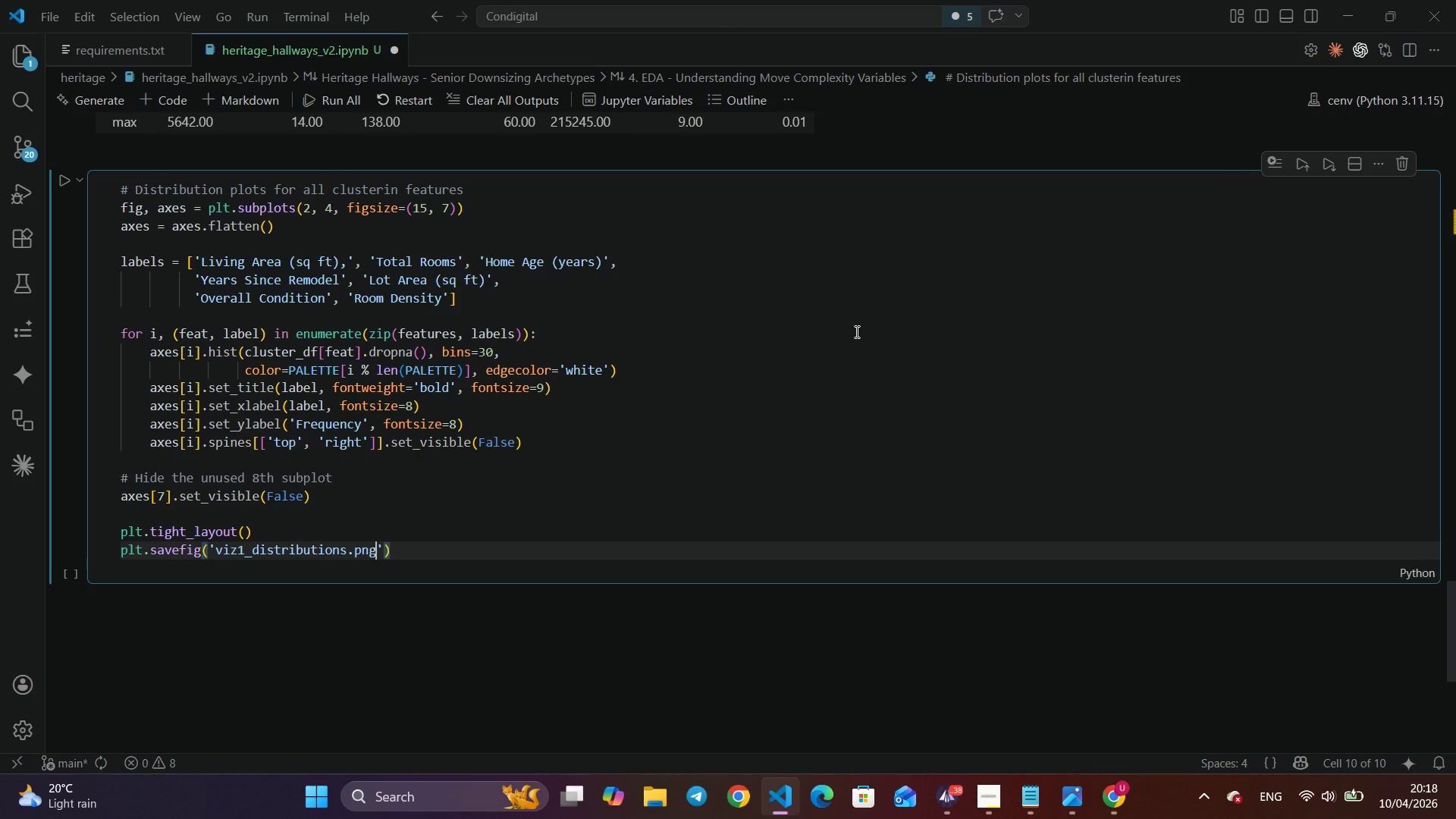 
key(ArrowRight)
 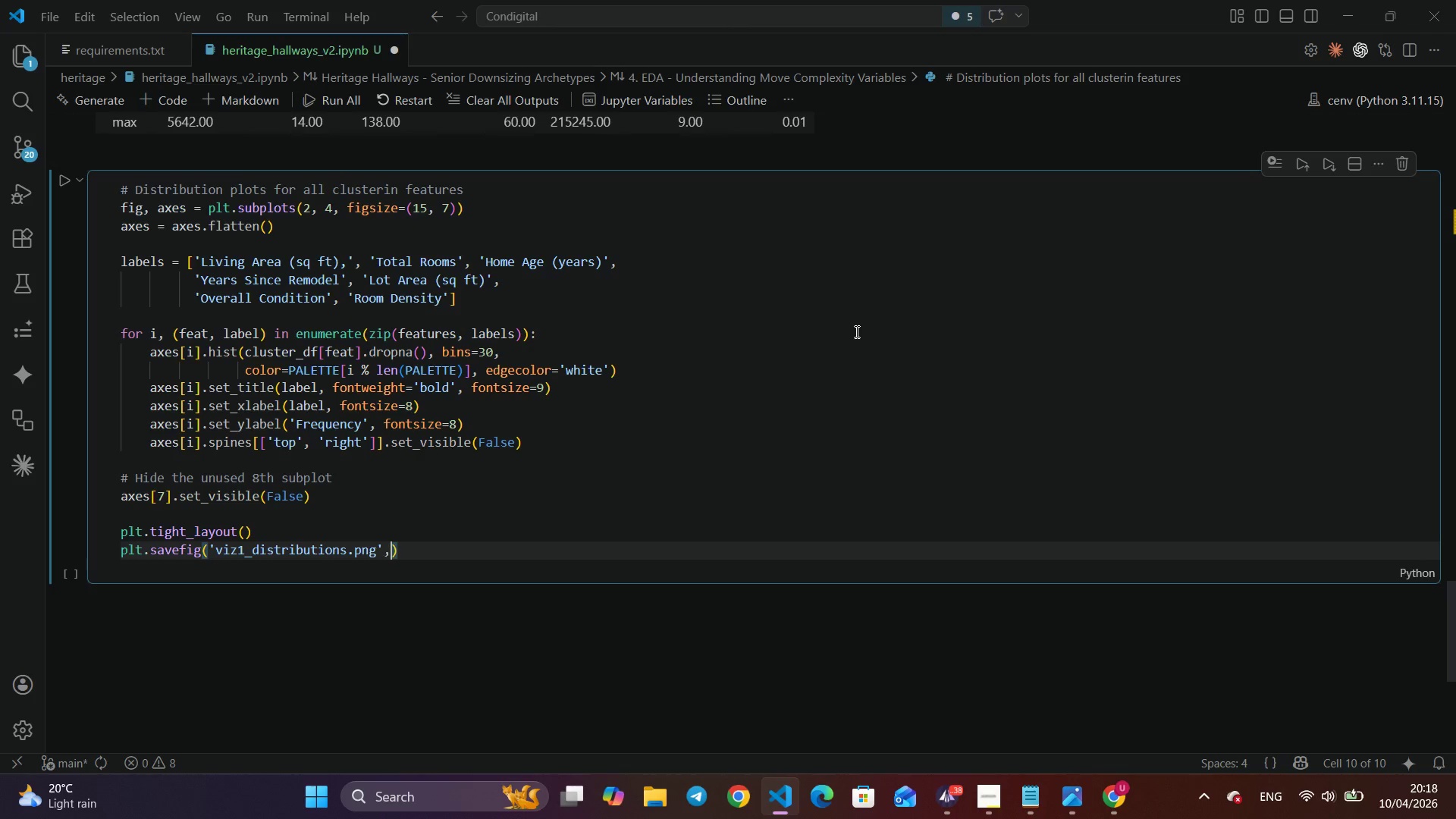 
type(, dpi)
 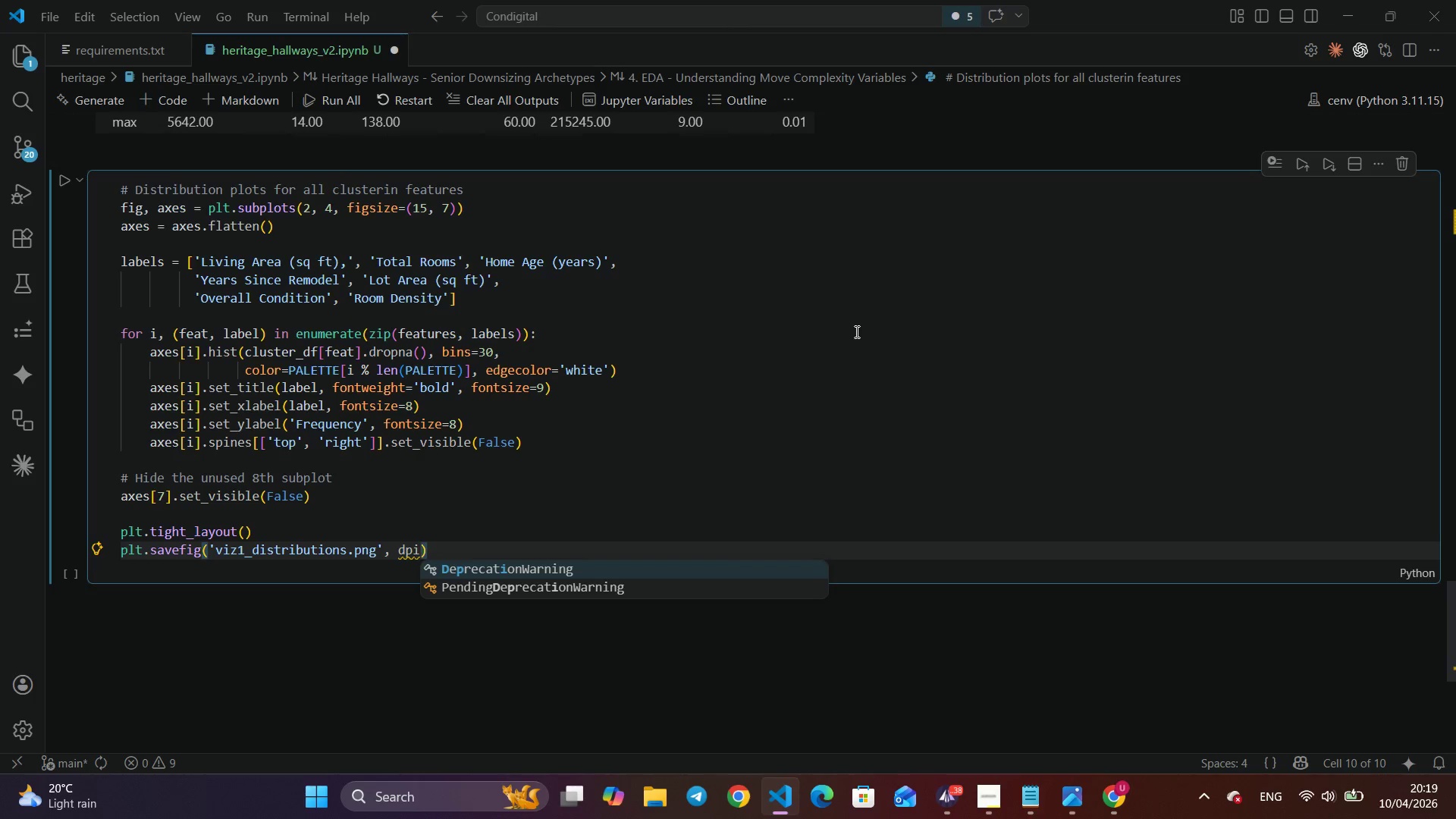 
type(=150)
 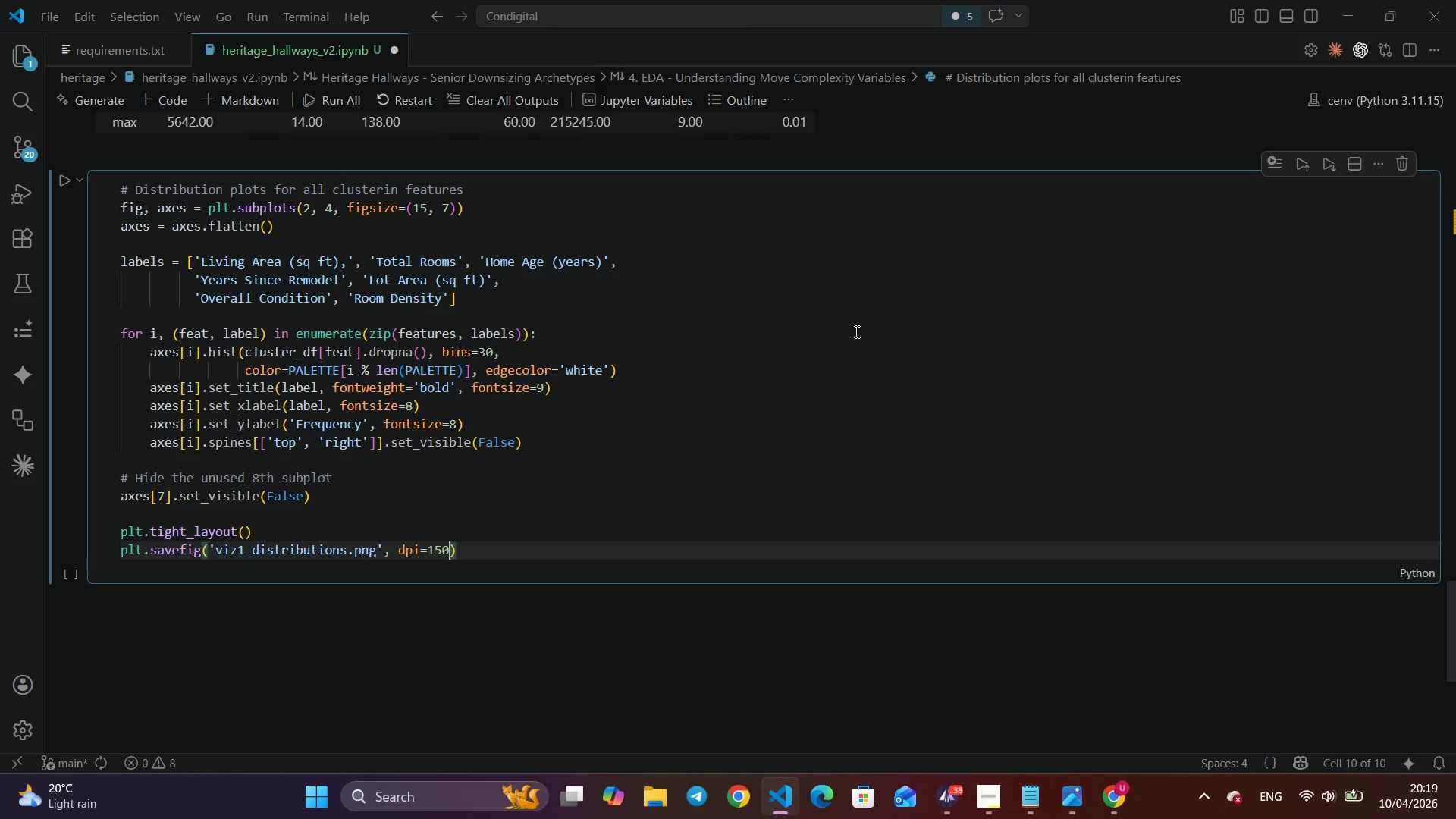 
key(ArrowRight)
 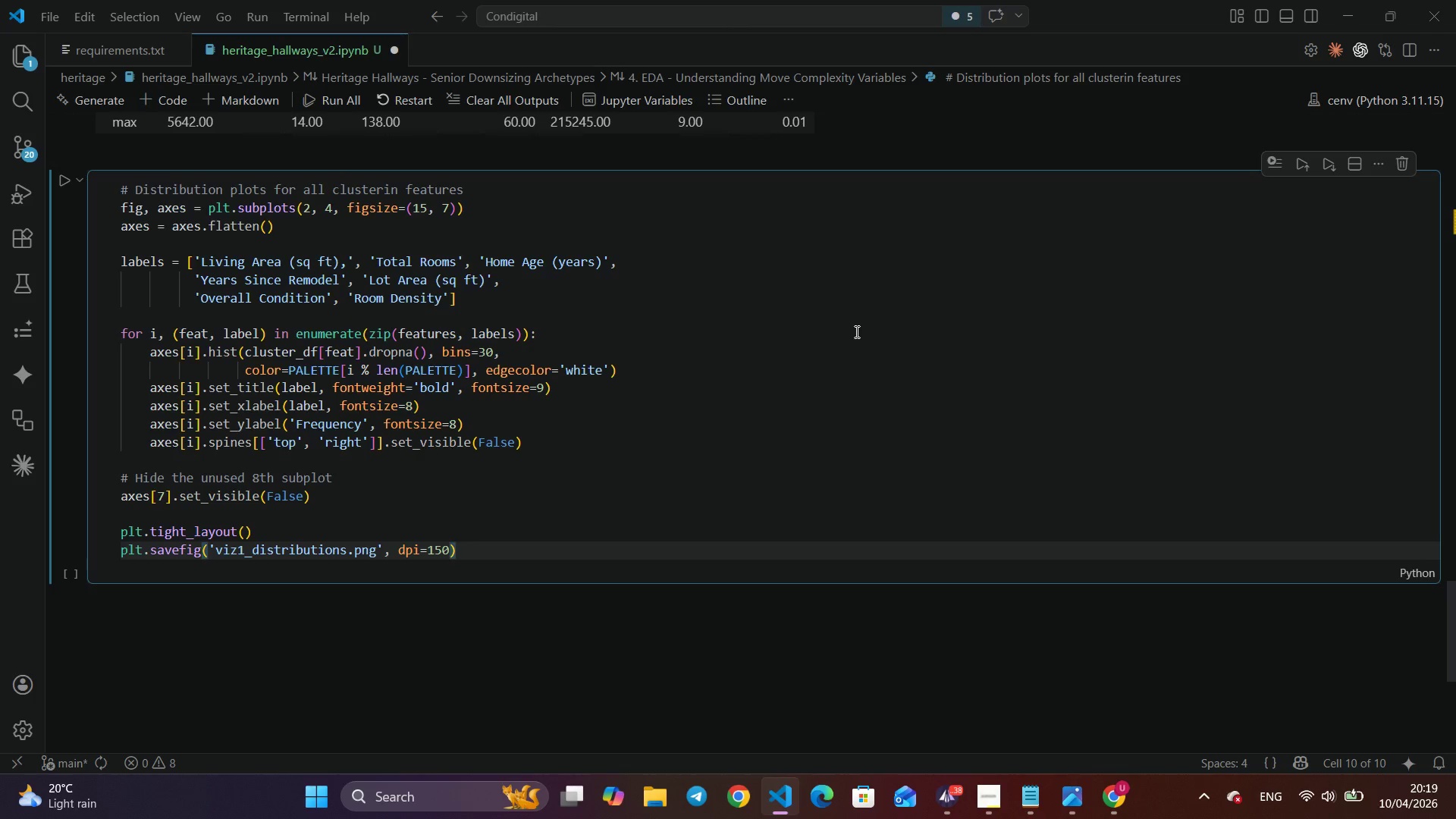 
key(Enter)
 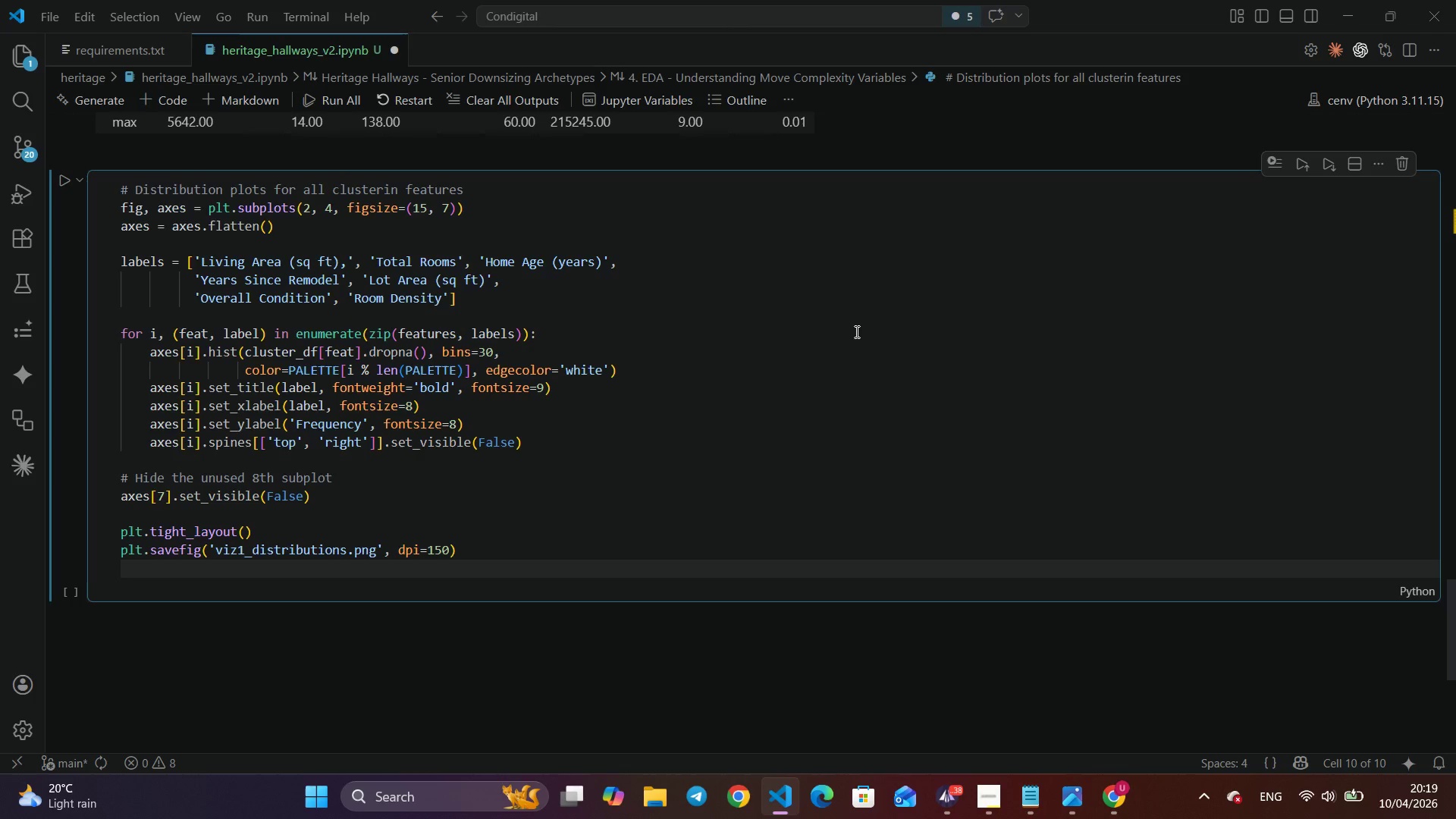 
type(plt.show()
 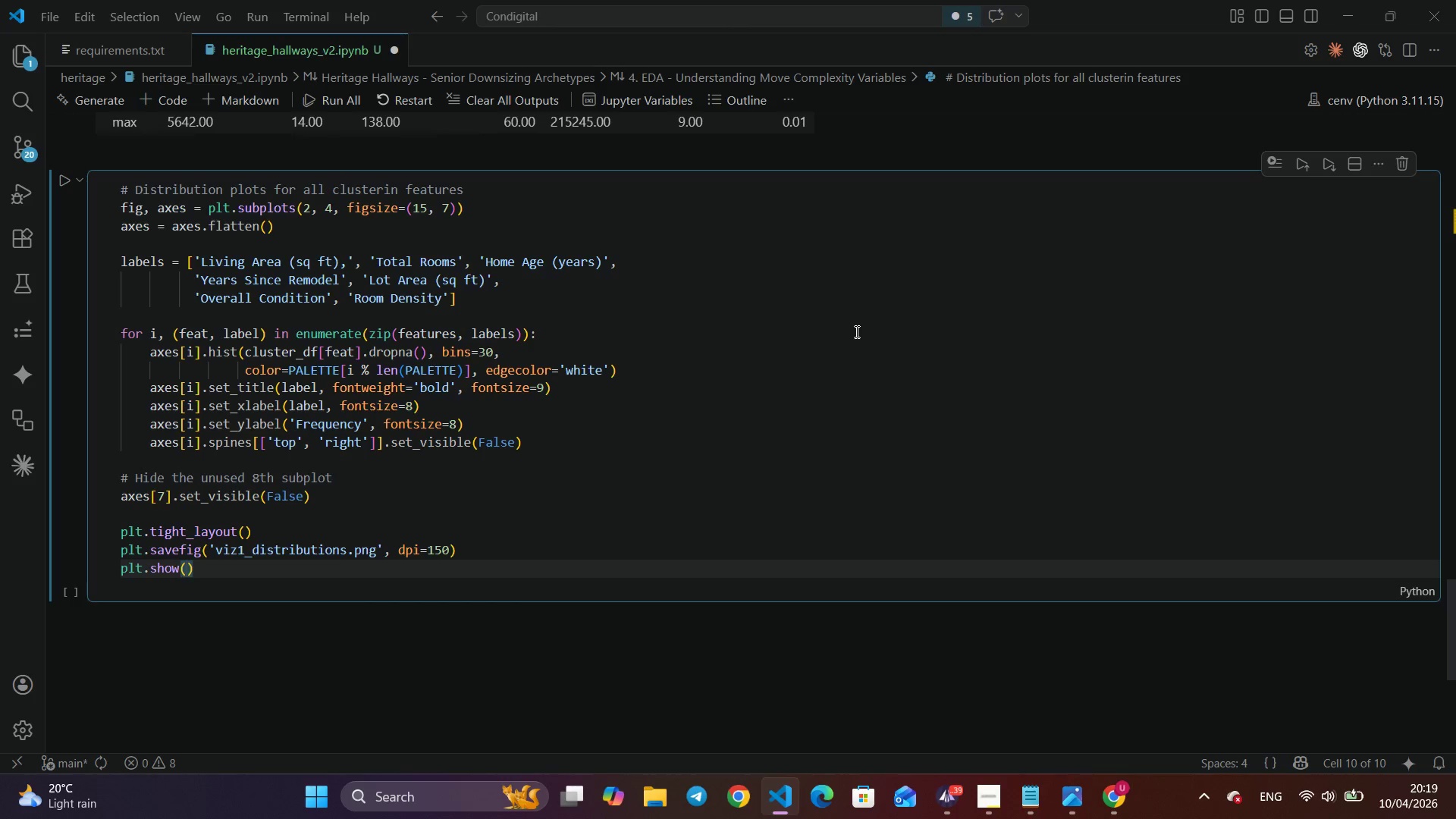 
left_click([61, 186])
 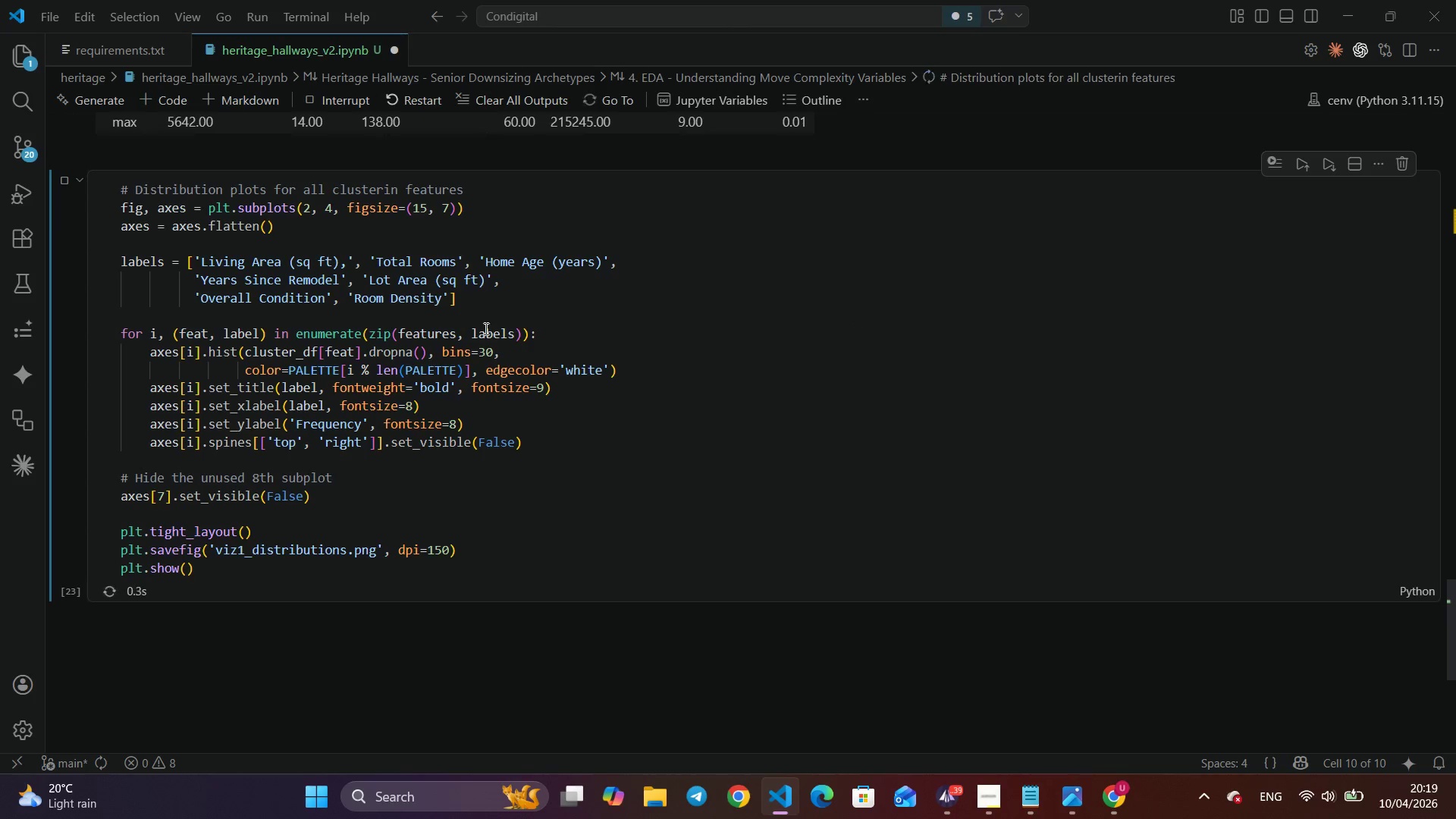 
scroll: coordinate [563, 346], scroll_direction: down, amount: 3.0
 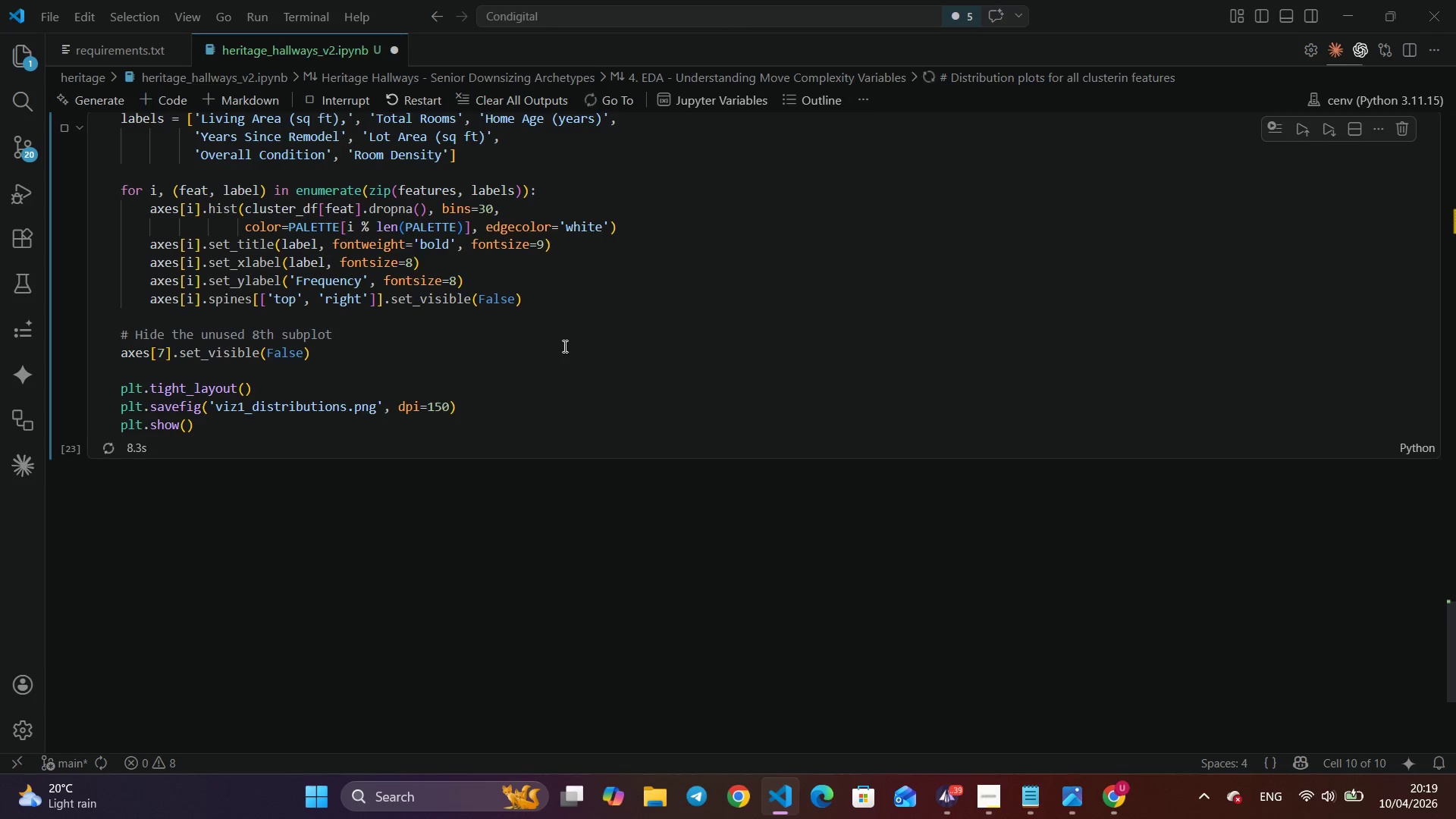 
wait(12.16)
 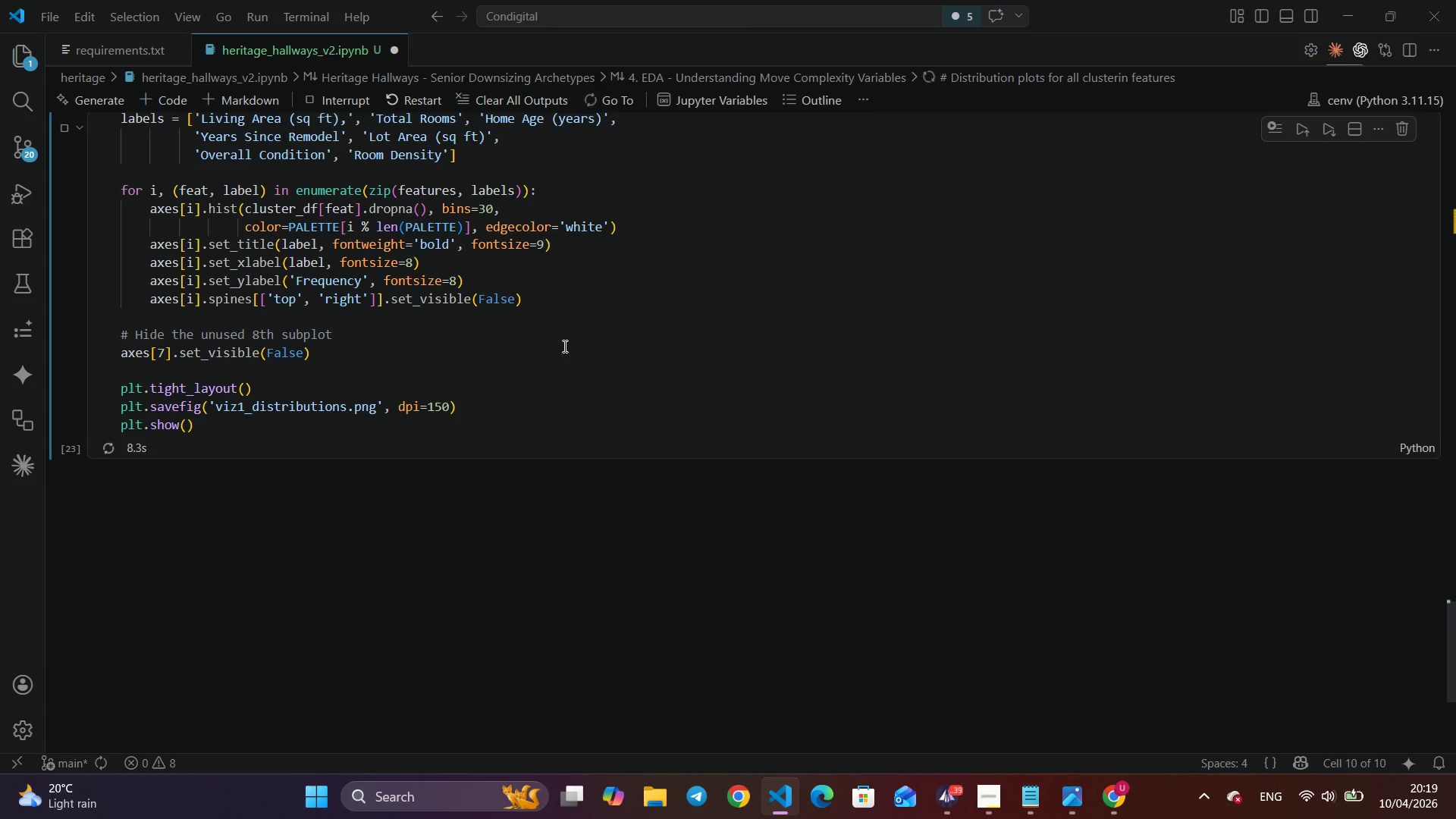 
scroll: coordinate [563, 346], scroll_direction: down, amount: 9.0
 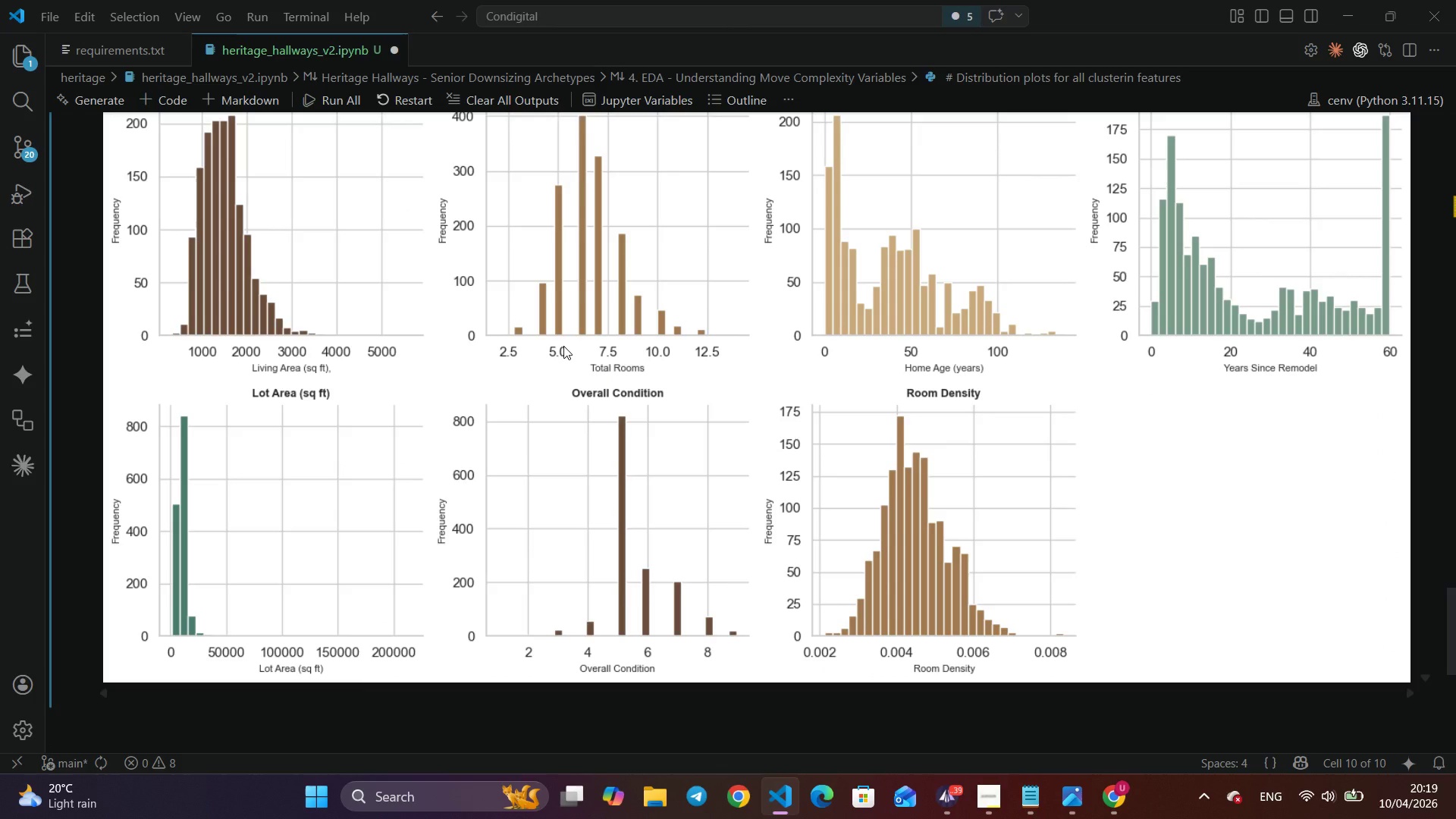 
wait(16.36)
 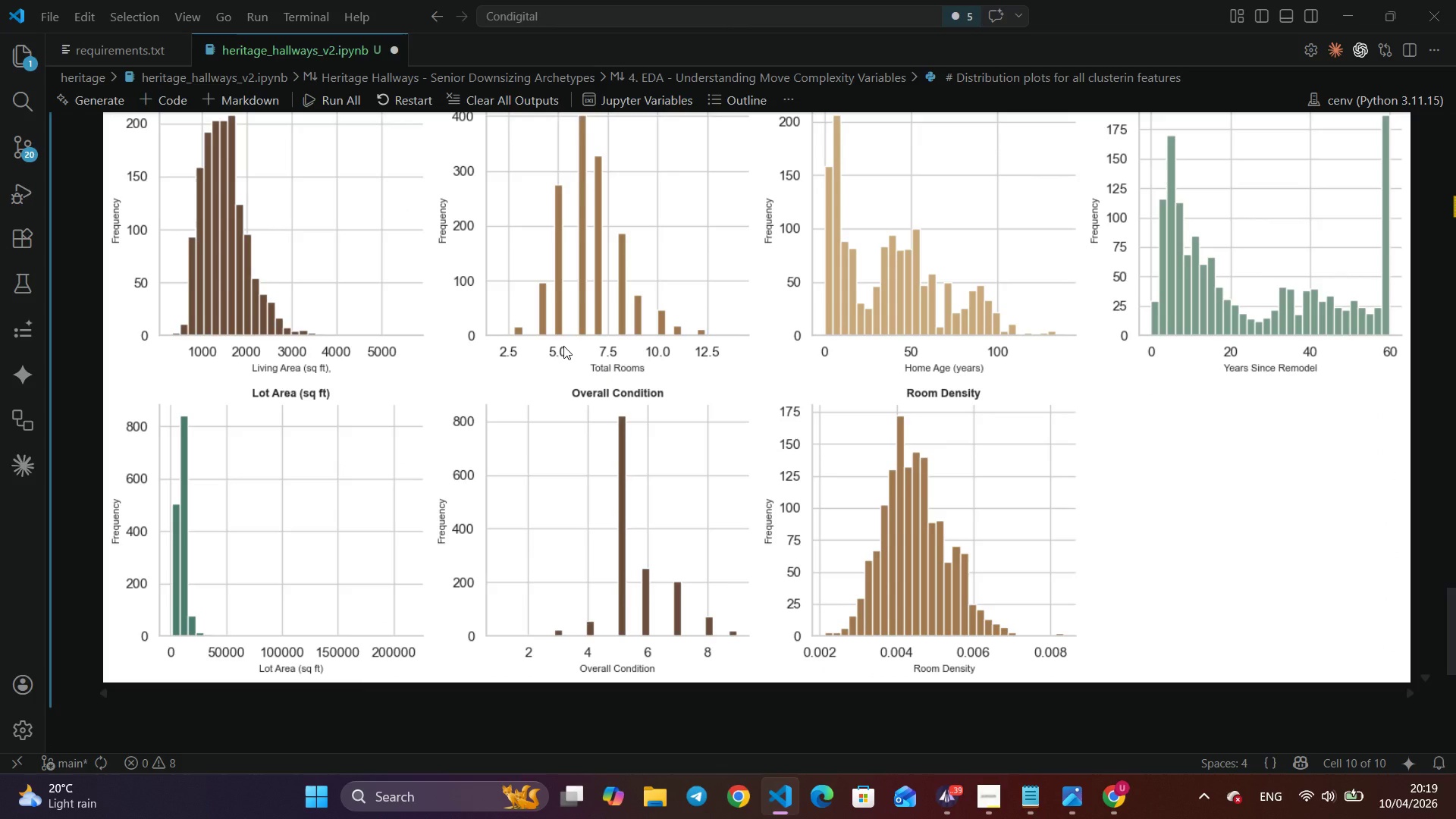 
left_click([1341, 8])
 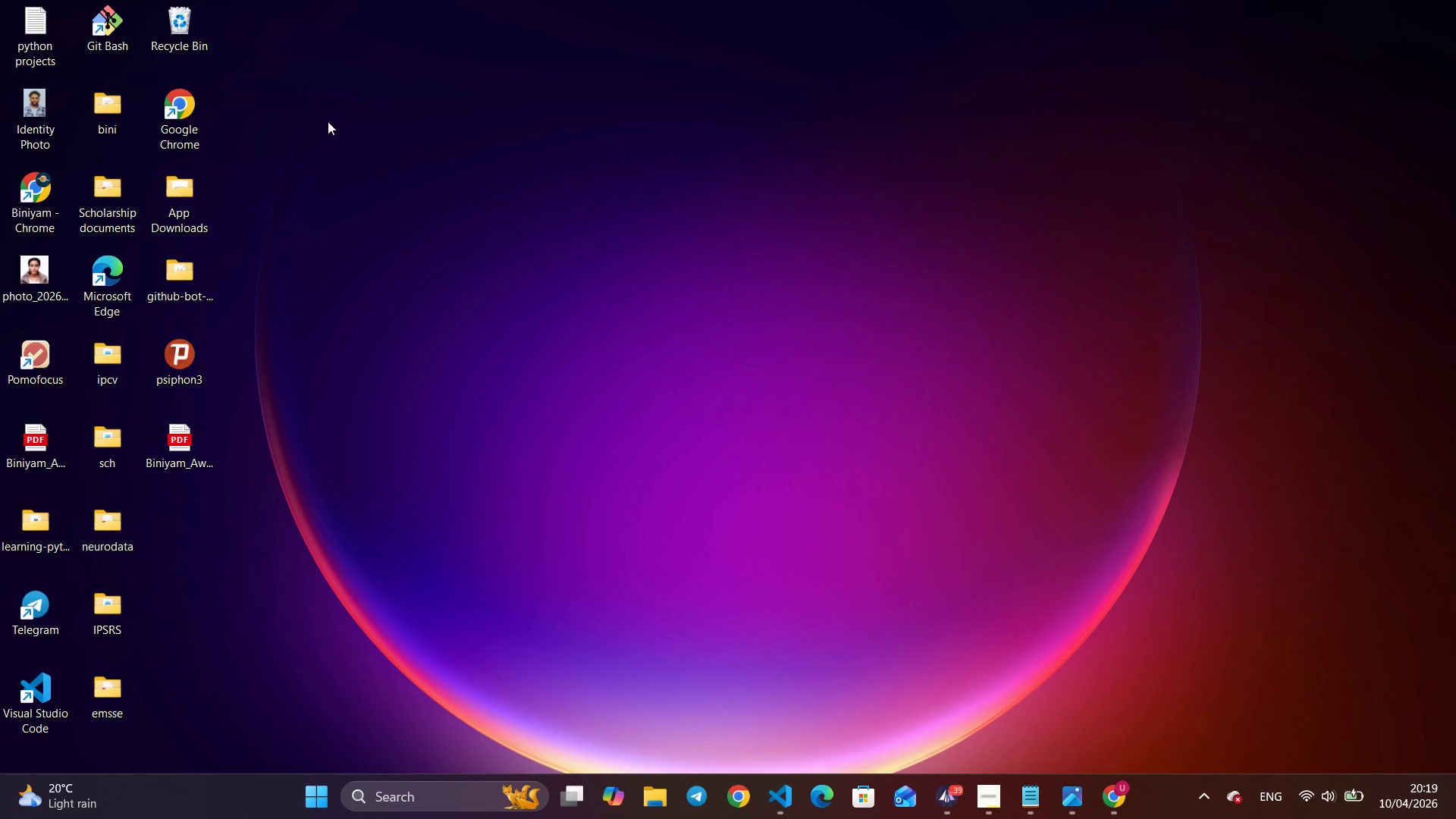 
double_click([194, 37])
 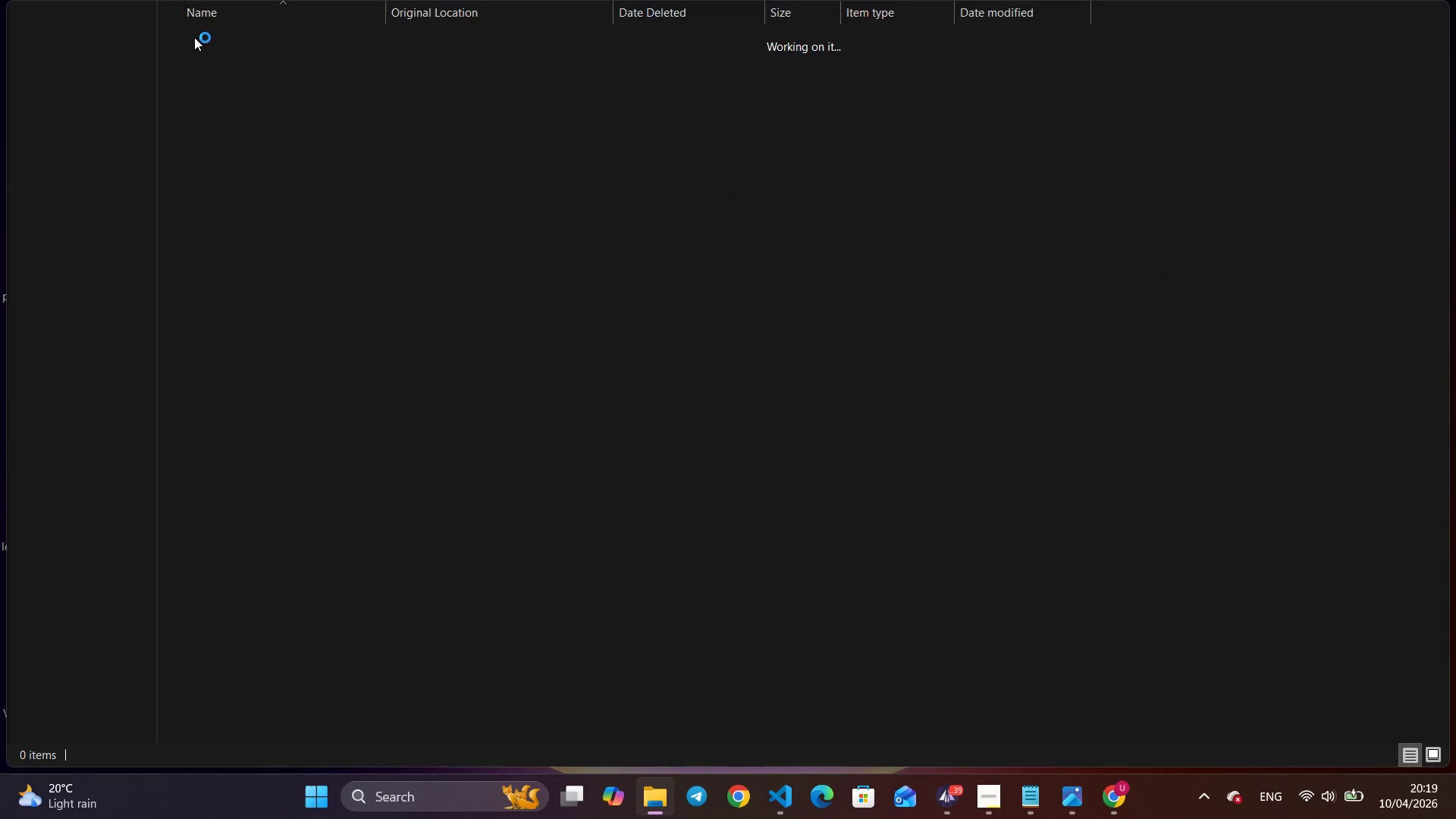 
wait(8.05)
 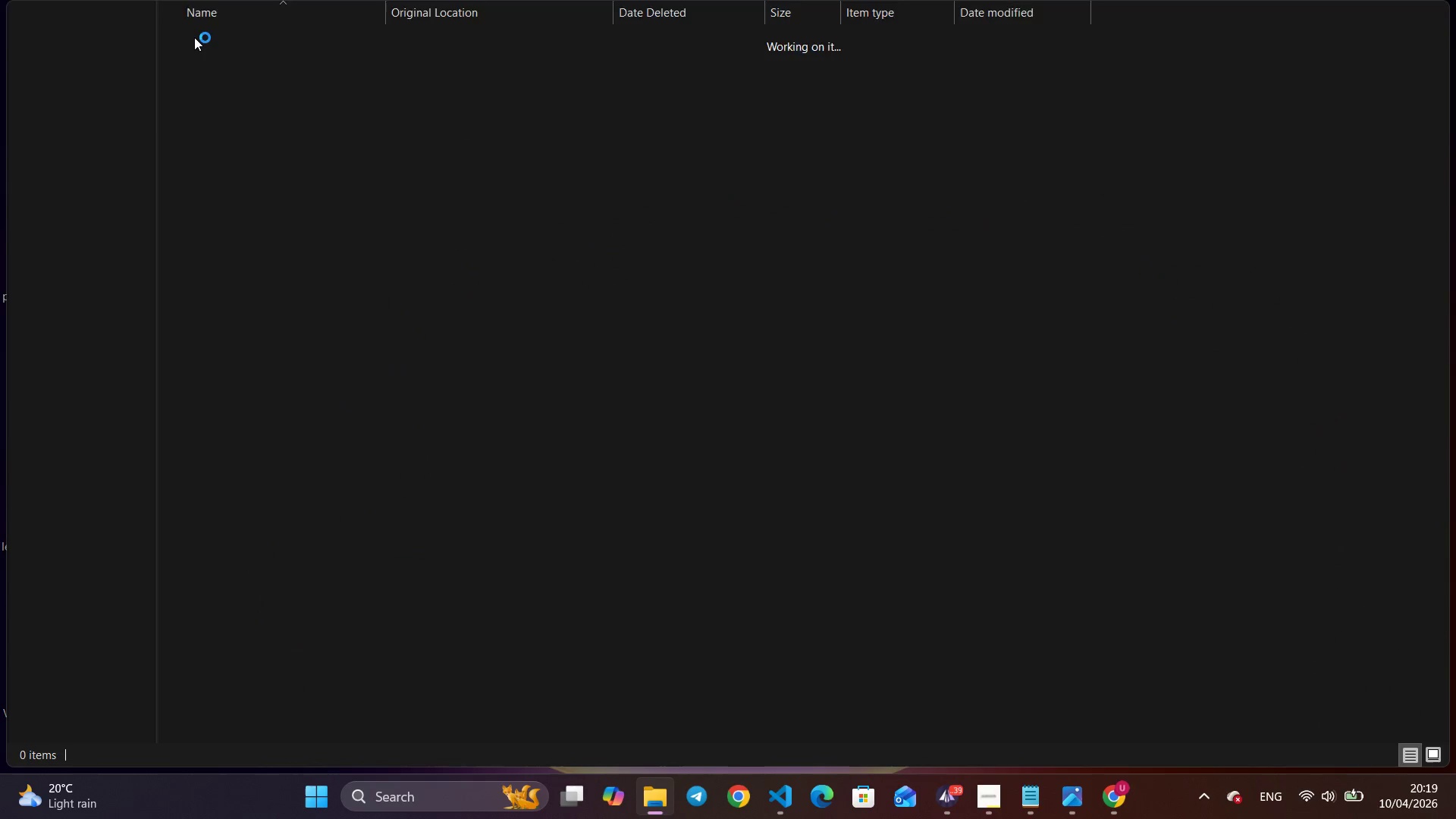 
scroll: coordinate [413, 331], scroll_direction: down, amount: 5.0
 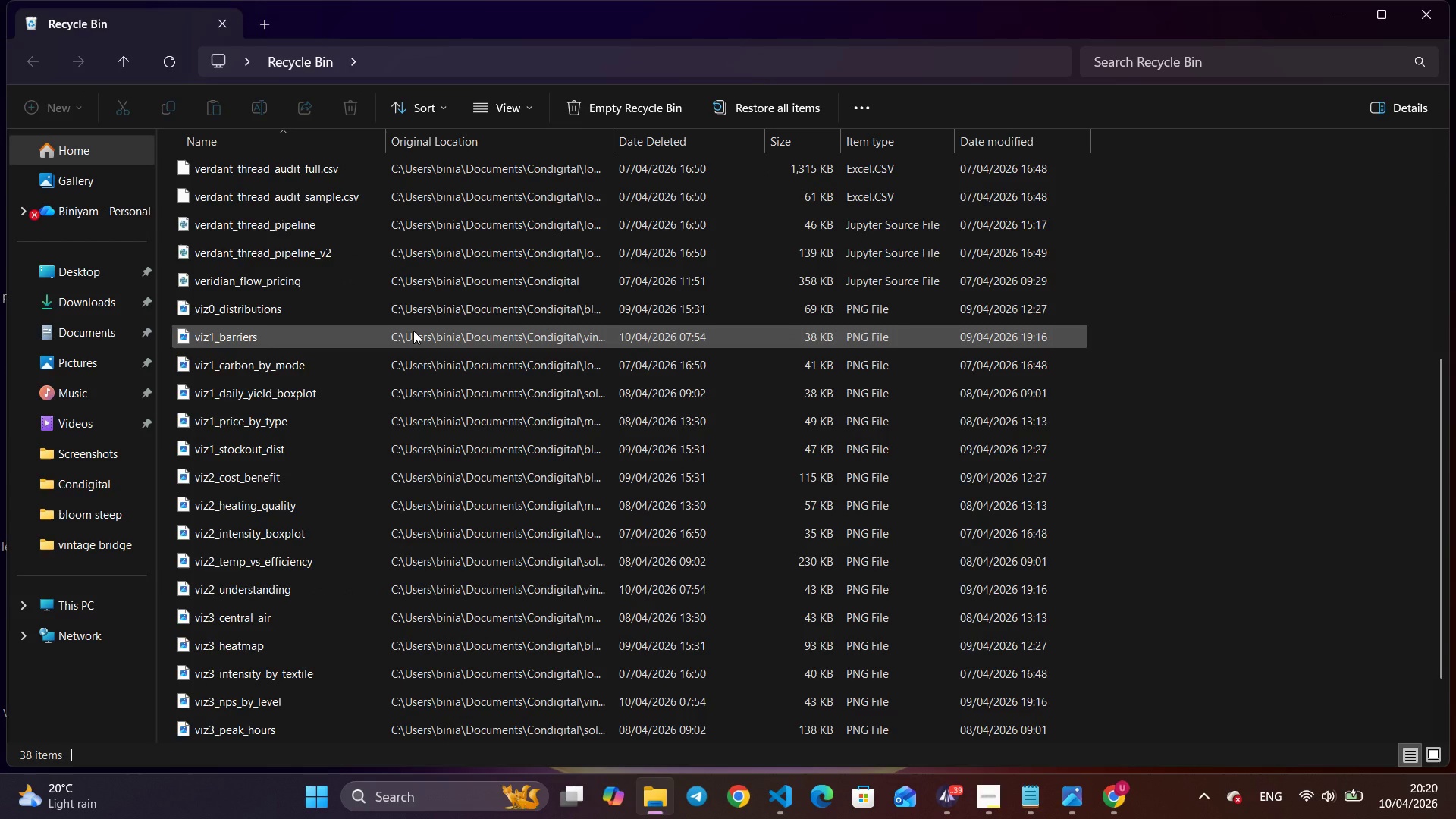 
wait(9.64)
 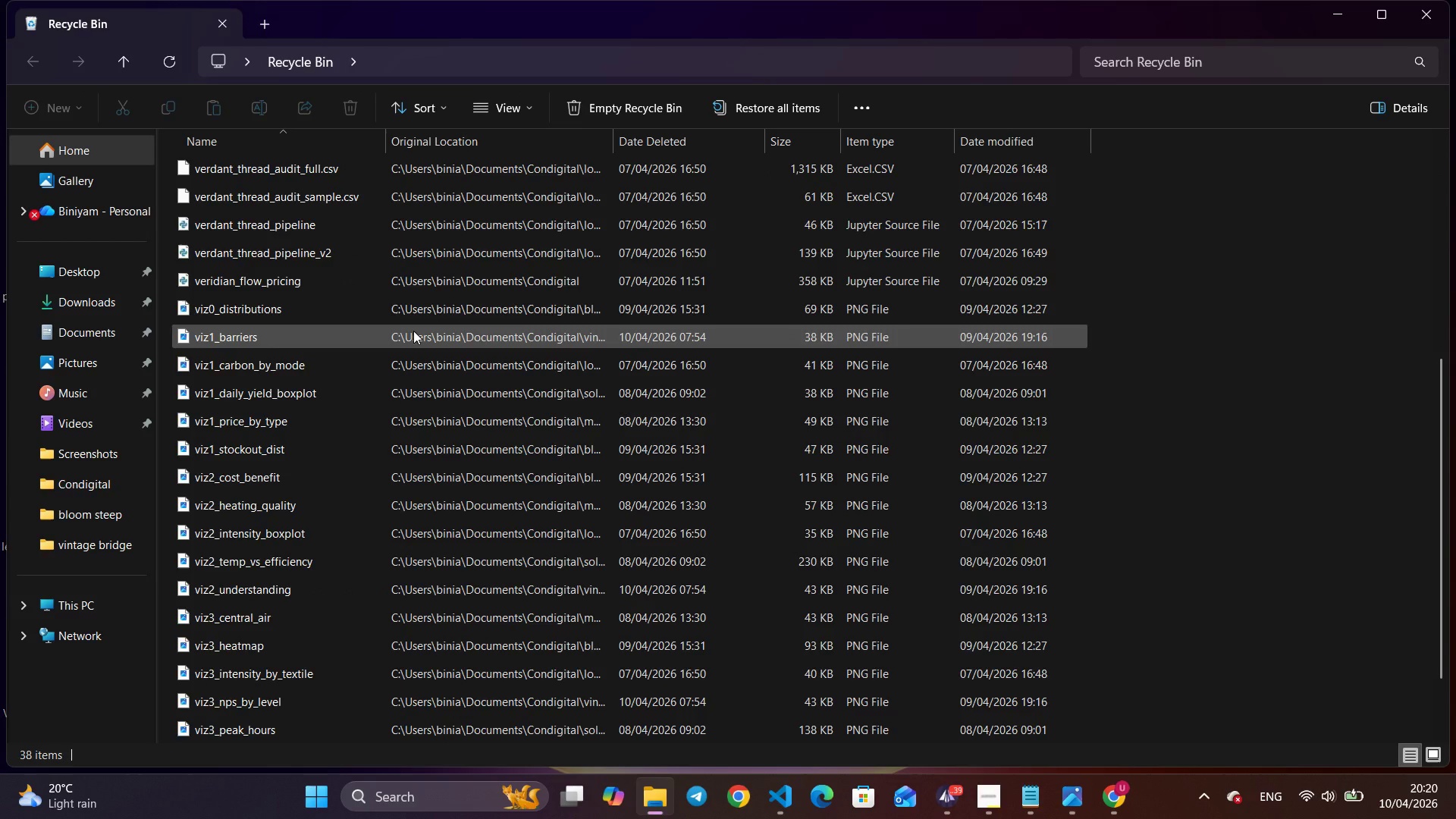 
scroll: coordinate [413, 331], scroll_direction: down, amount: 5.0
 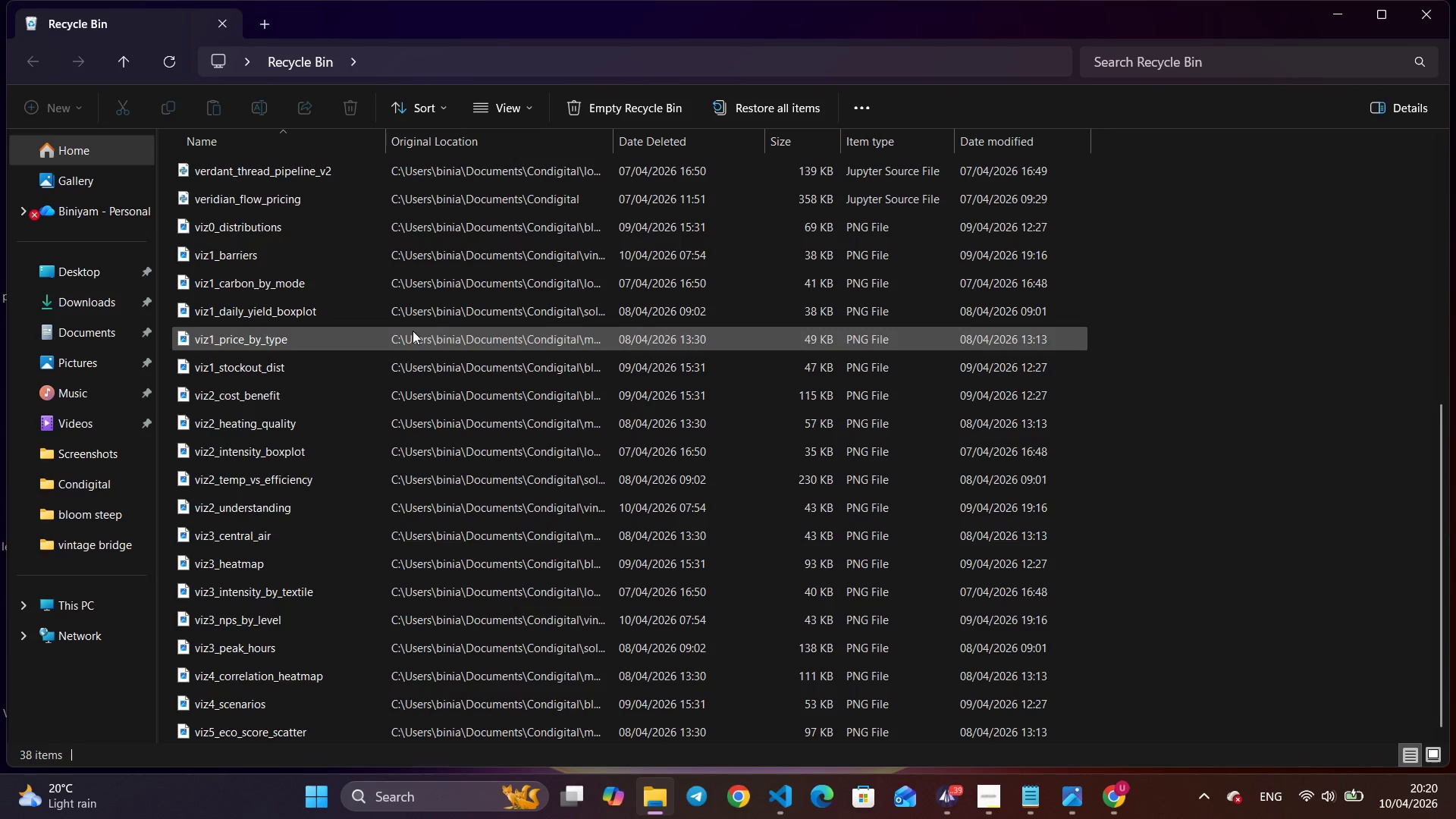 
scroll: coordinate [413, 331], scroll_direction: up, amount: 8.0
 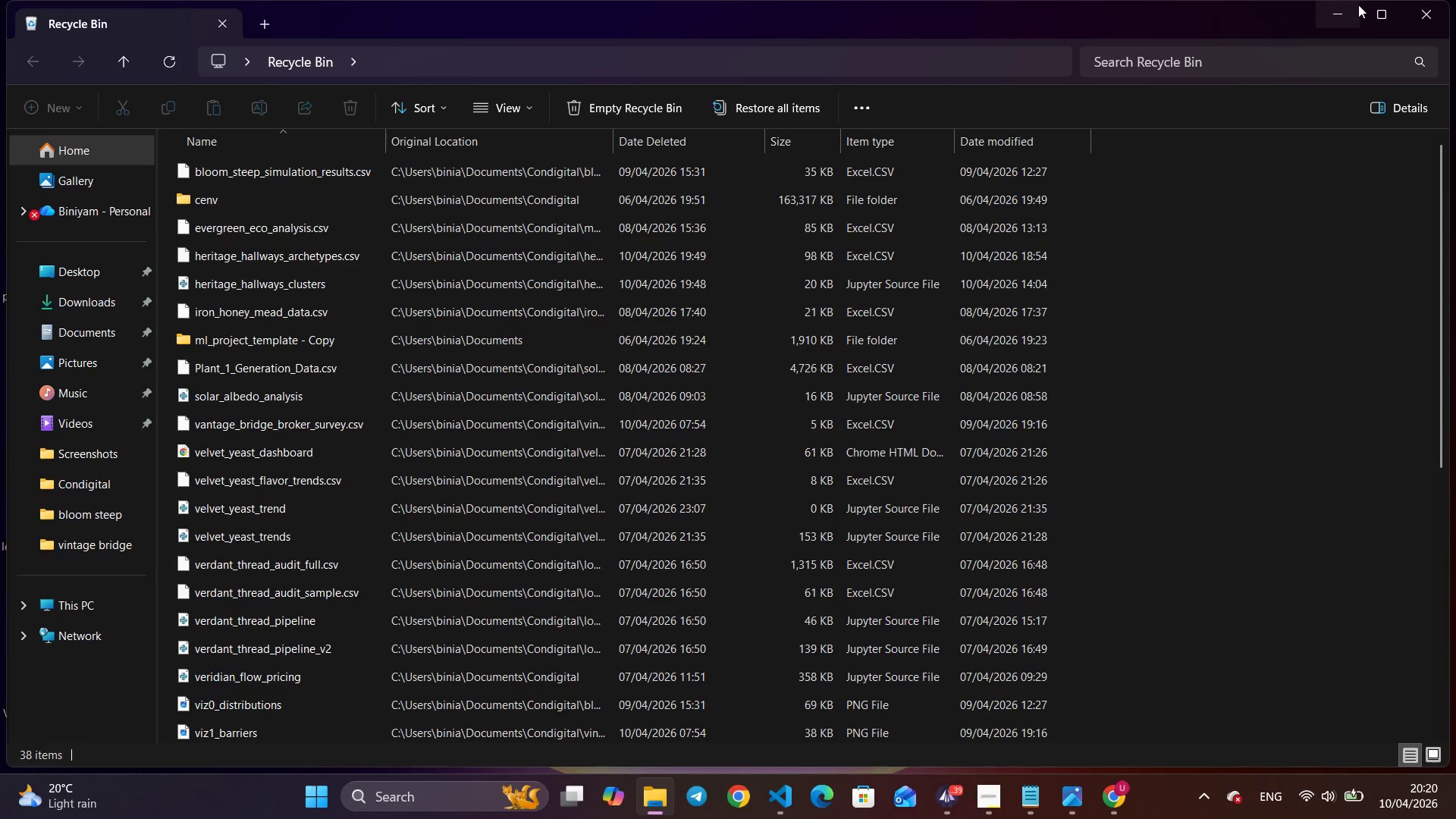 
left_click([1341, 13])
 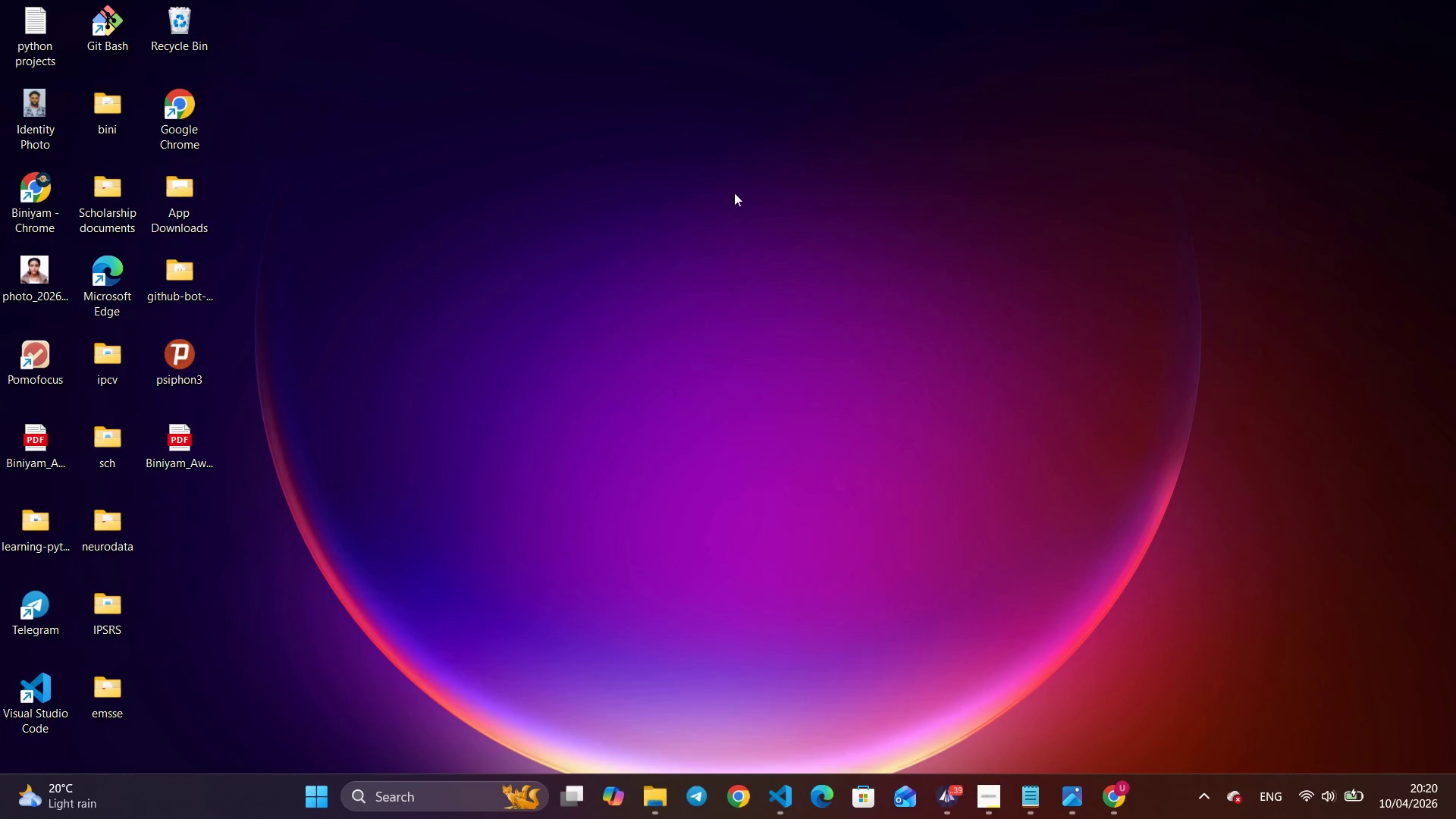 
right_click([706, 175])
 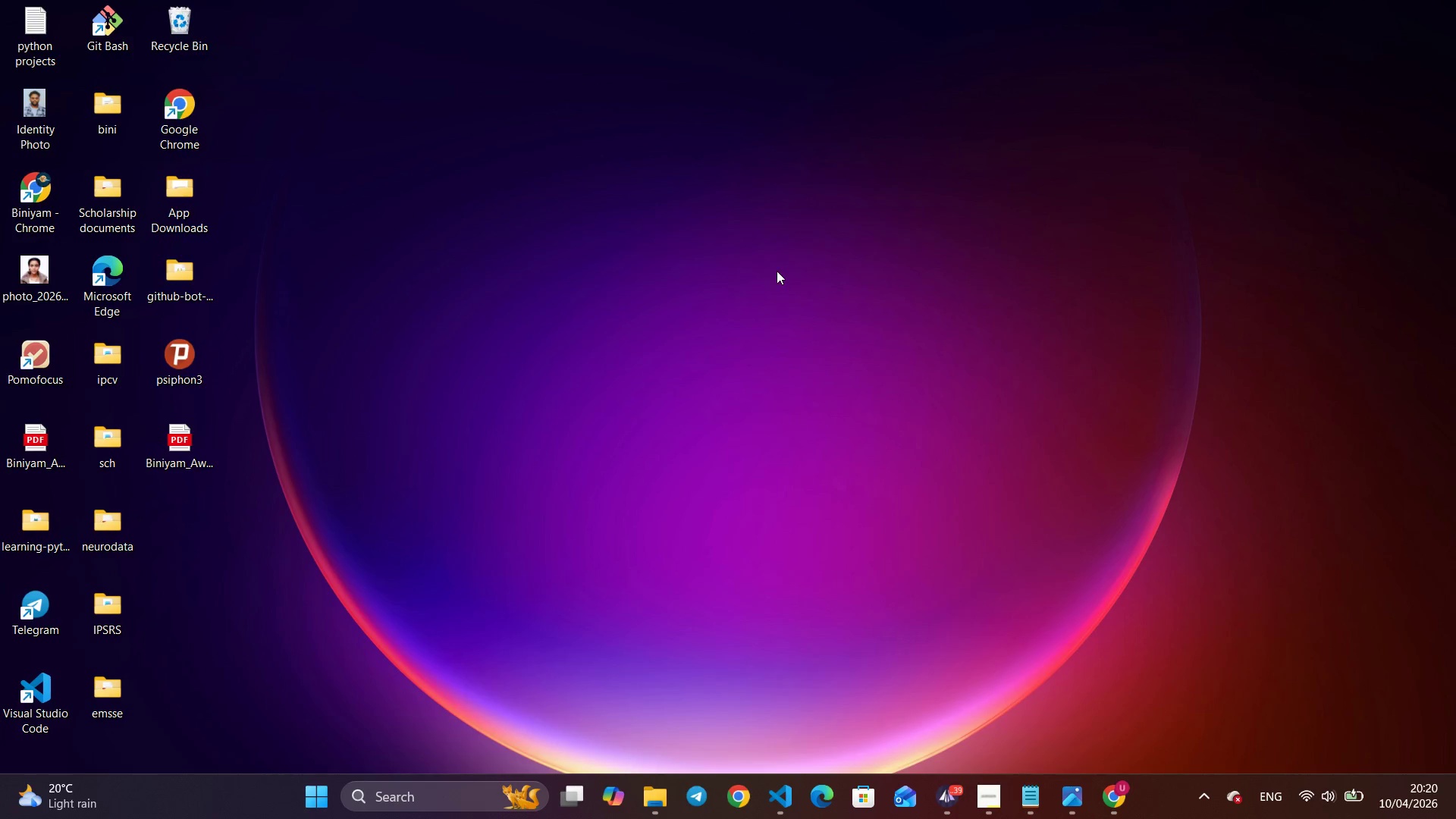 
mouse_move([749, 253])
 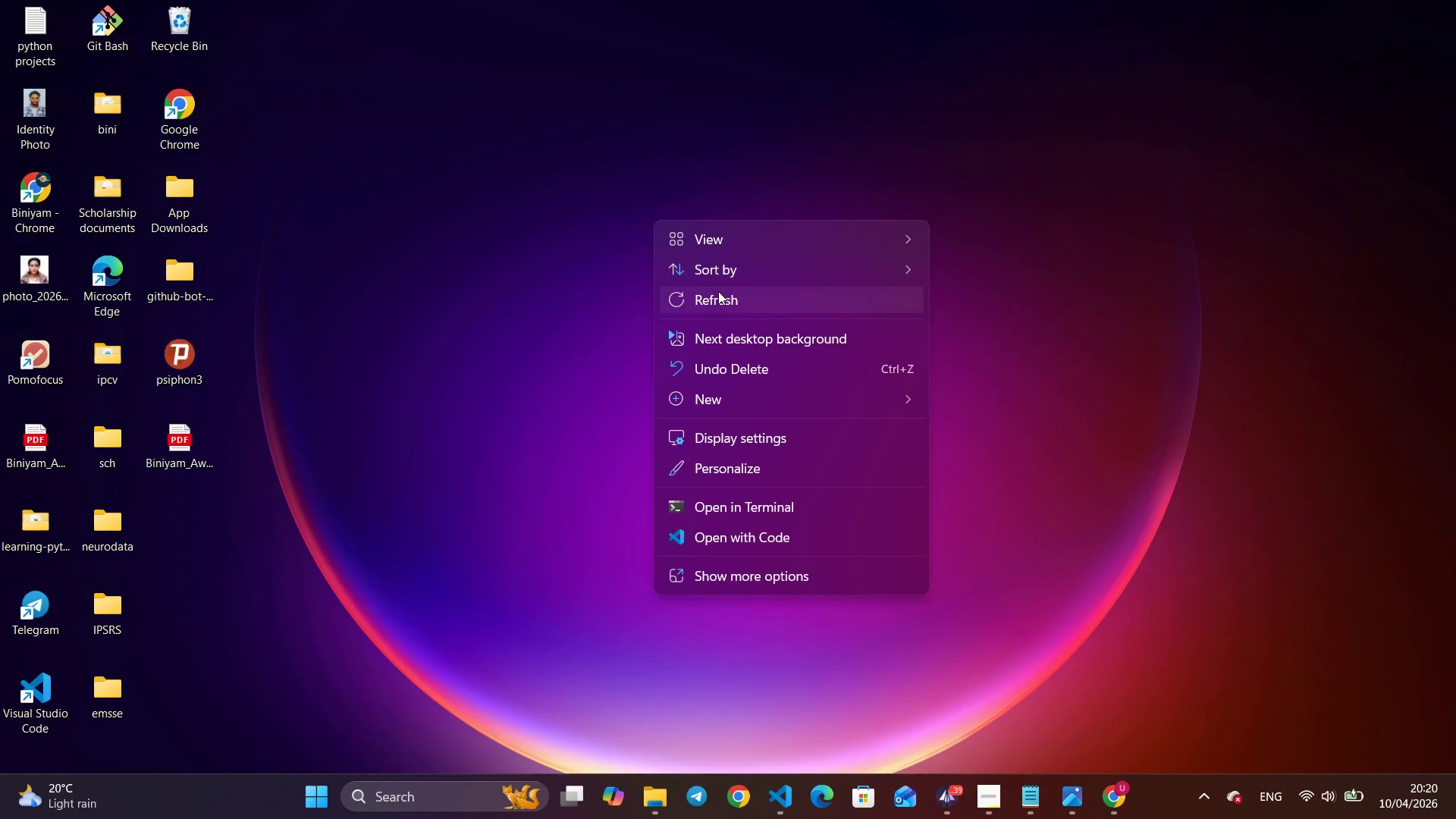 
left_click([718, 292])
 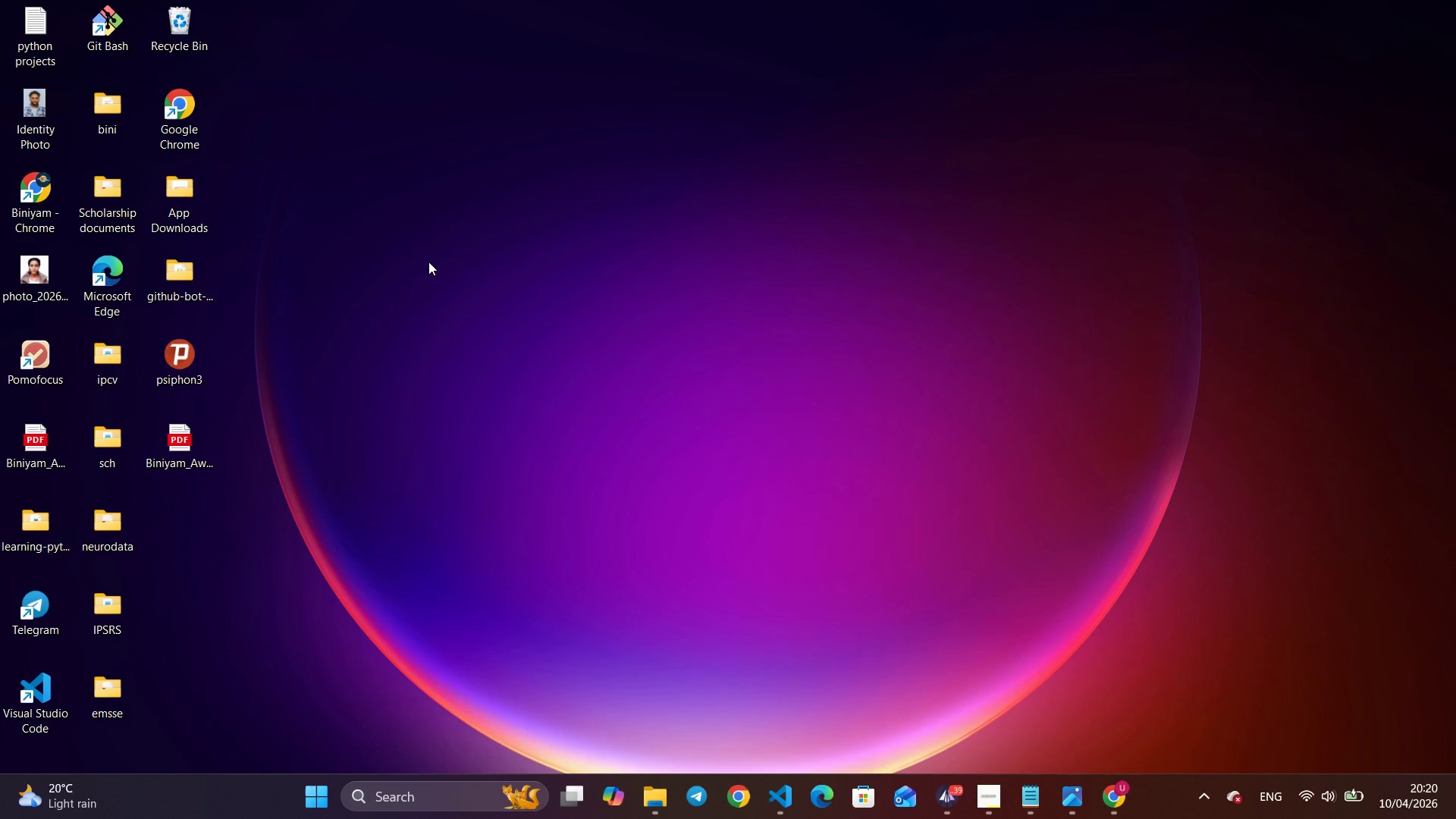 
key(Alt+Tab)
 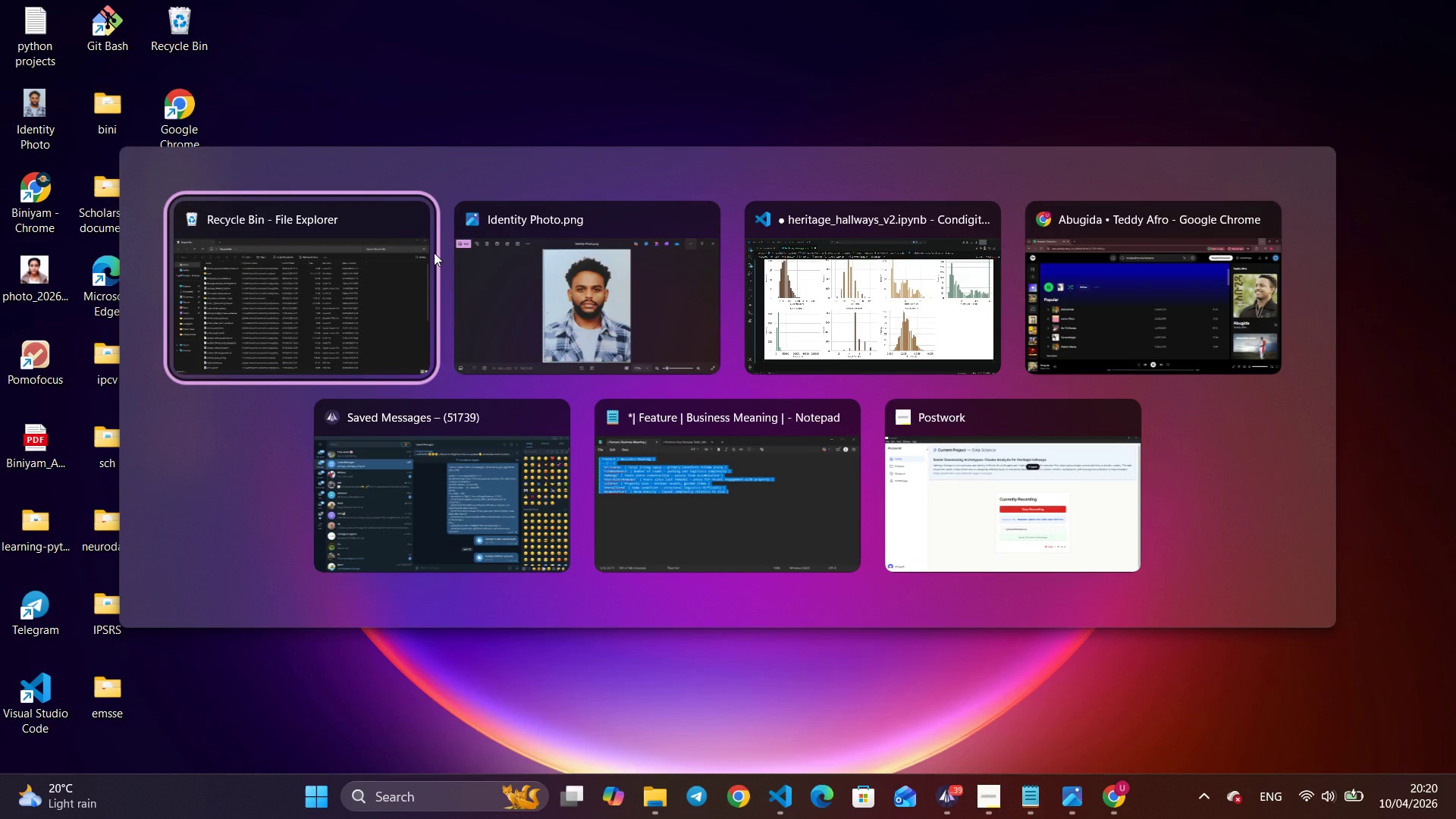 
key(Alt+Tab)
 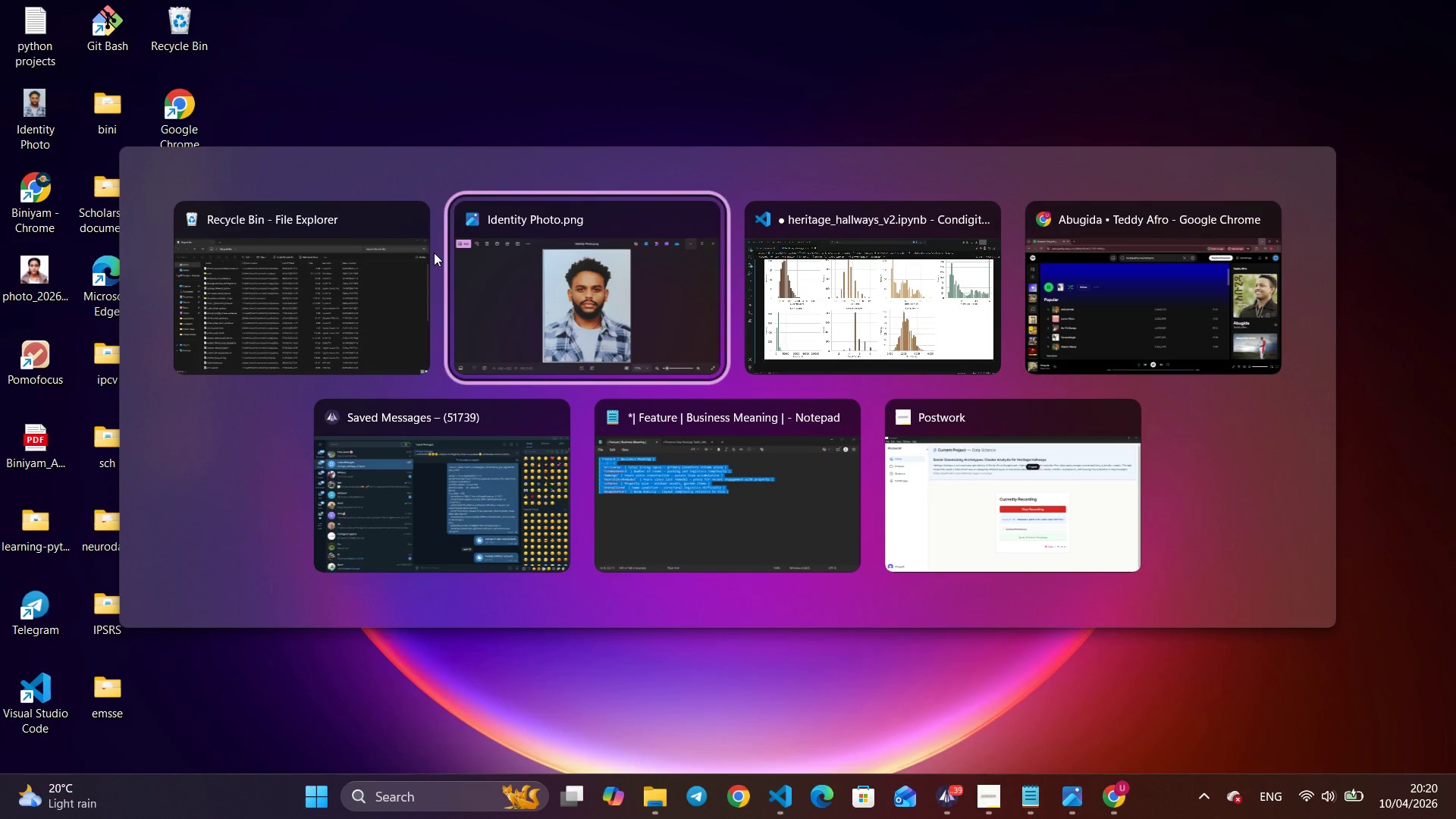 
key(Alt+Tab)
 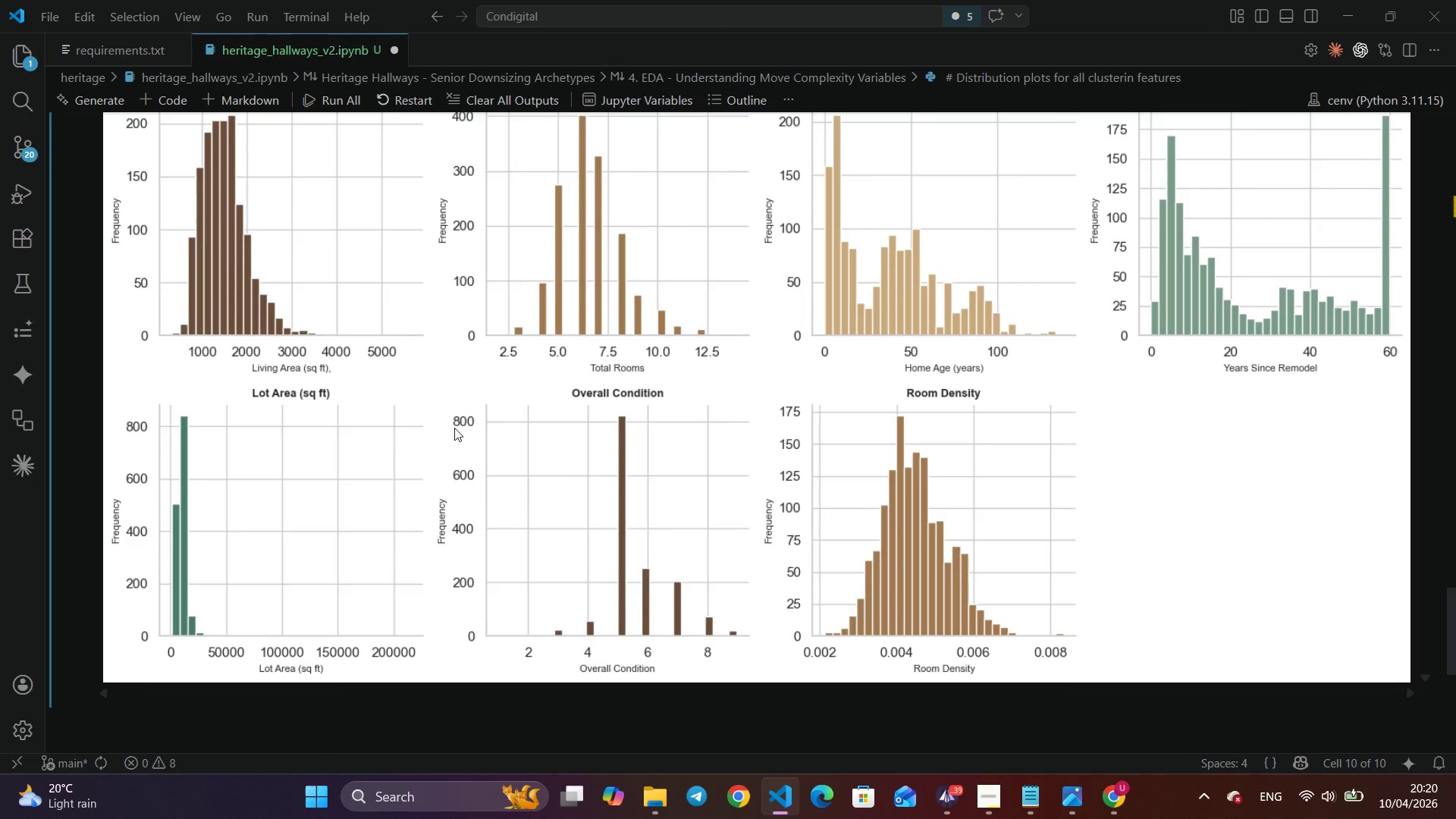 
scroll: coordinate [531, 451], scroll_direction: up, amount: 17.0
 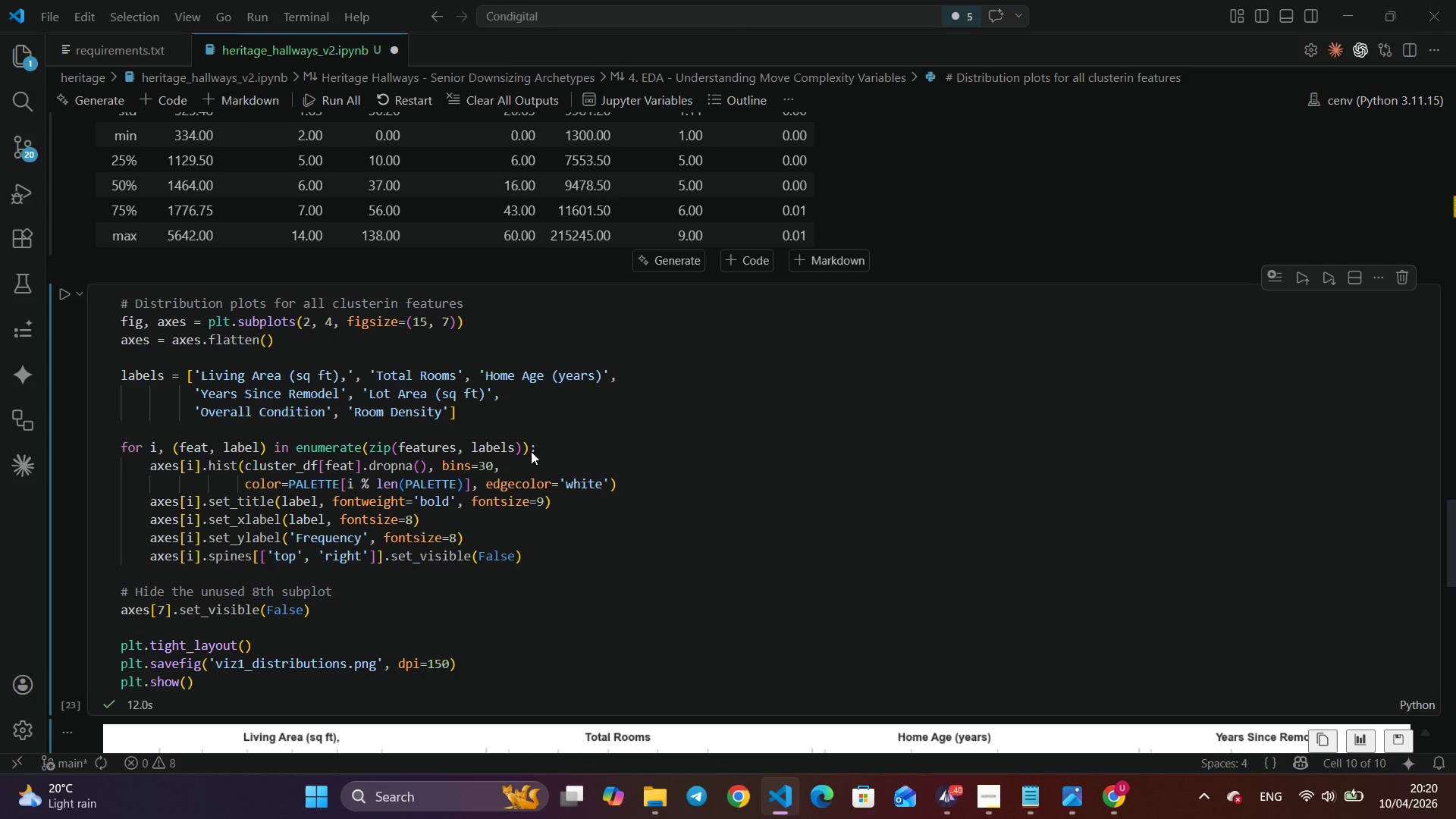 
wait(22.76)
 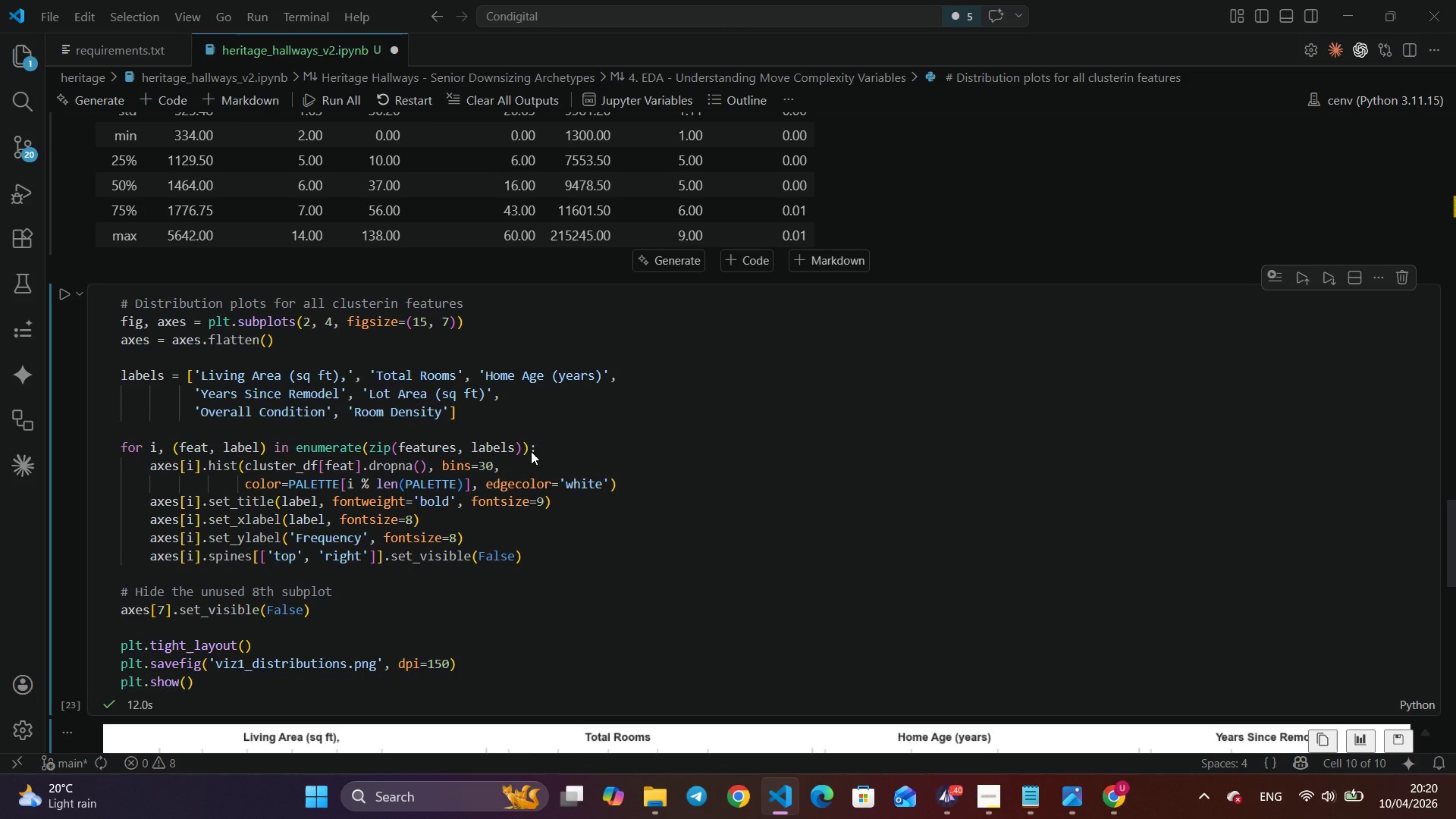 
scroll: coordinate [530, 372], scroll_direction: up, amount: 6.0
 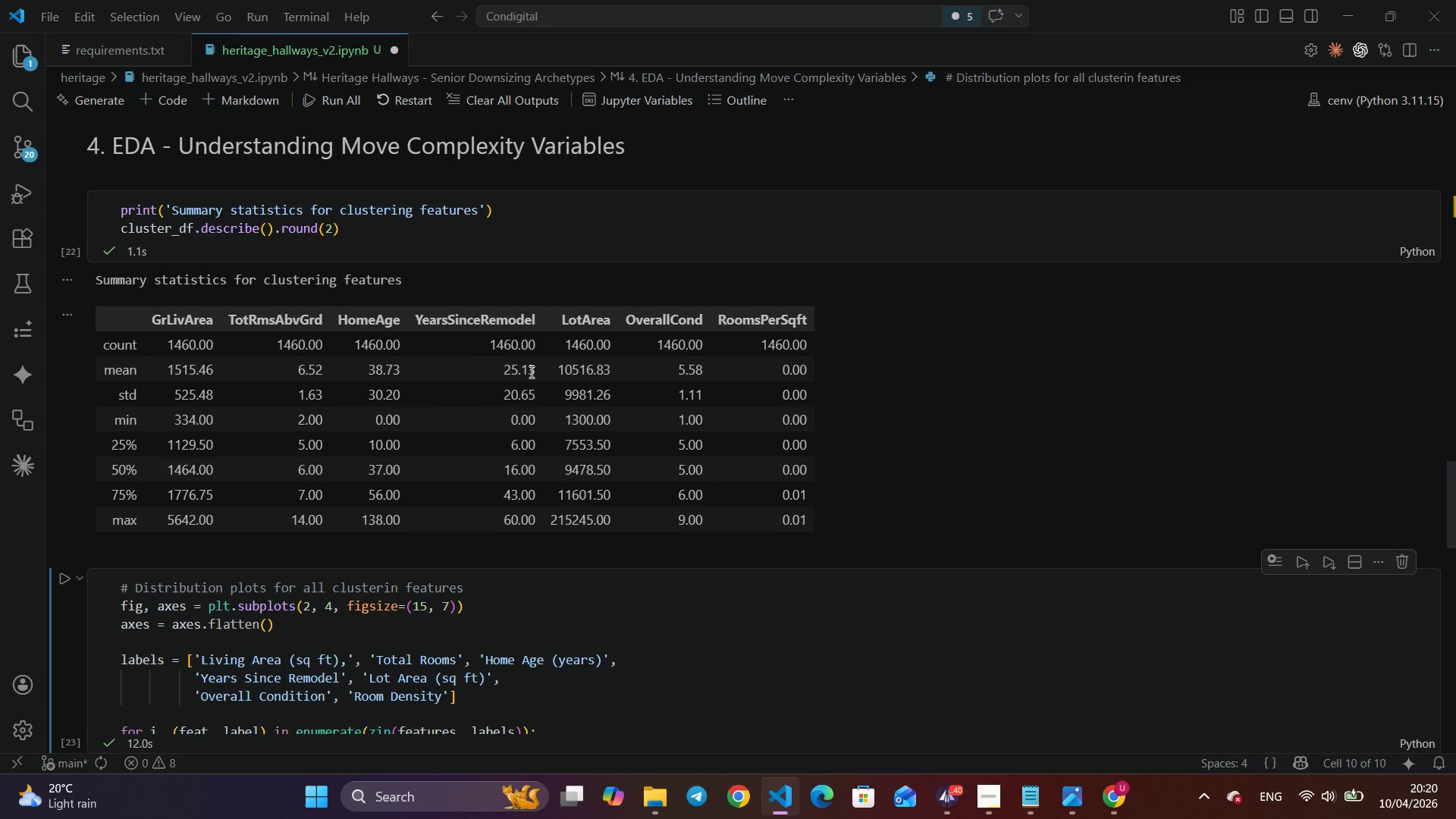 
left_click_drag(start_coordinate=[770, 363], to_coordinate=[811, 458])
 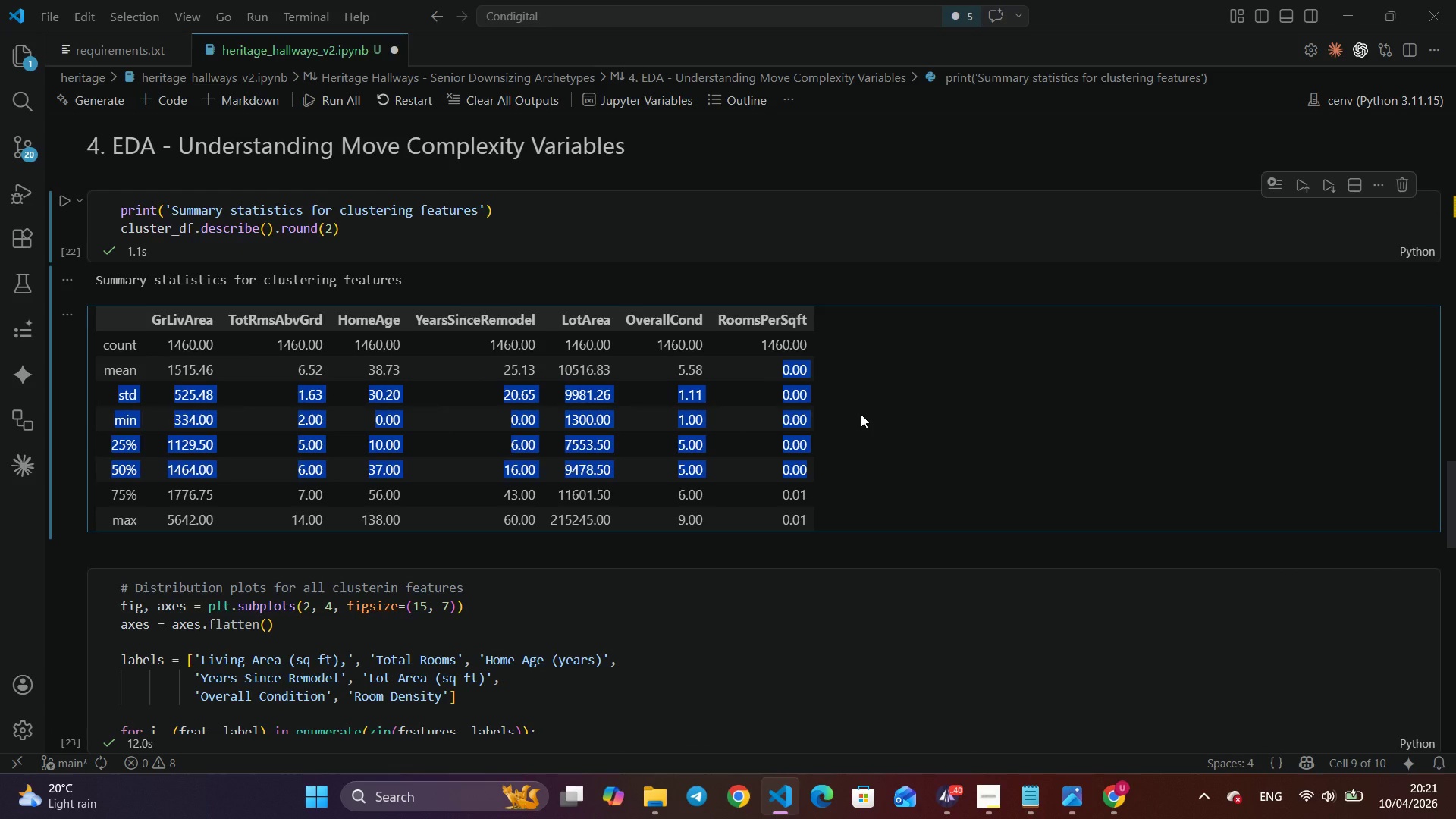 
left_click([884, 391])
 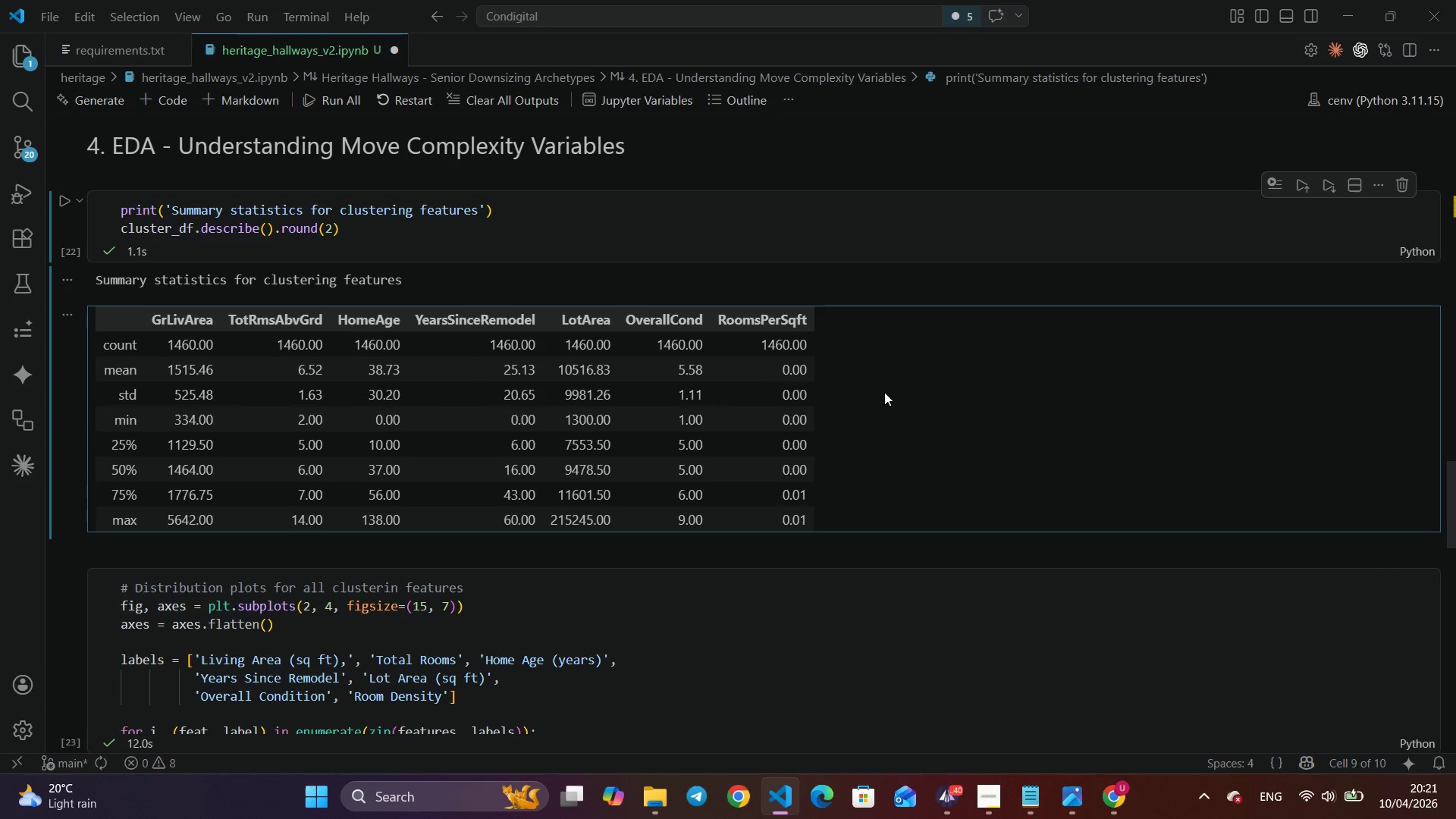 
wait(9.77)
 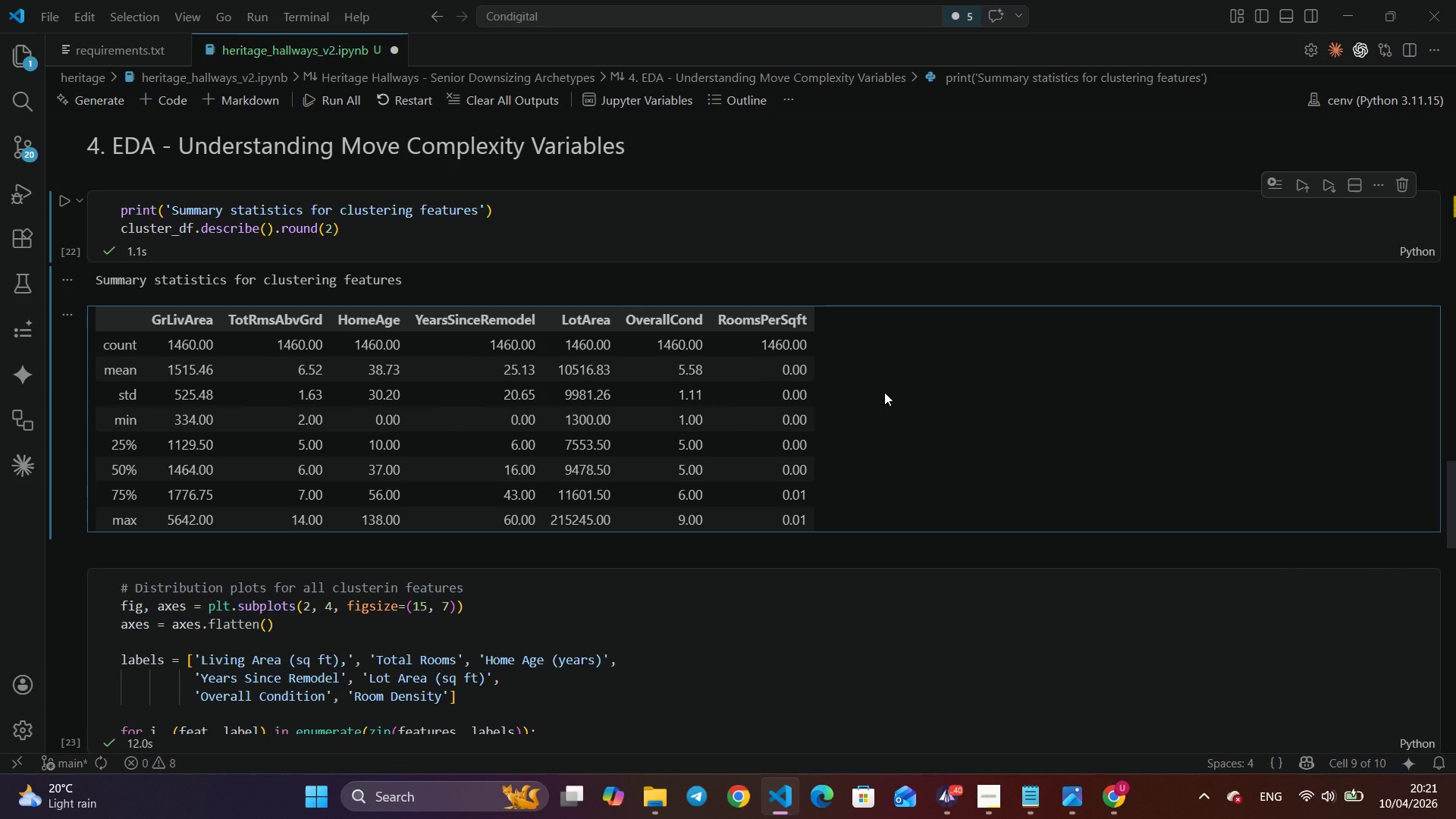 
left_click_drag(start_coordinate=[784, 366], to_coordinate=[795, 477])
 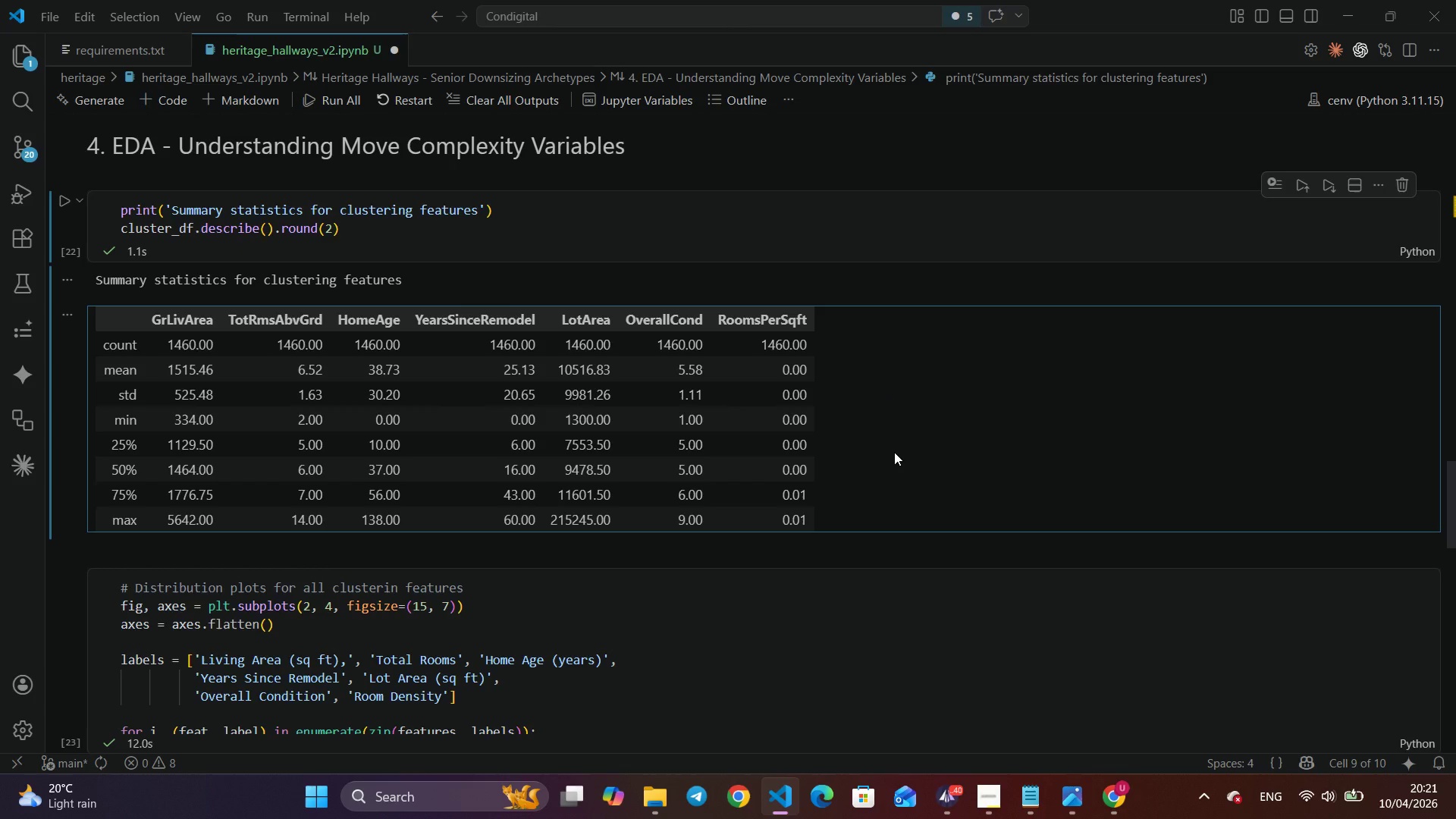 
scroll: coordinate [894, 452], scroll_direction: up, amount: 44.0
 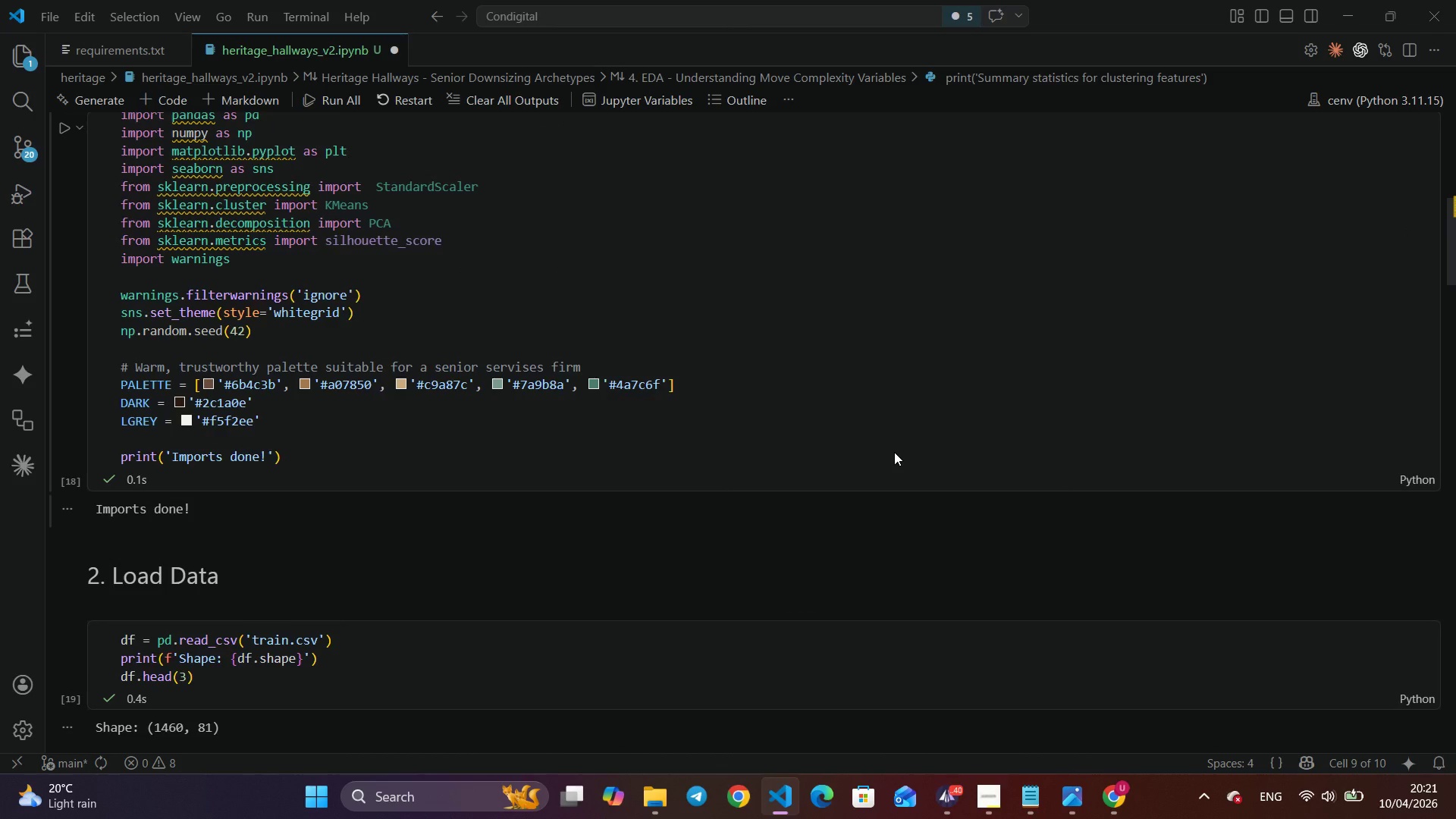 
scroll: coordinate [894, 452], scroll_direction: down, amount: 11.0
 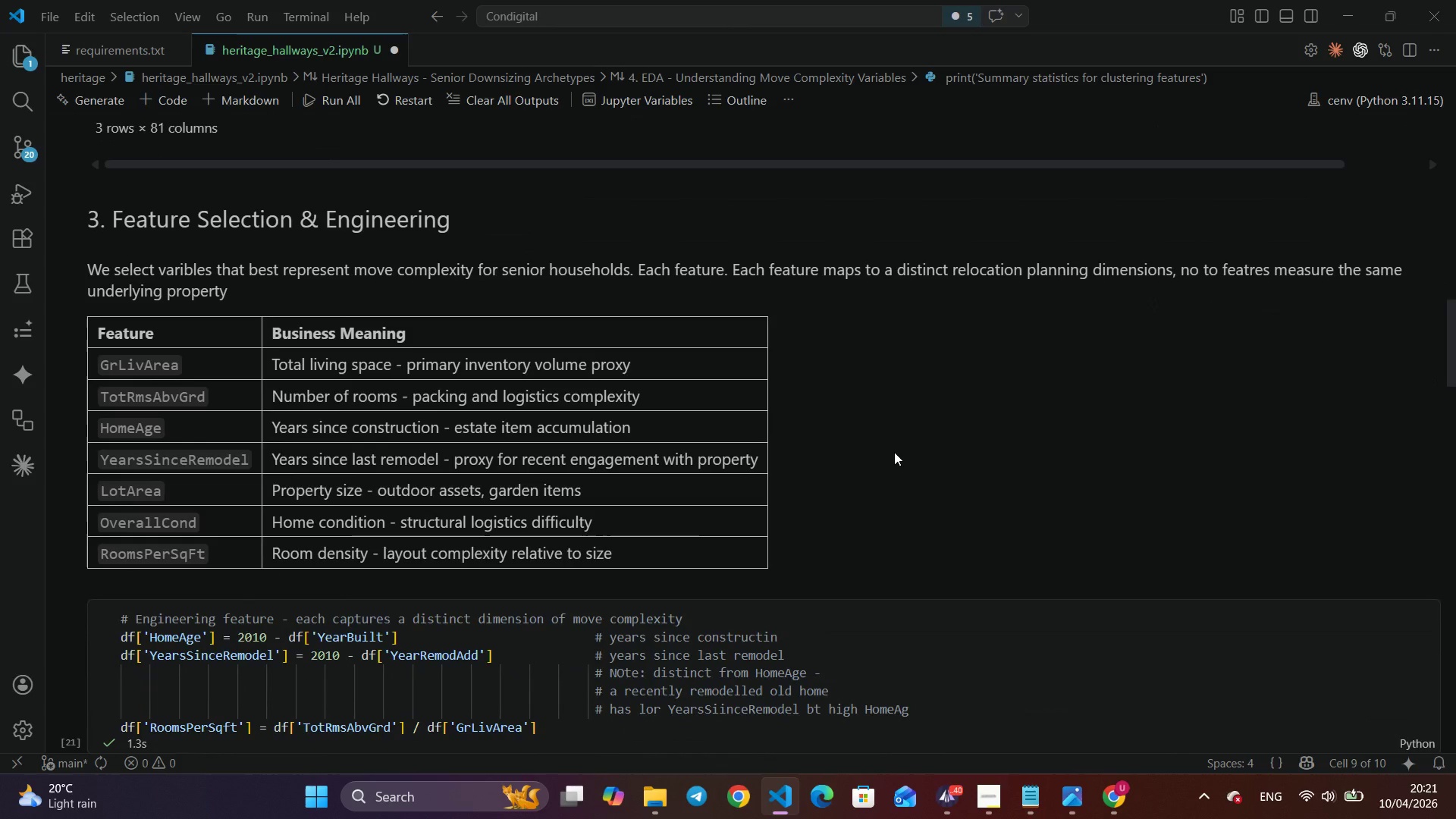 
scroll: coordinate [894, 452], scroll_direction: up, amount: 11.0
 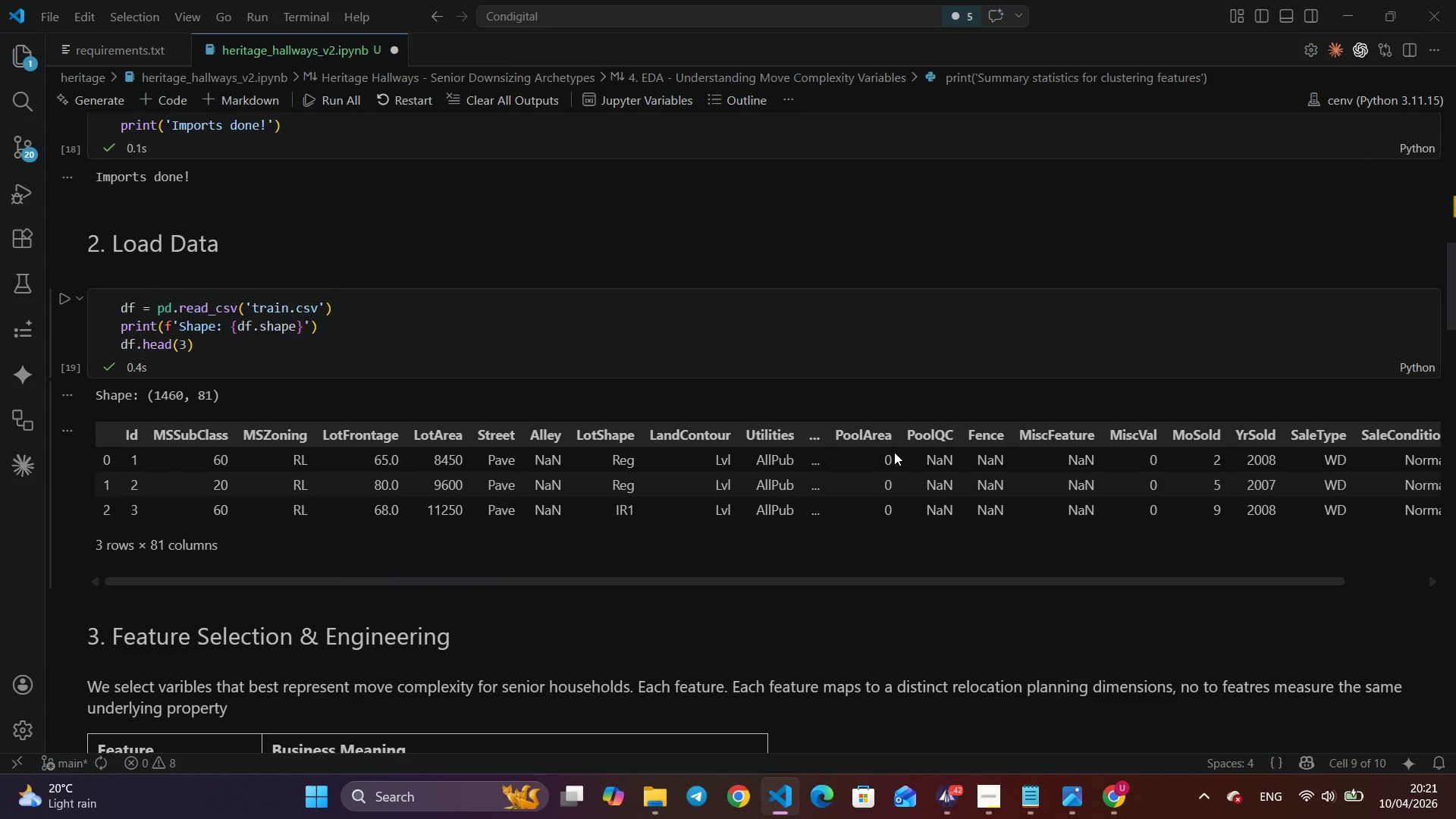 
wait(8.8)
 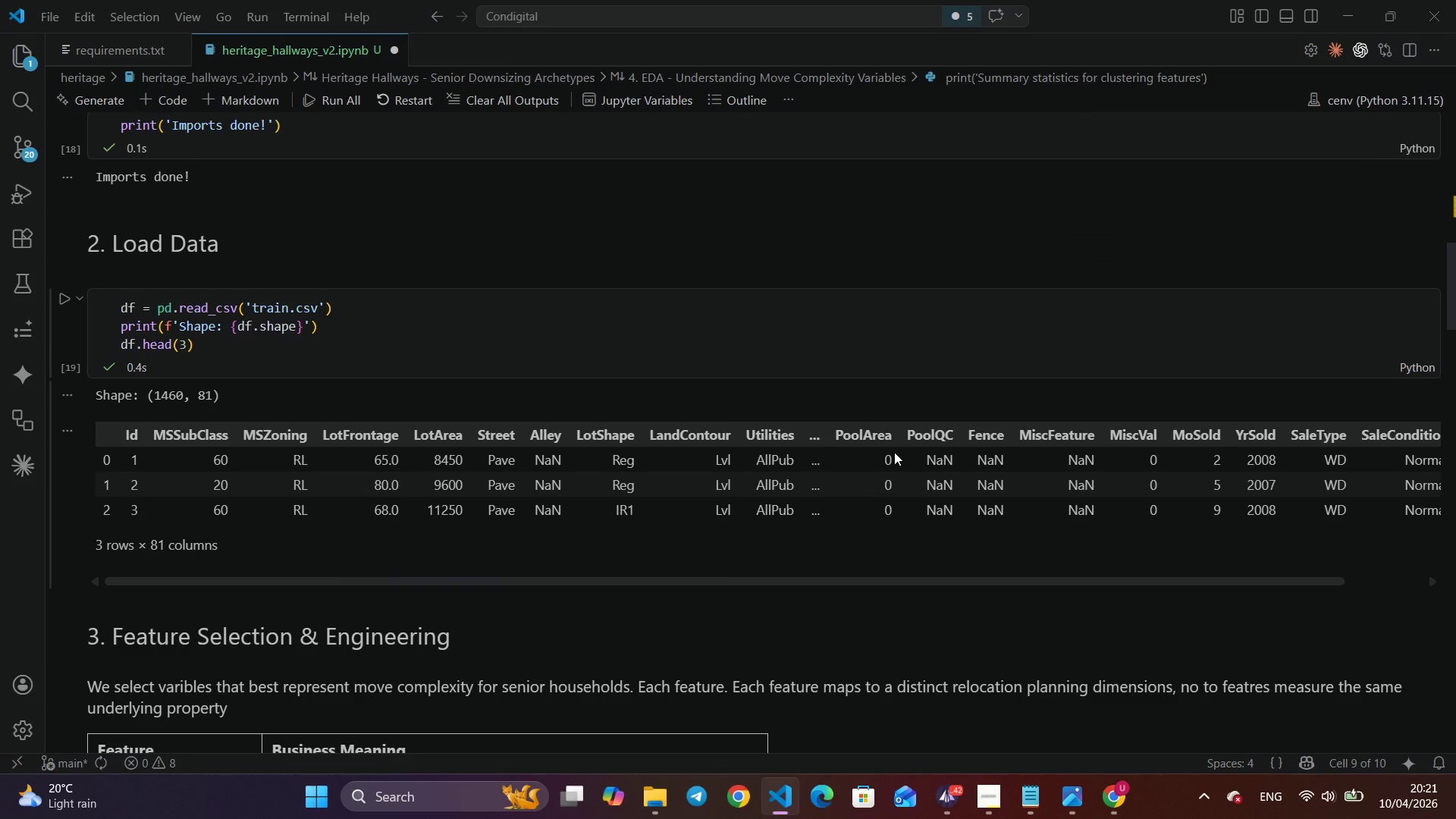 
left_click_drag(start_coordinate=[874, 577], to_coordinate=[851, 582])
 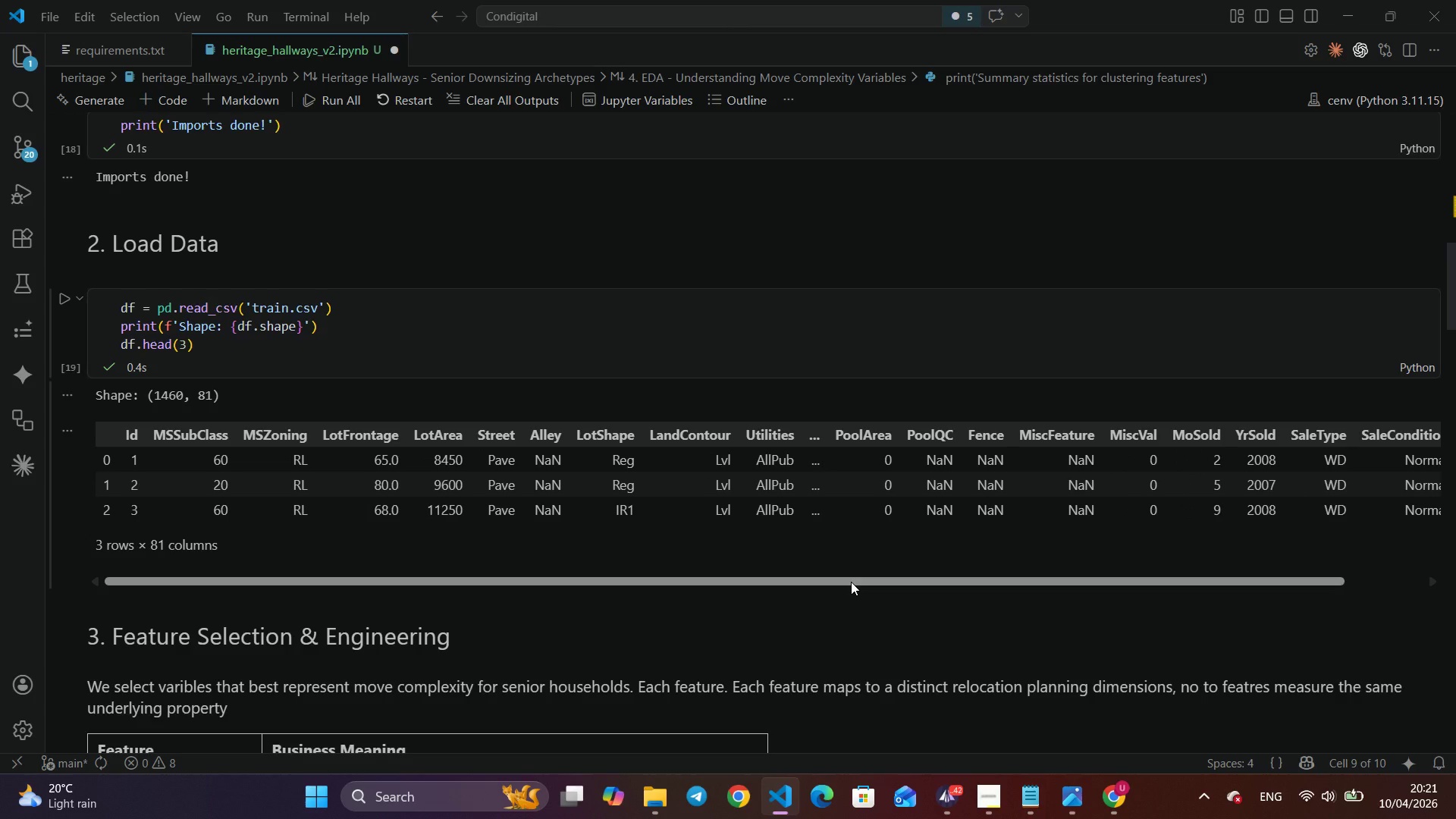 
left_click([851, 582])
 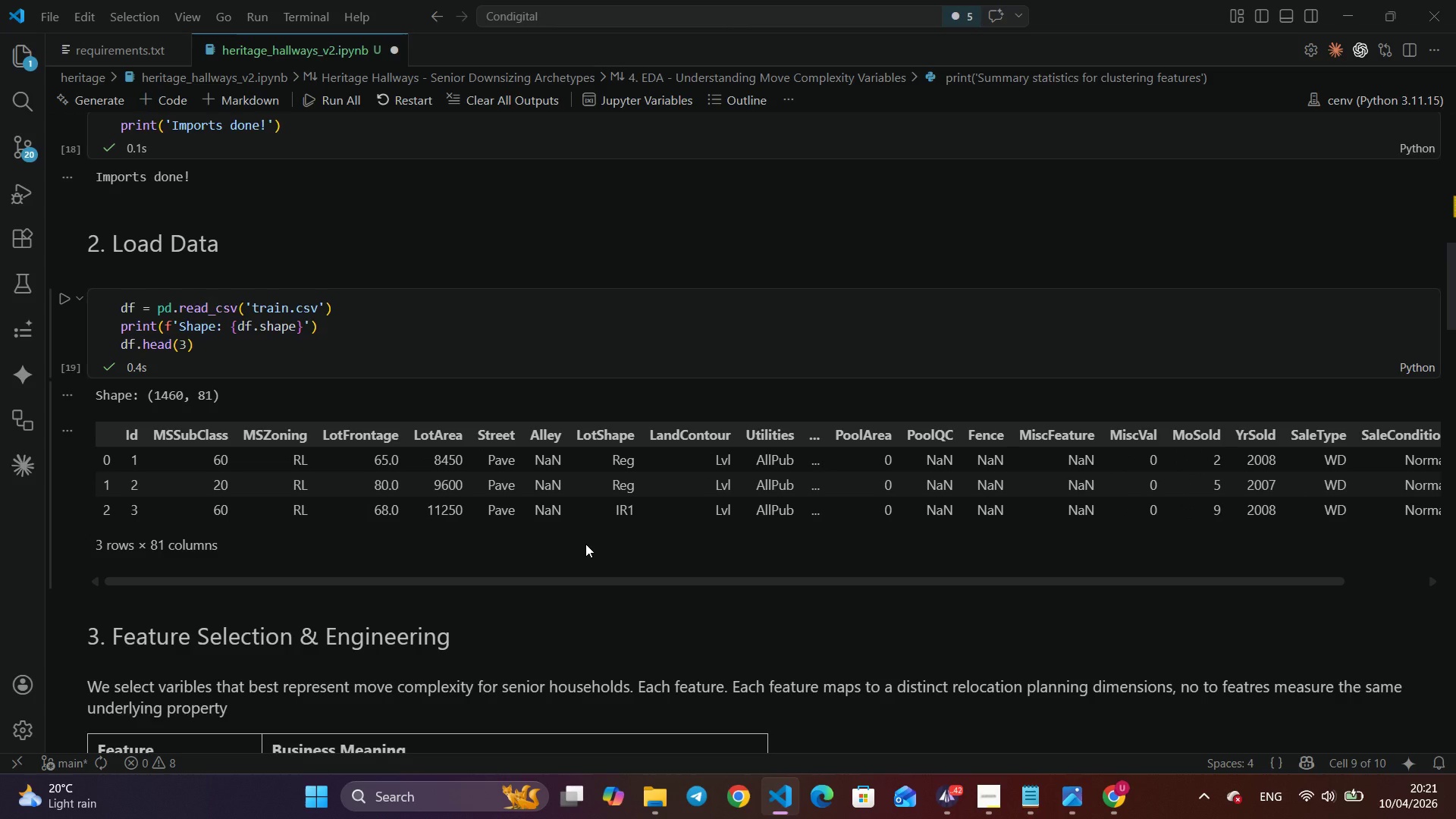 
scroll: coordinate [585, 544], scroll_direction: up, amount: 6.0
 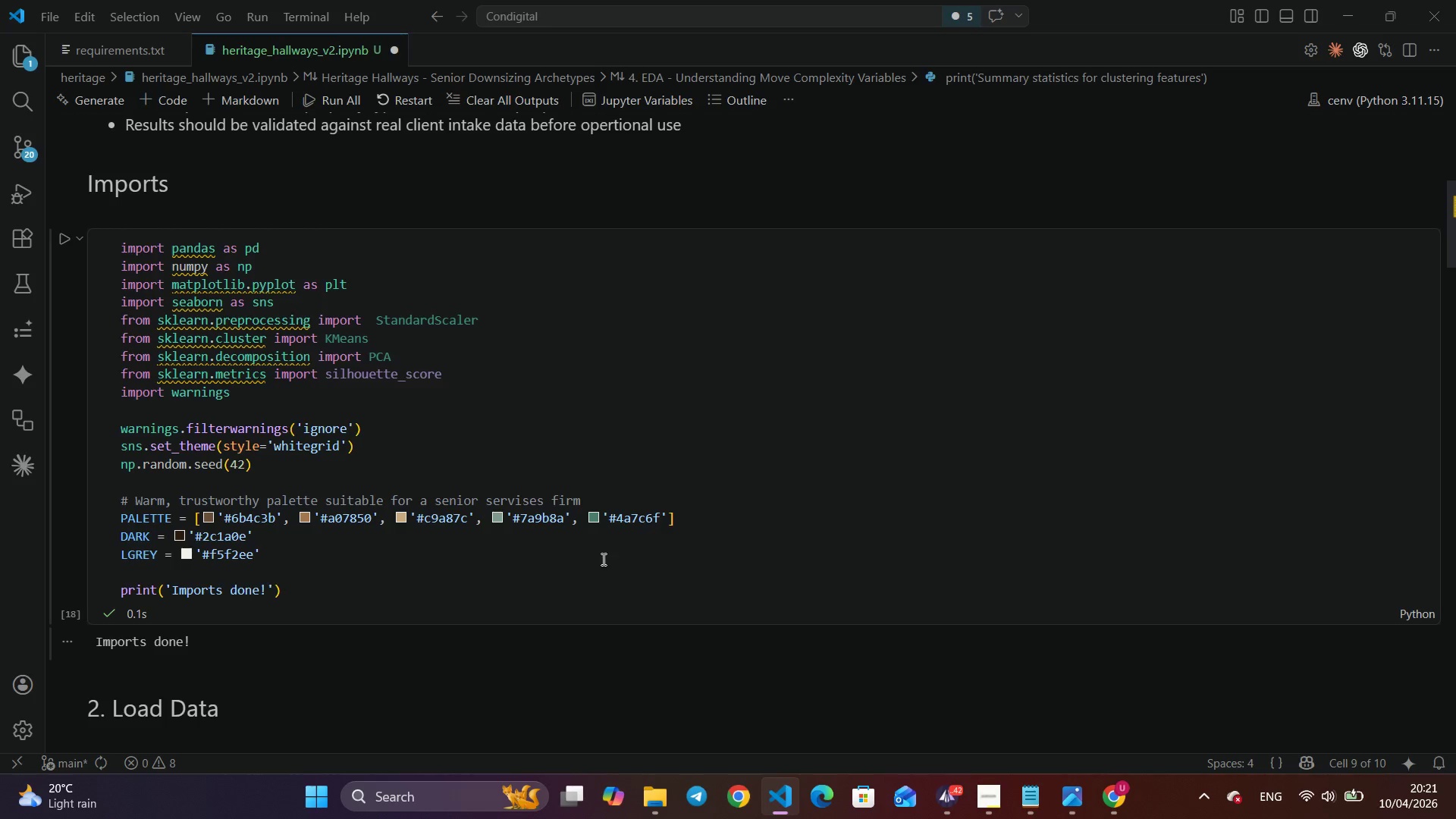 
left_click([660, 795])
 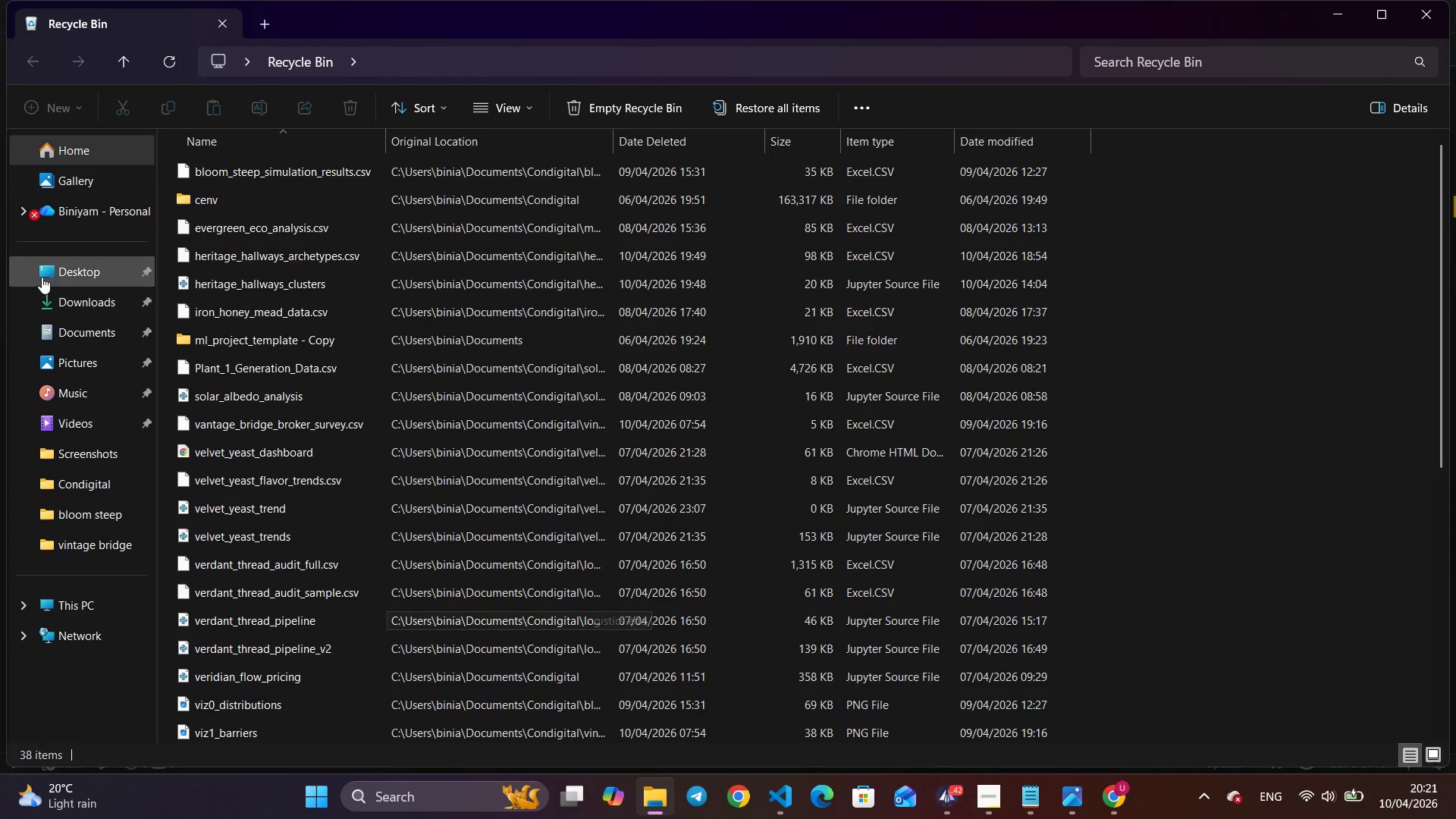 
left_click([63, 300])
 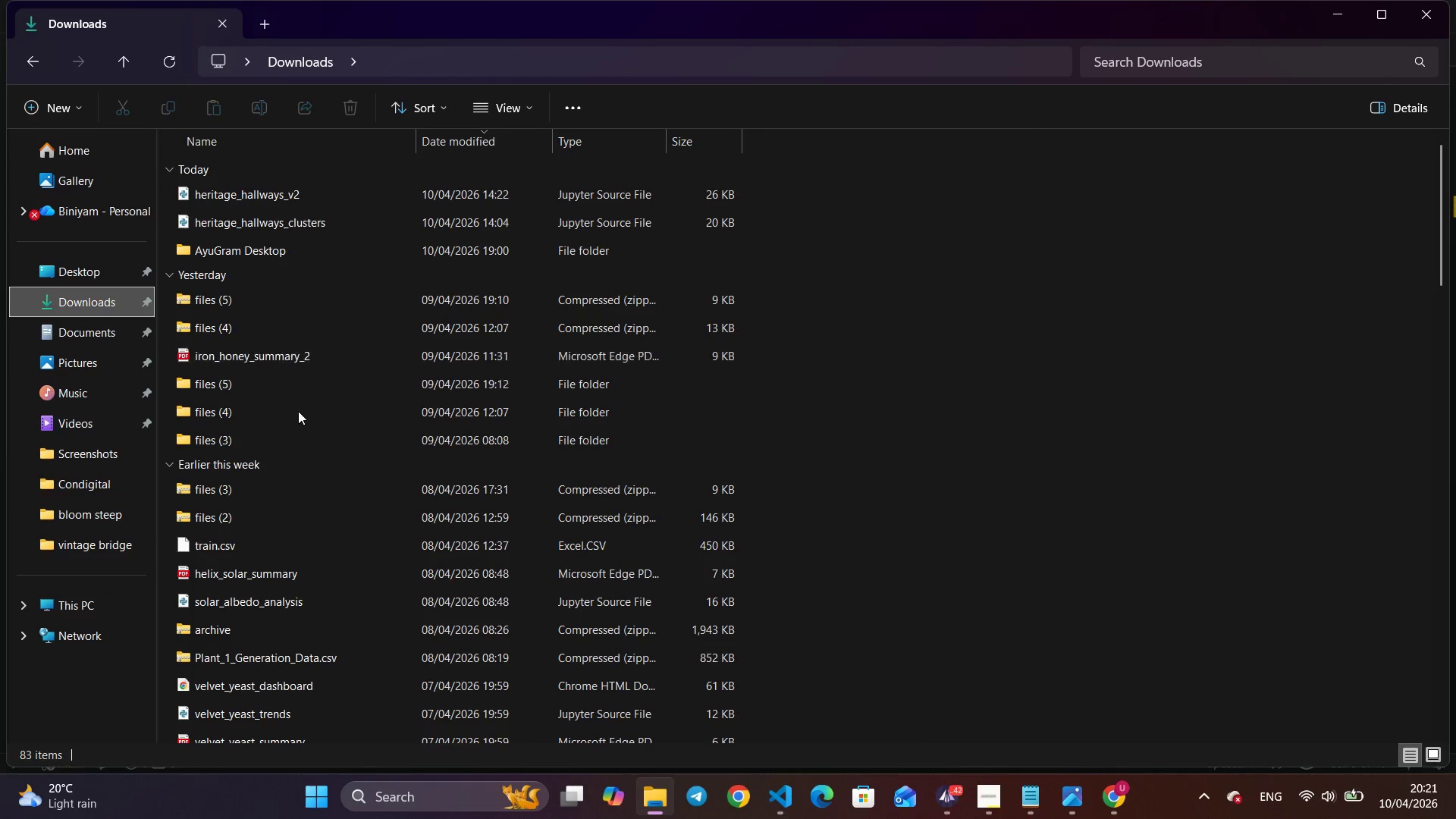 
left_click([306, 541])
 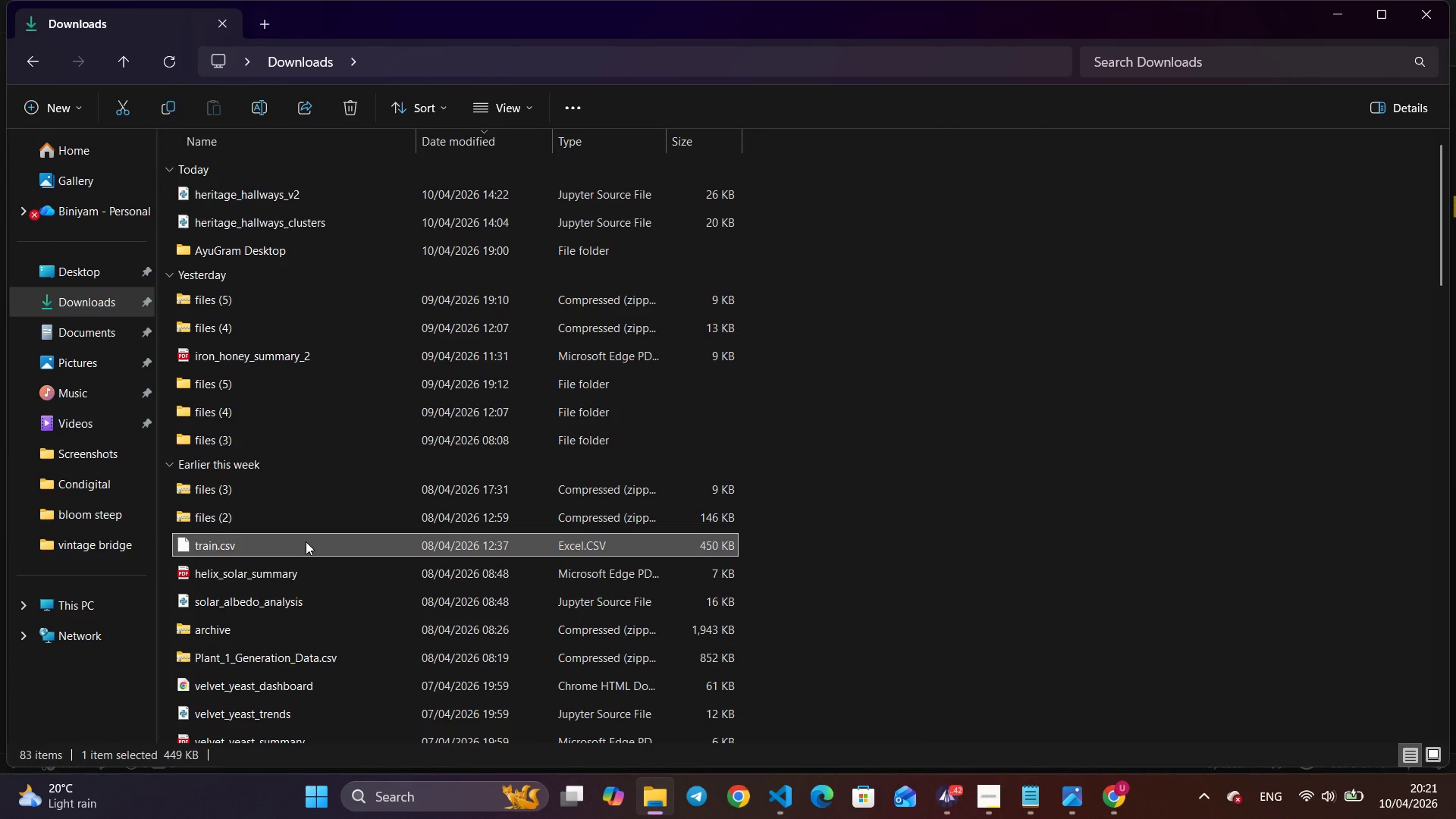 
key(Control+C)
 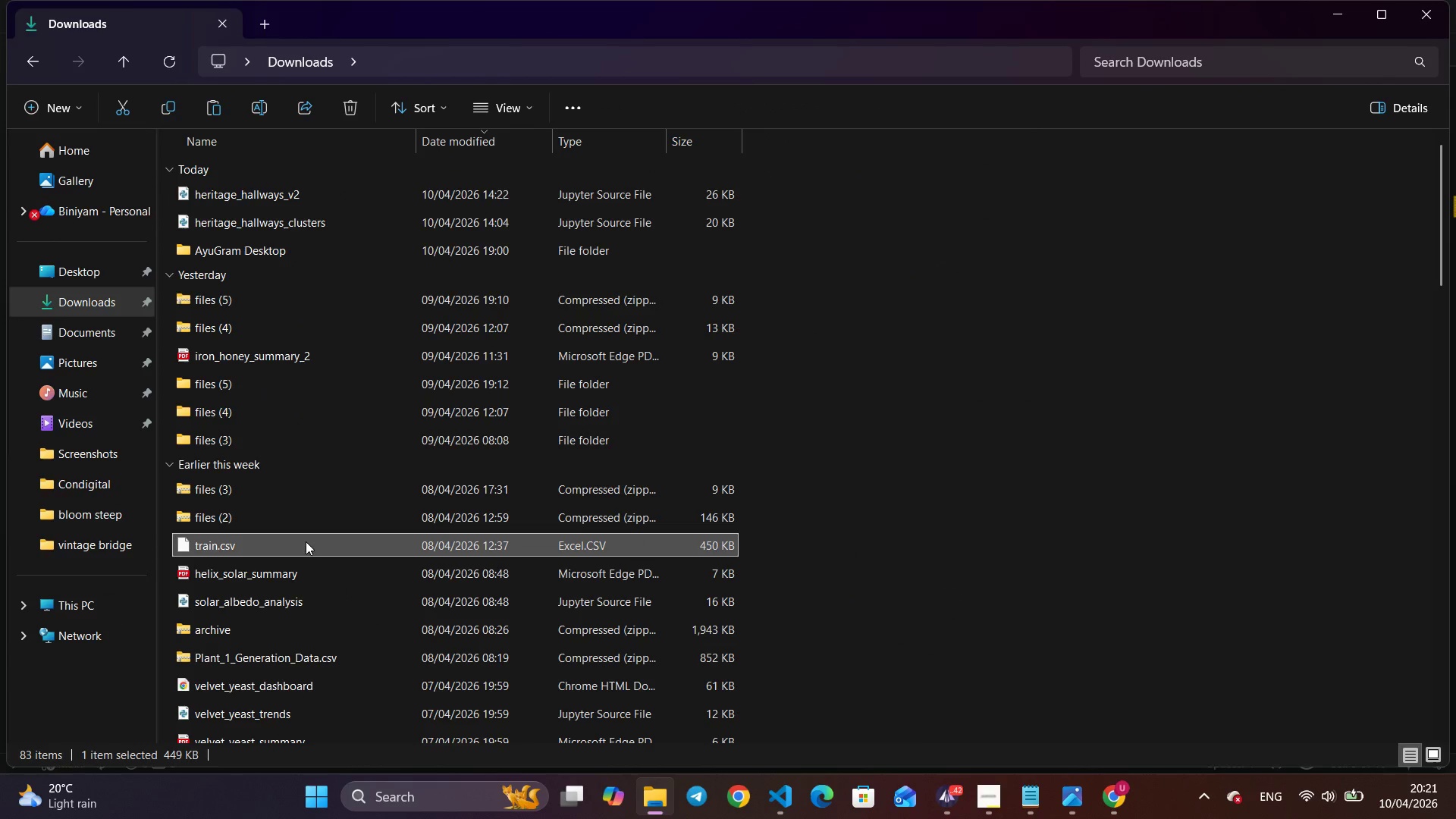 
key(Control+C)
 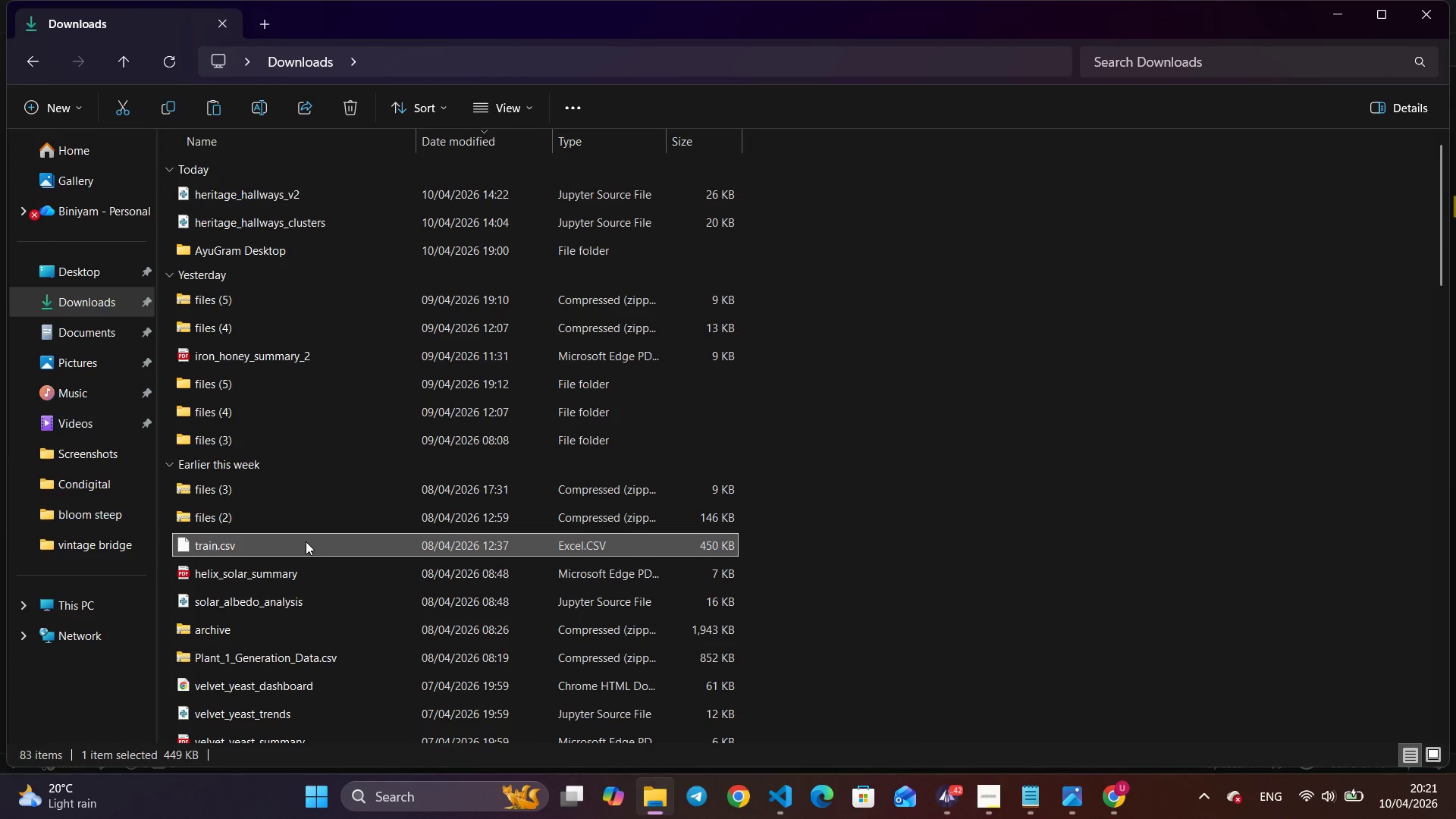 
key(Control+C)
 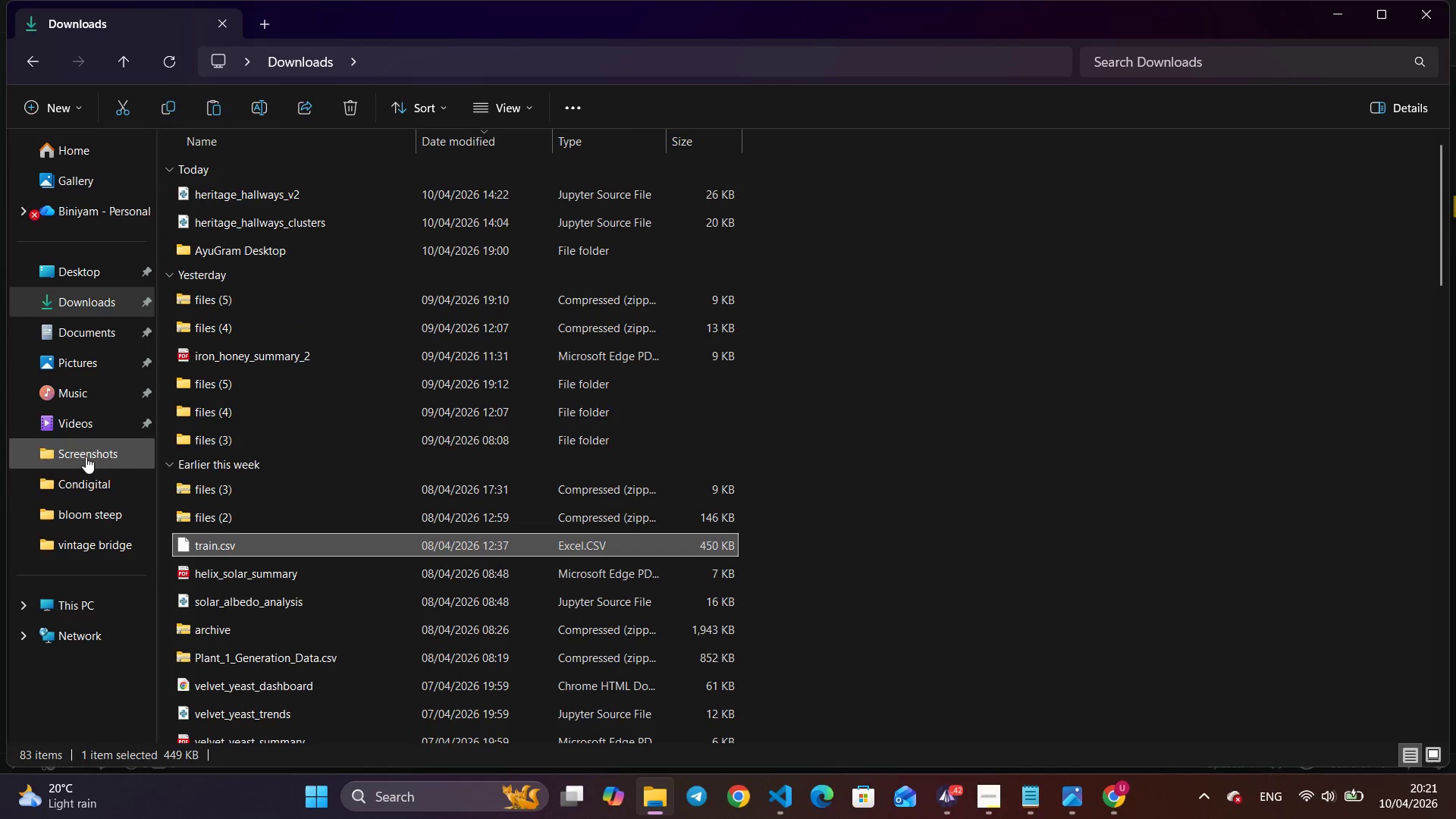 
left_click([86, 489])
 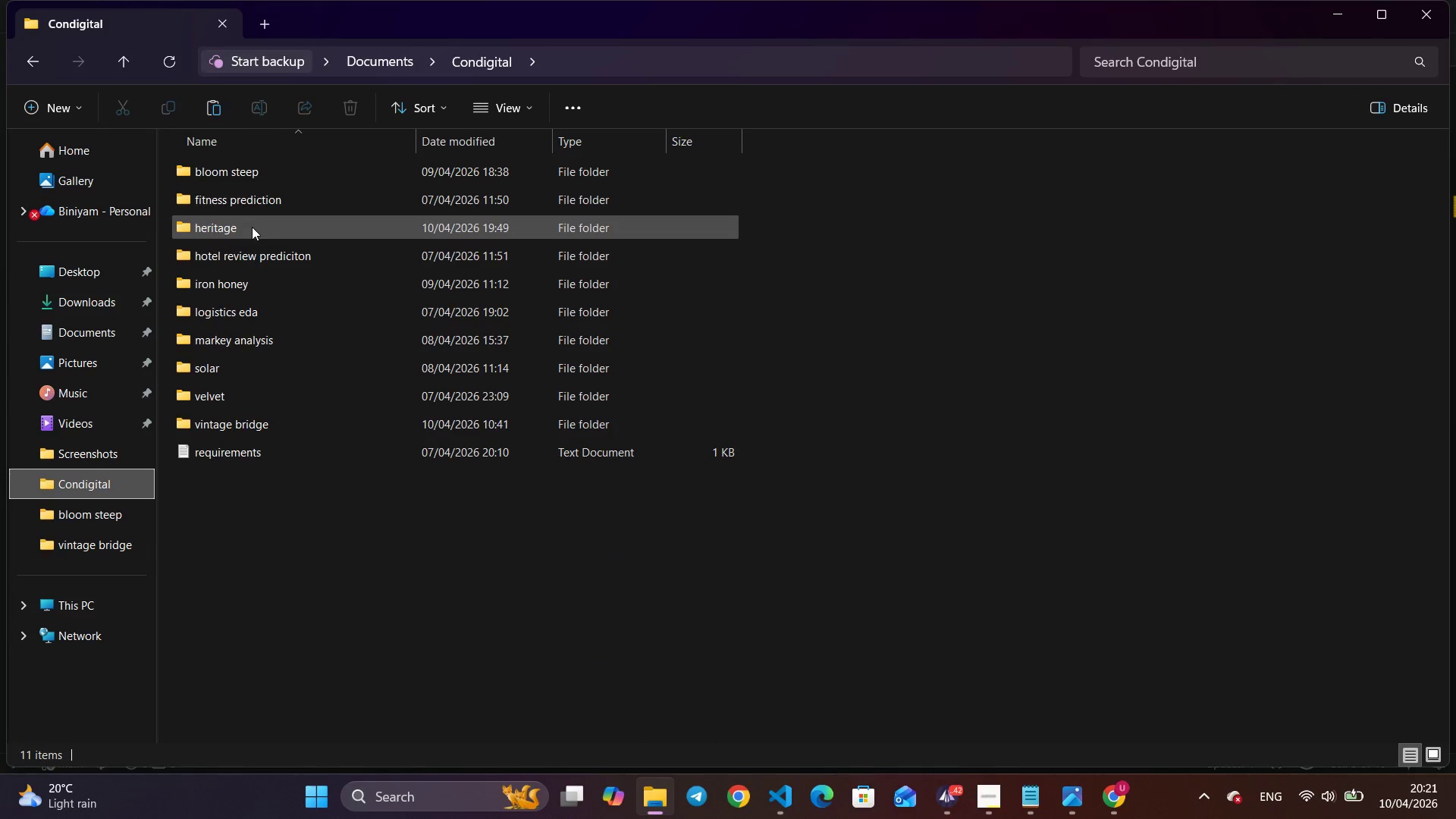 
double_click([252, 227])
 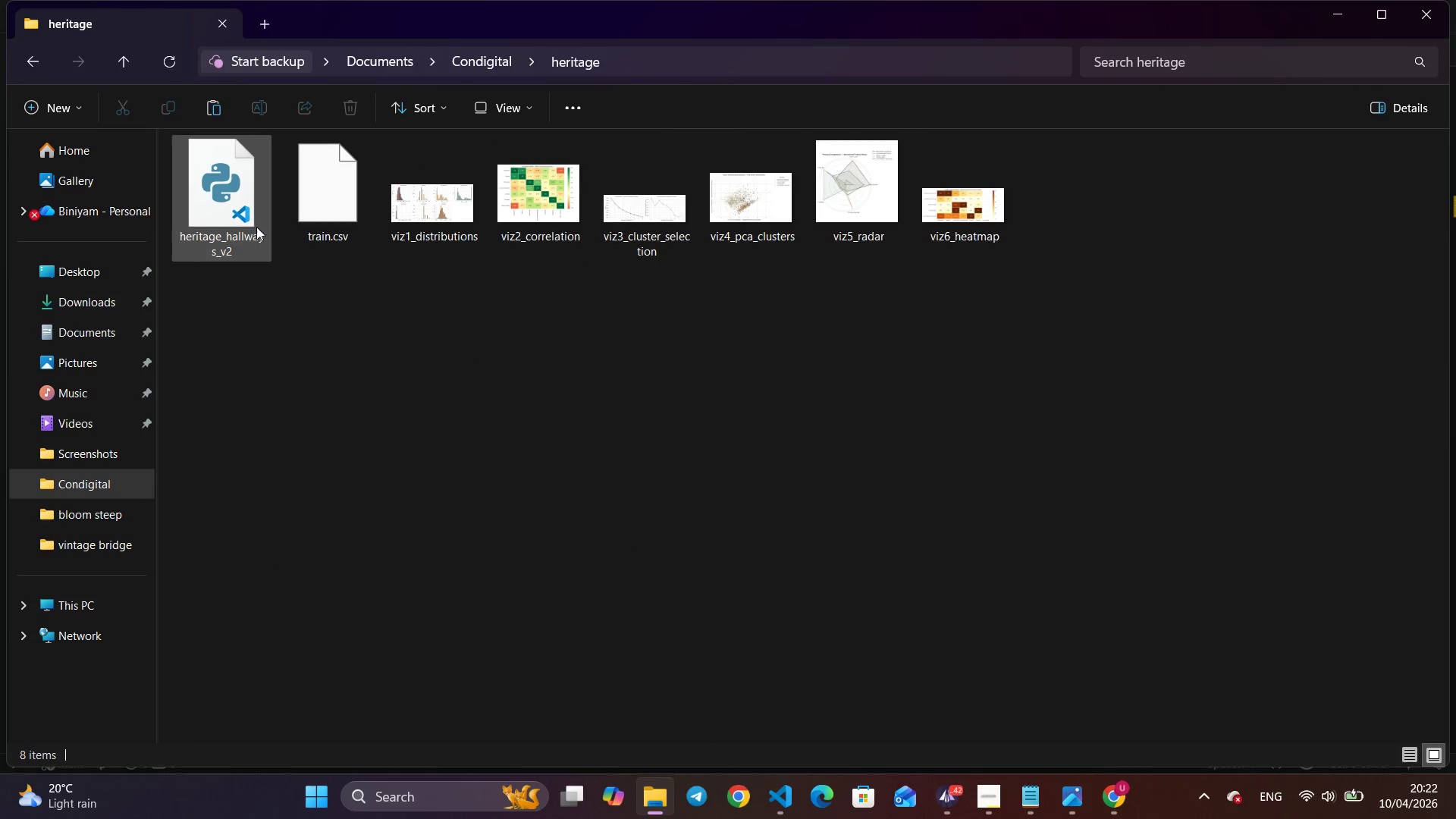 
left_click([331, 215])
 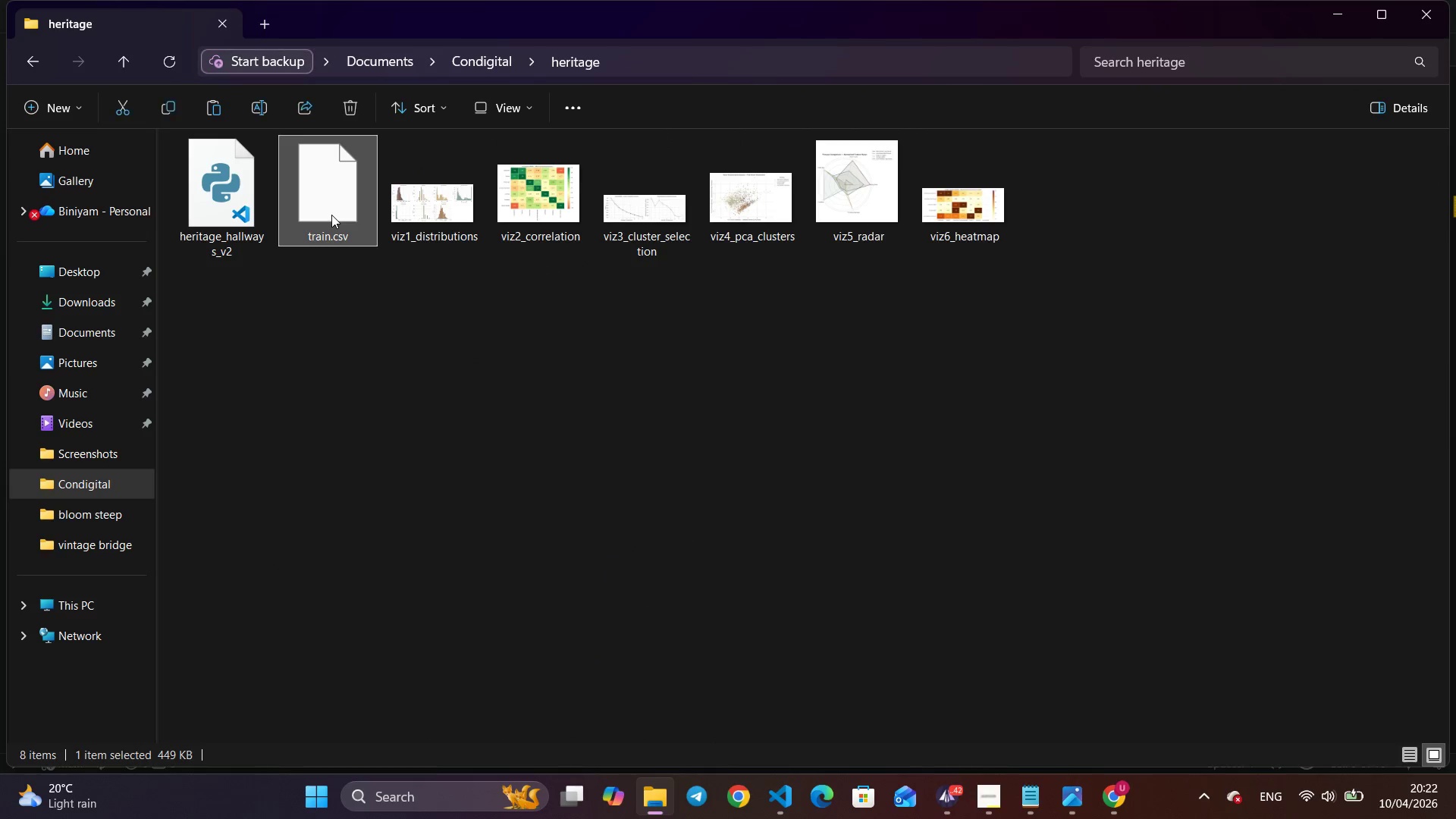 
right_click([331, 215])
 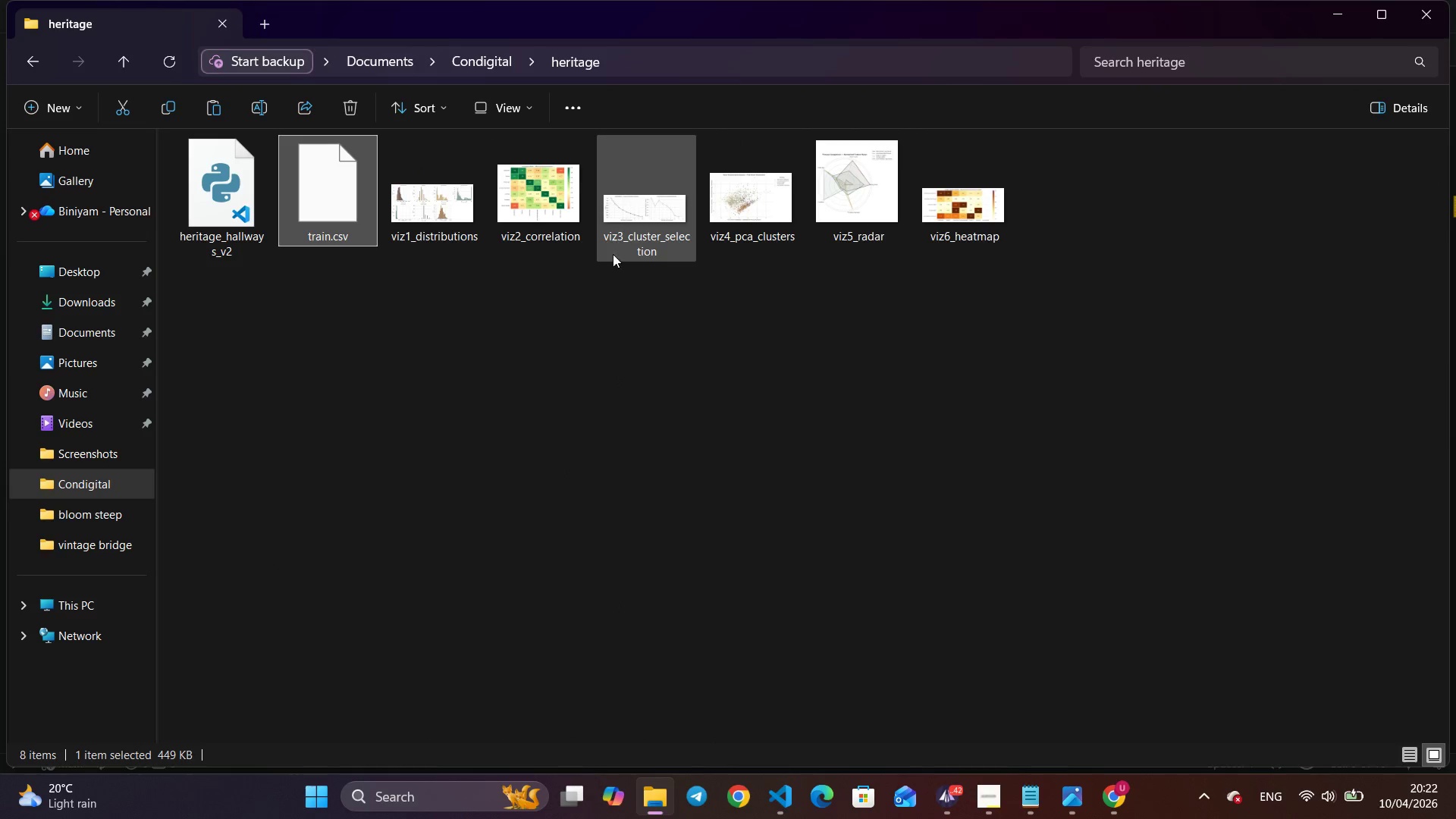 
wait(5.14)
 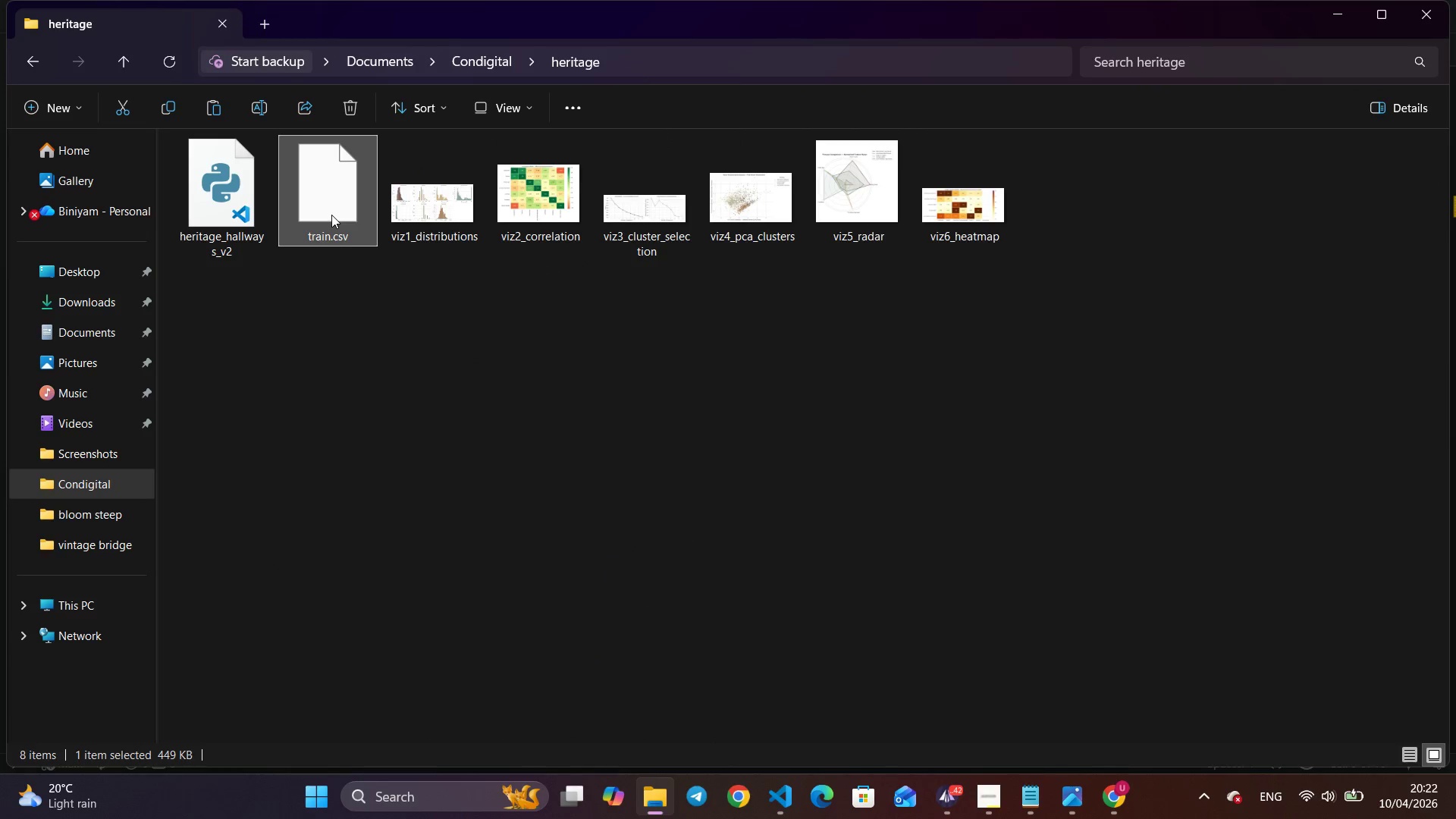 
left_click([443, 418])
 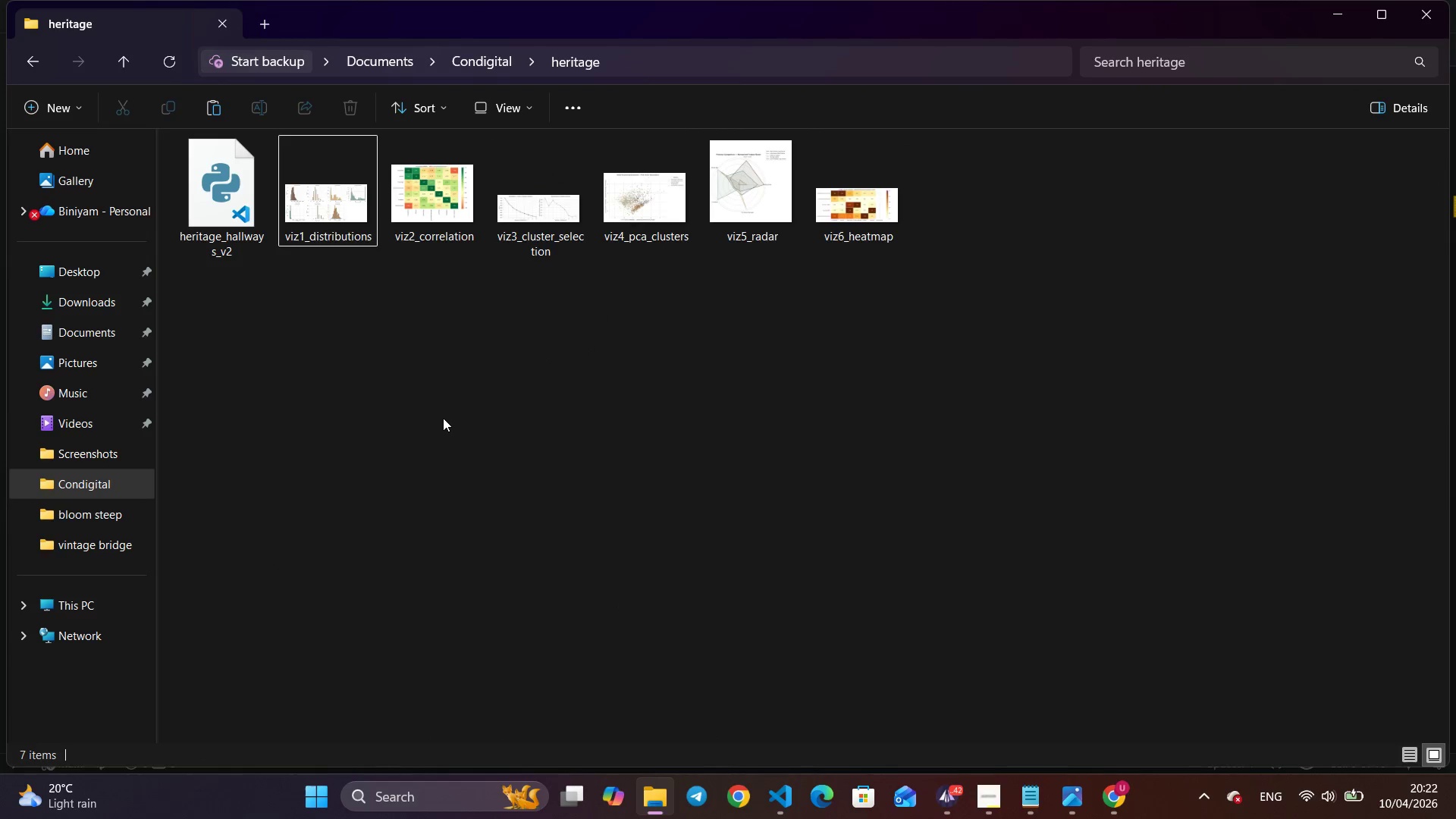 
key(Control+V)
 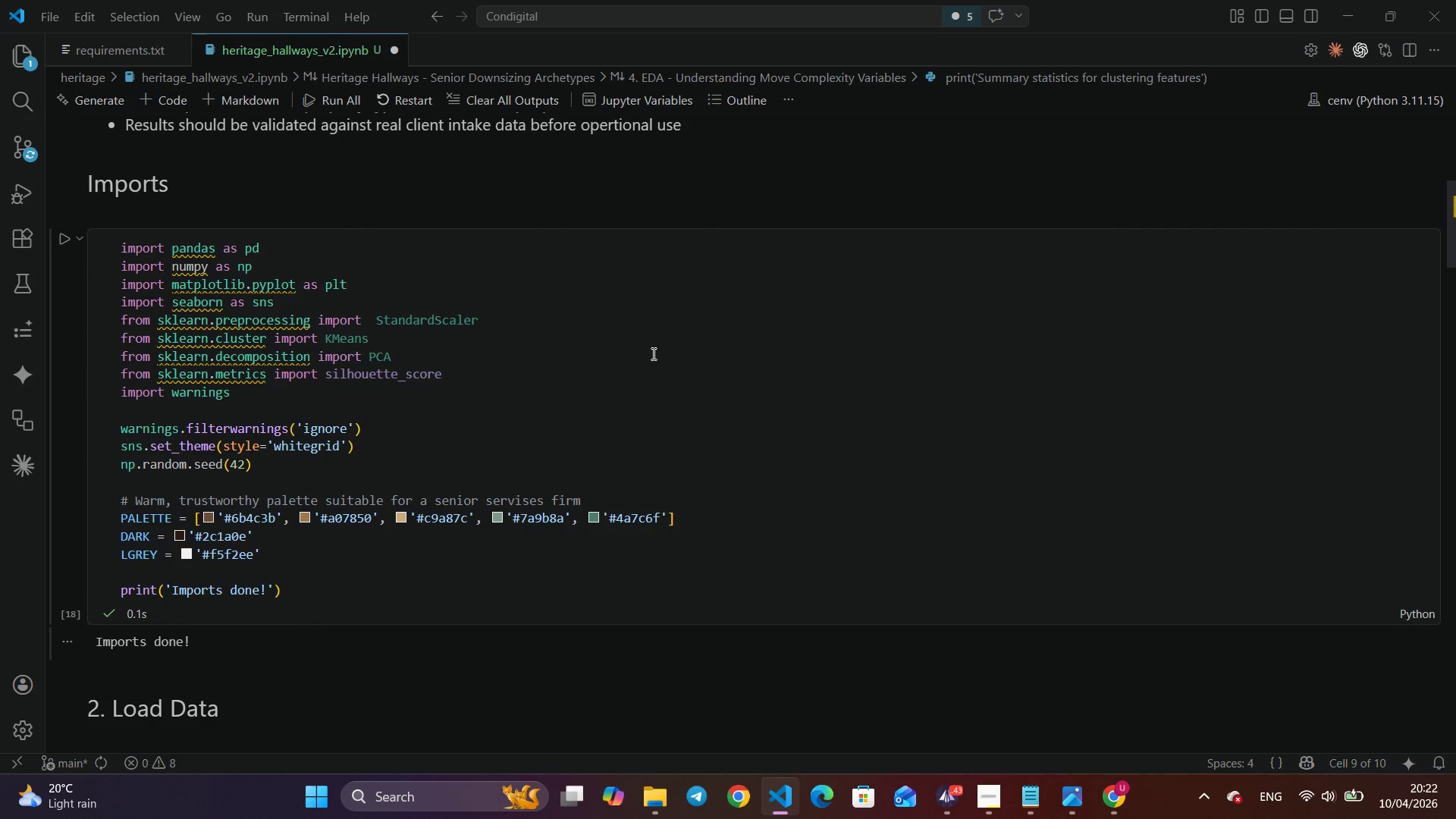 
wait(5.94)
 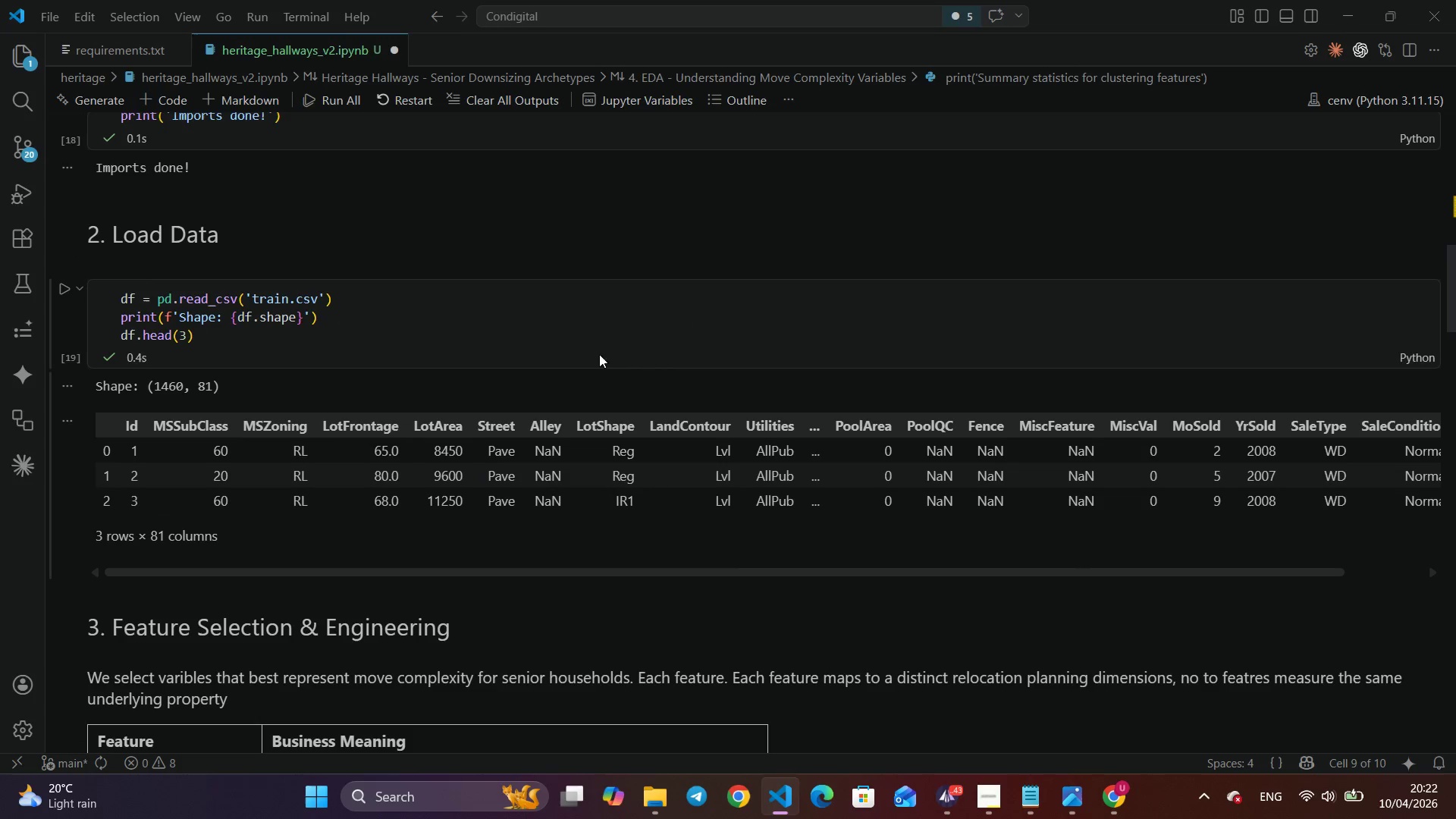 
left_click([516, 340])
 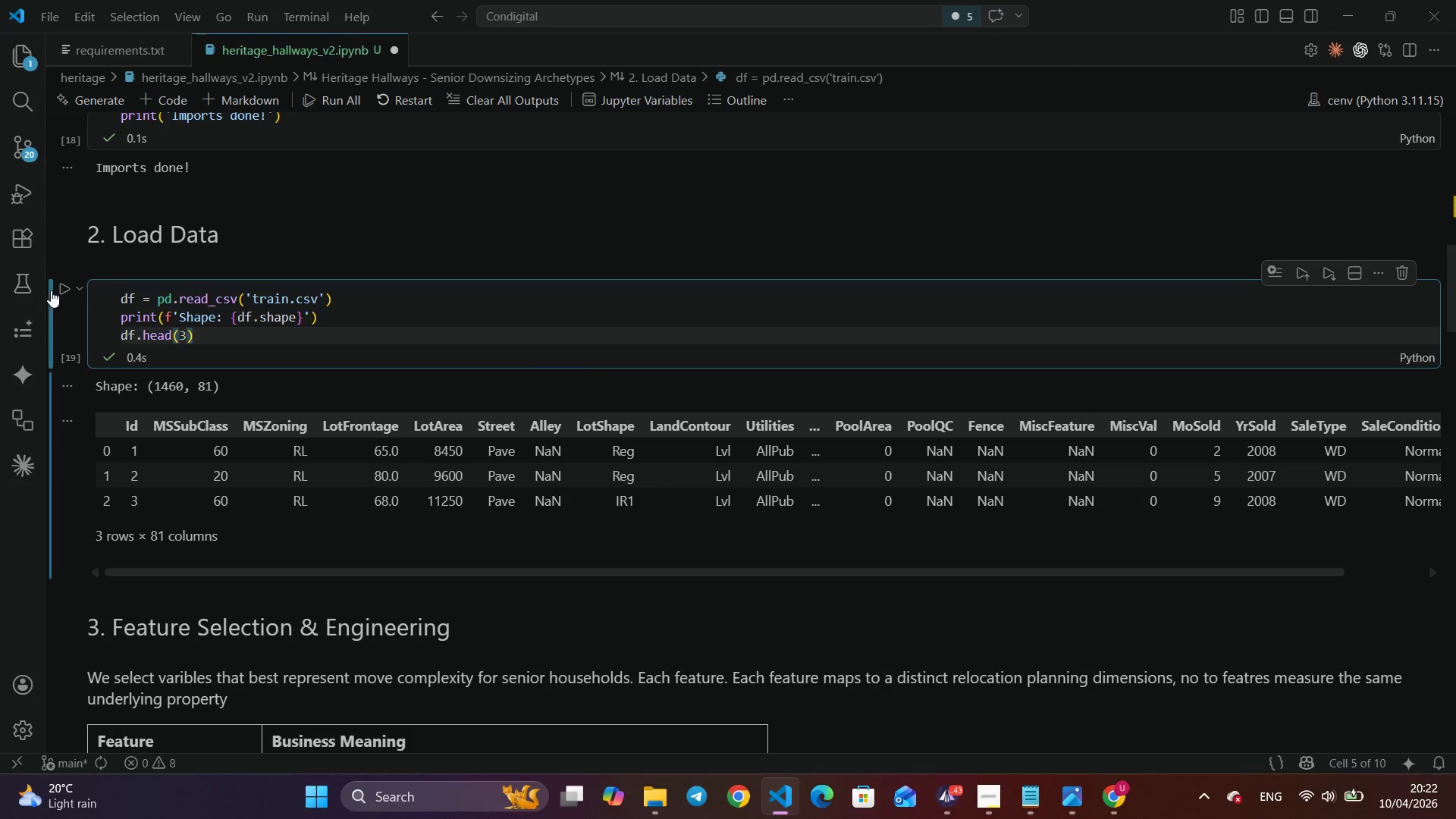 
scroll: coordinate [646, 352], scroll_direction: down, amount: 10.0
 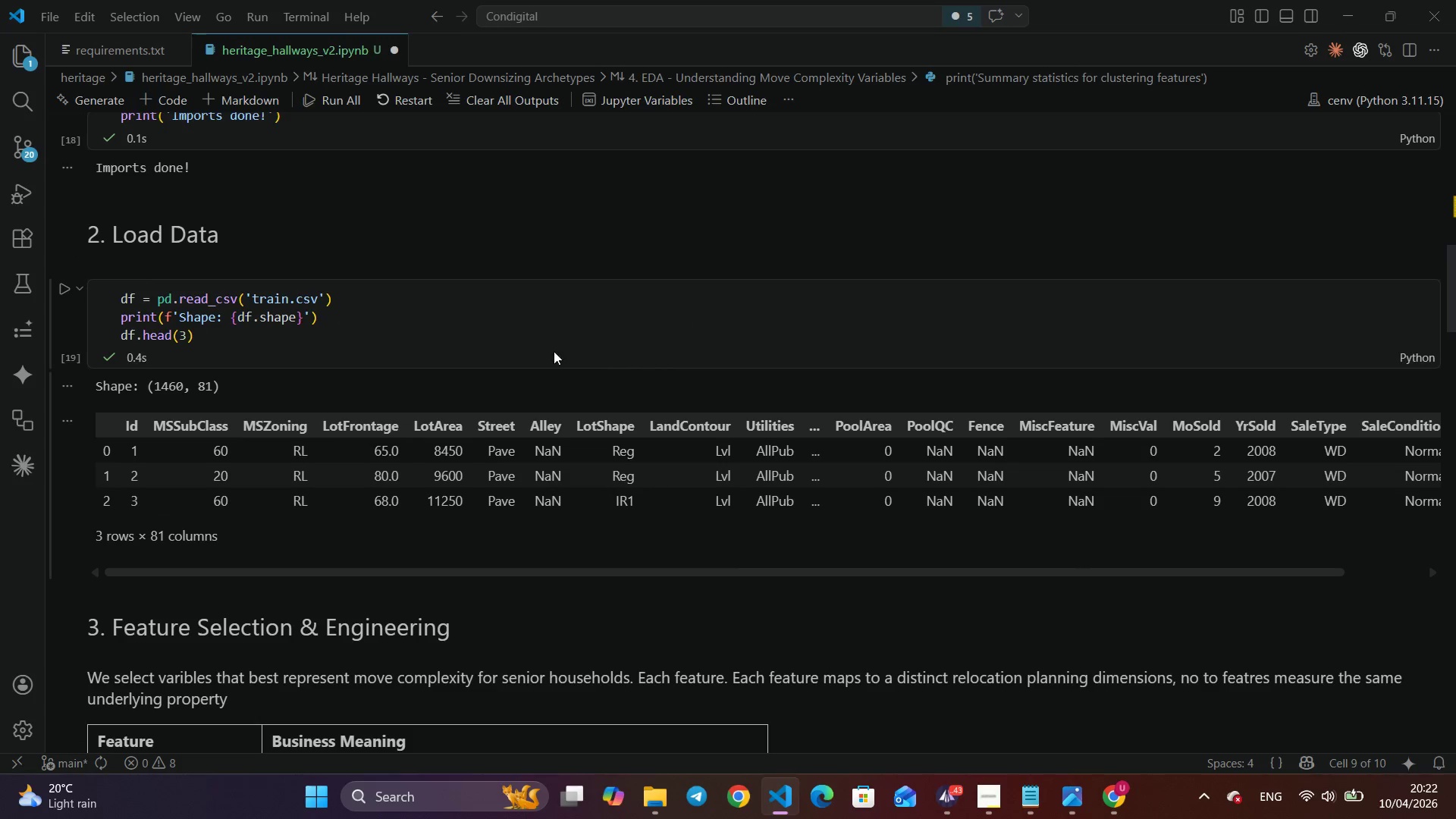 
left_click([58, 284])
 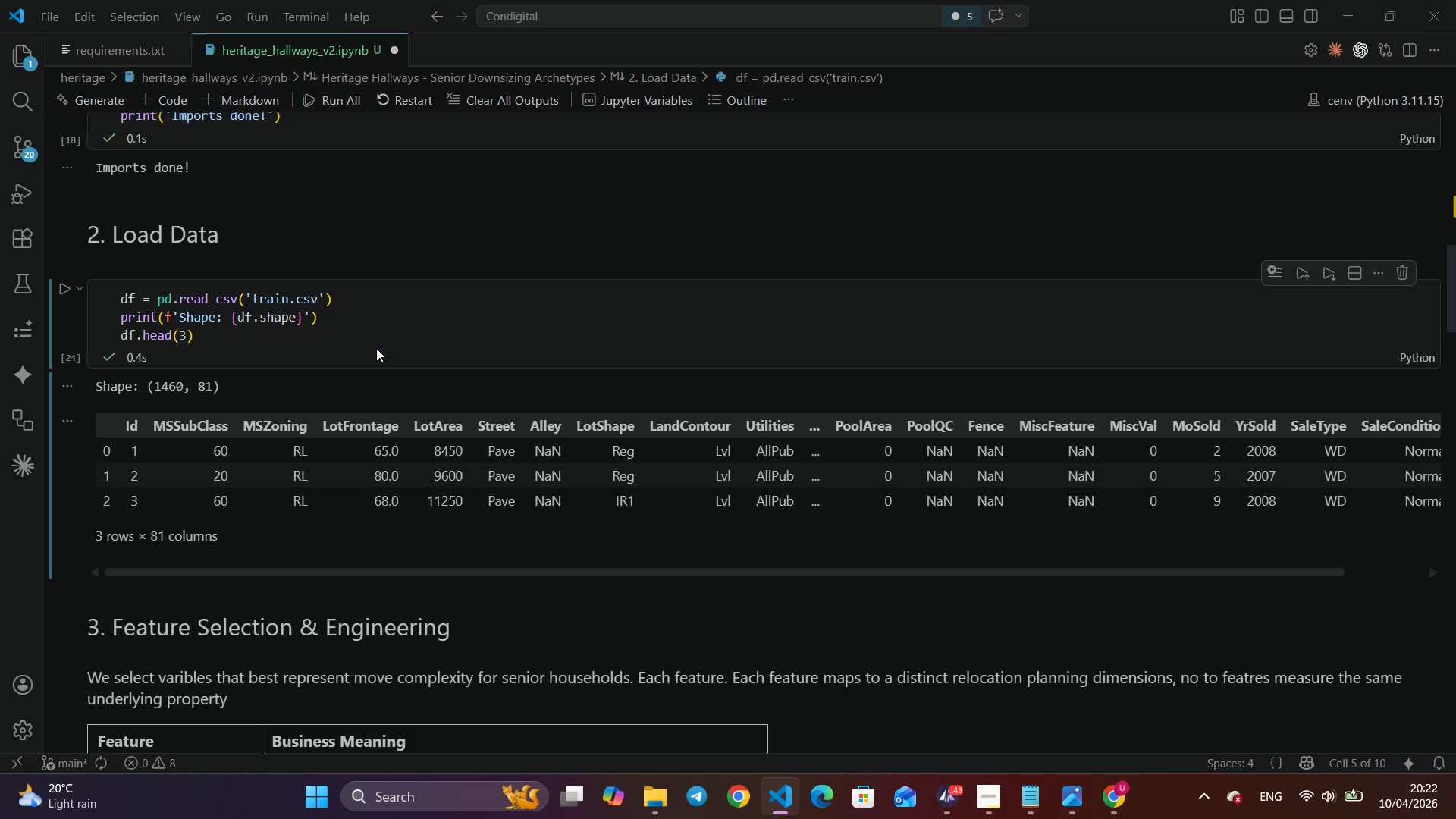 
scroll: coordinate [376, 348], scroll_direction: down, amount: 21.0
 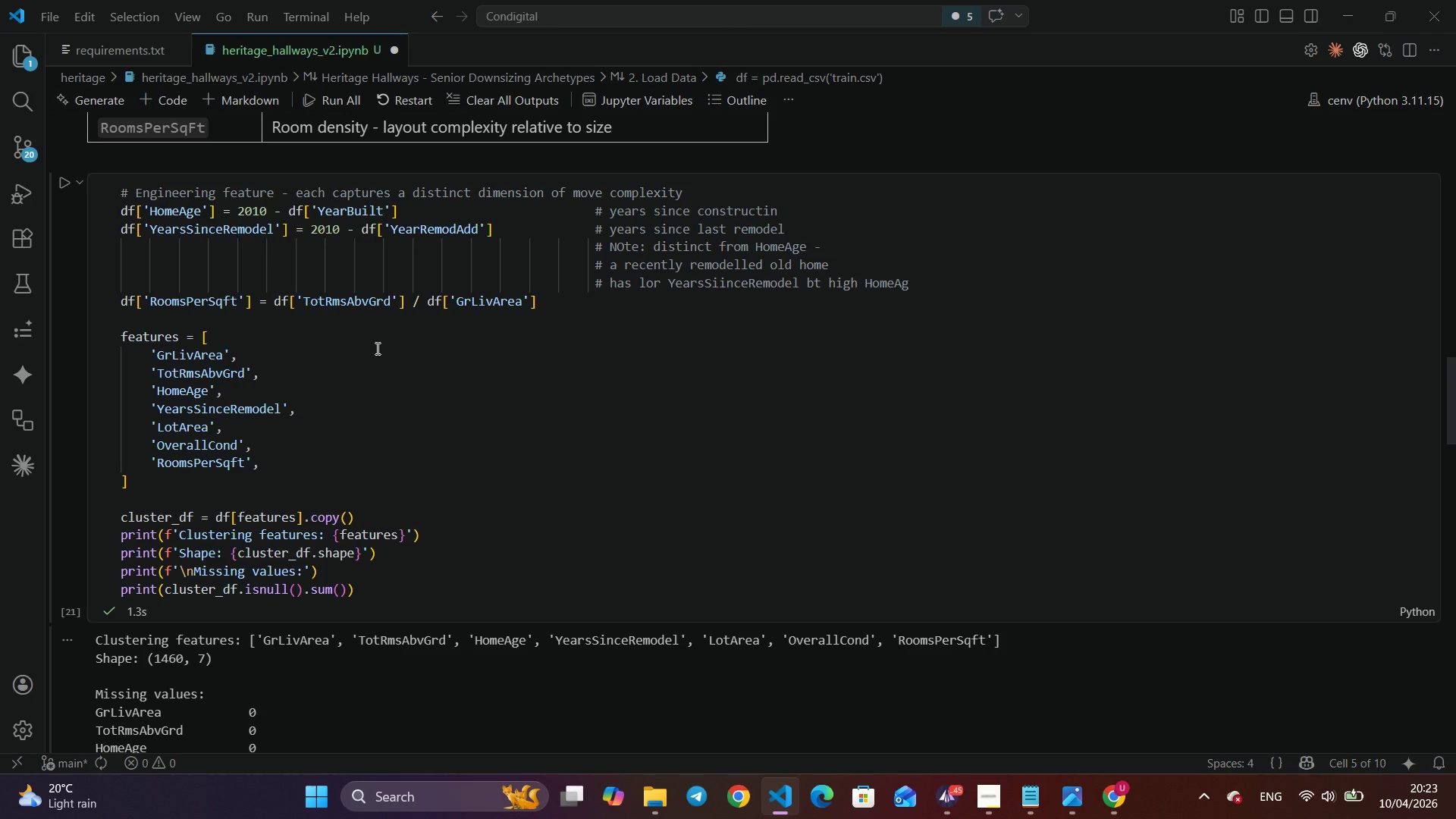 
wait(49.05)
 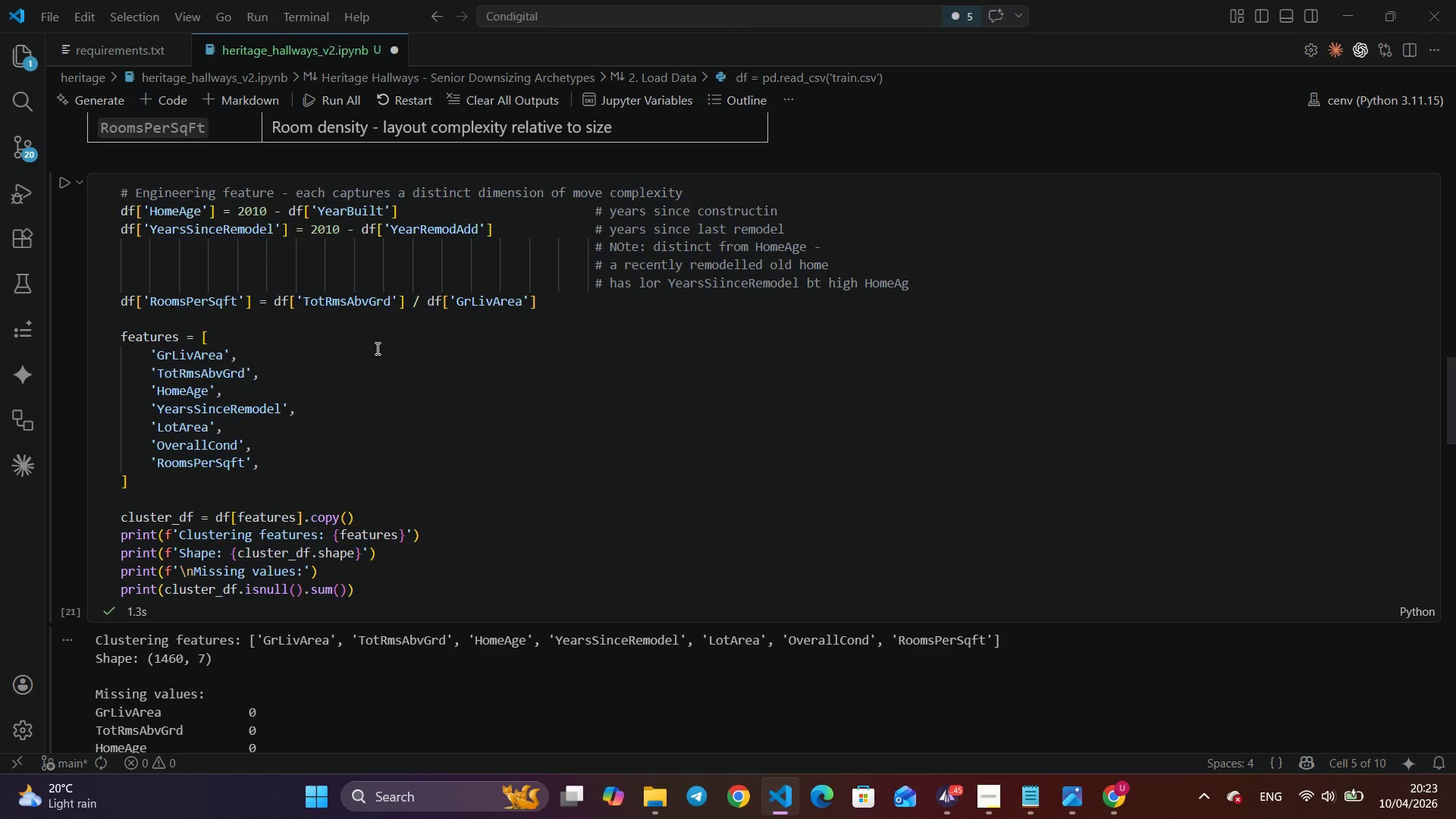 
key(Alt+Tab)
 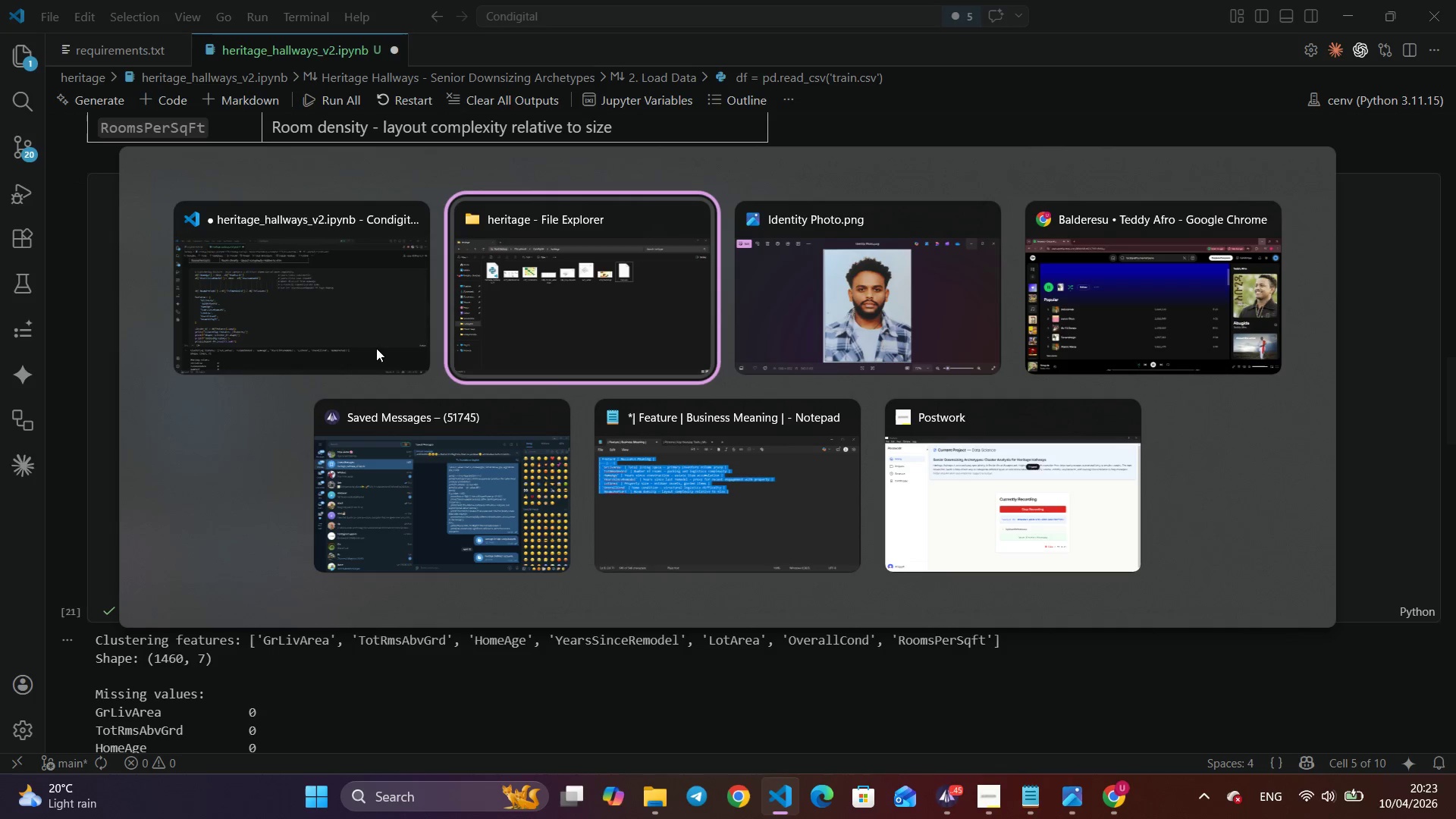 
key(Alt+Tab)
 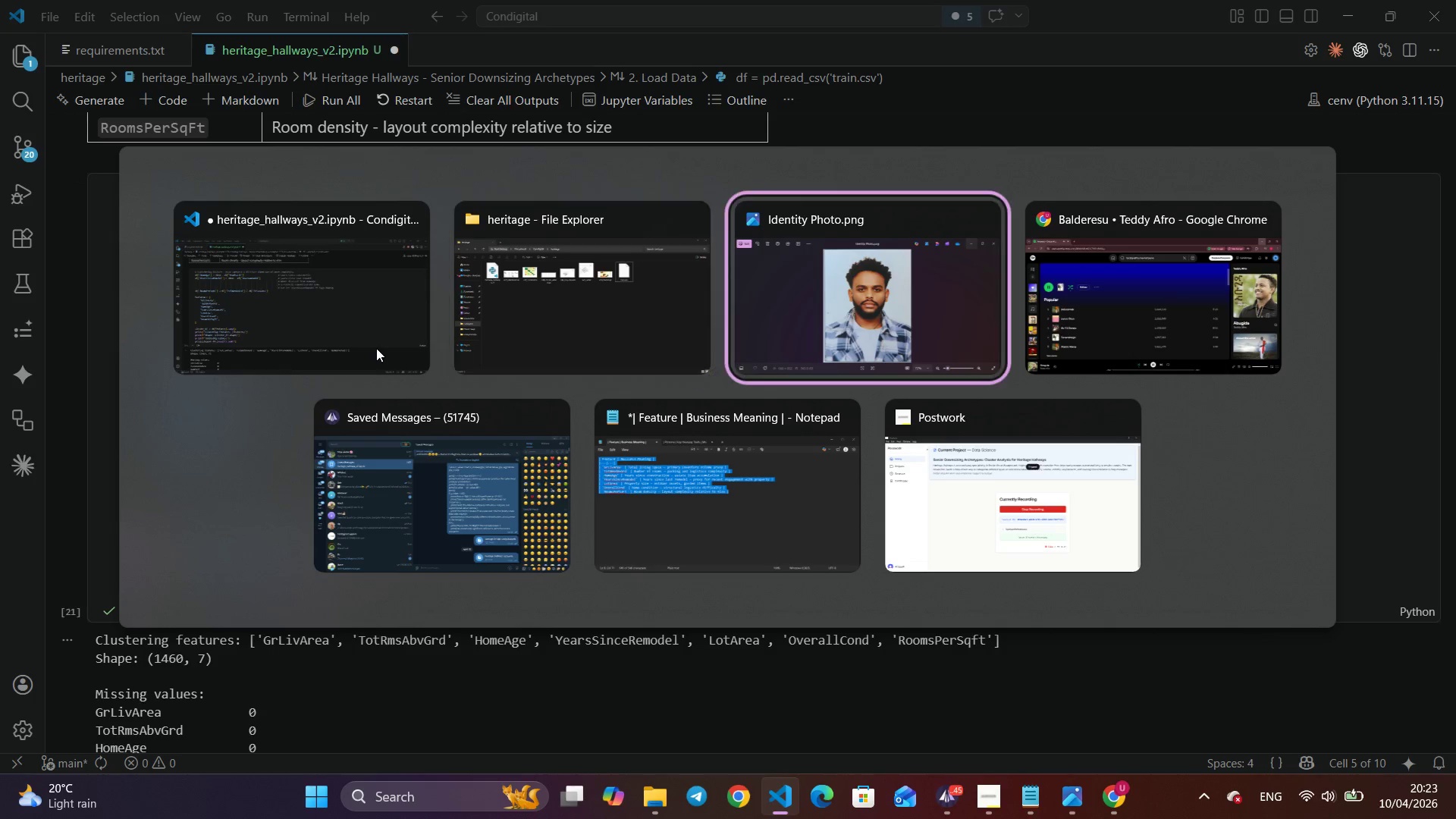 
key(Alt+Tab)
 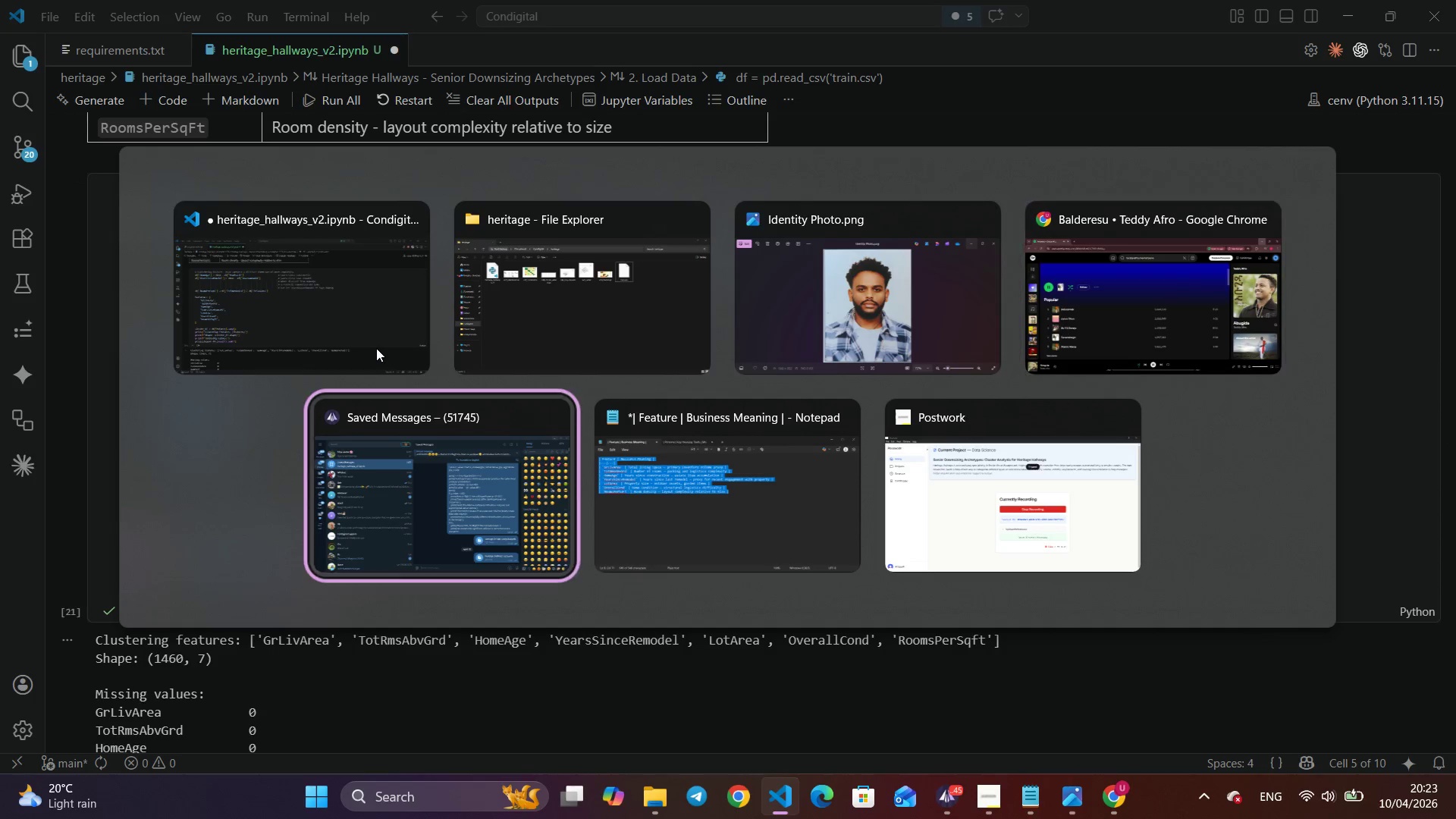 
key(Alt+Tab)
 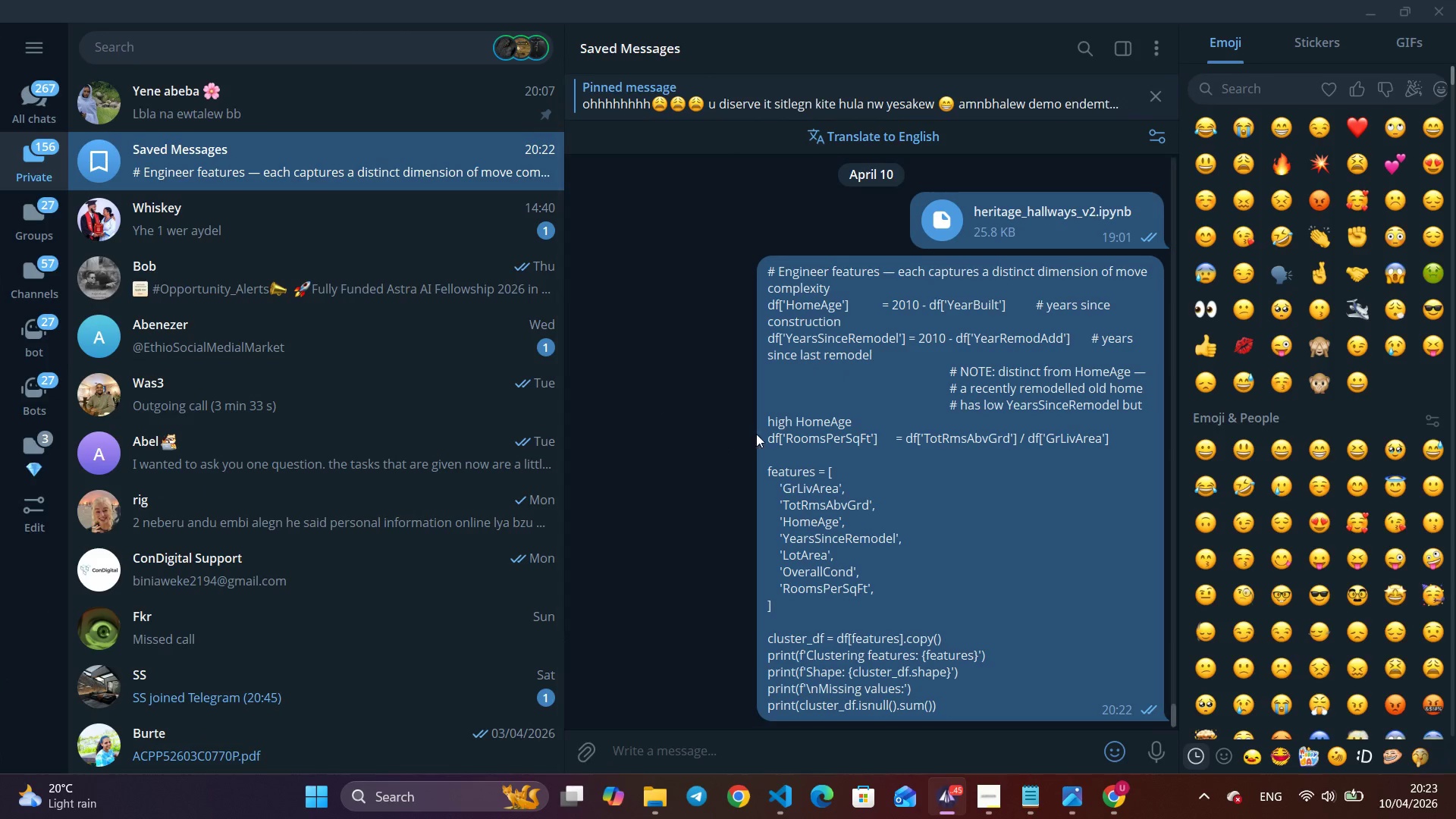 
right_click([838, 415])
 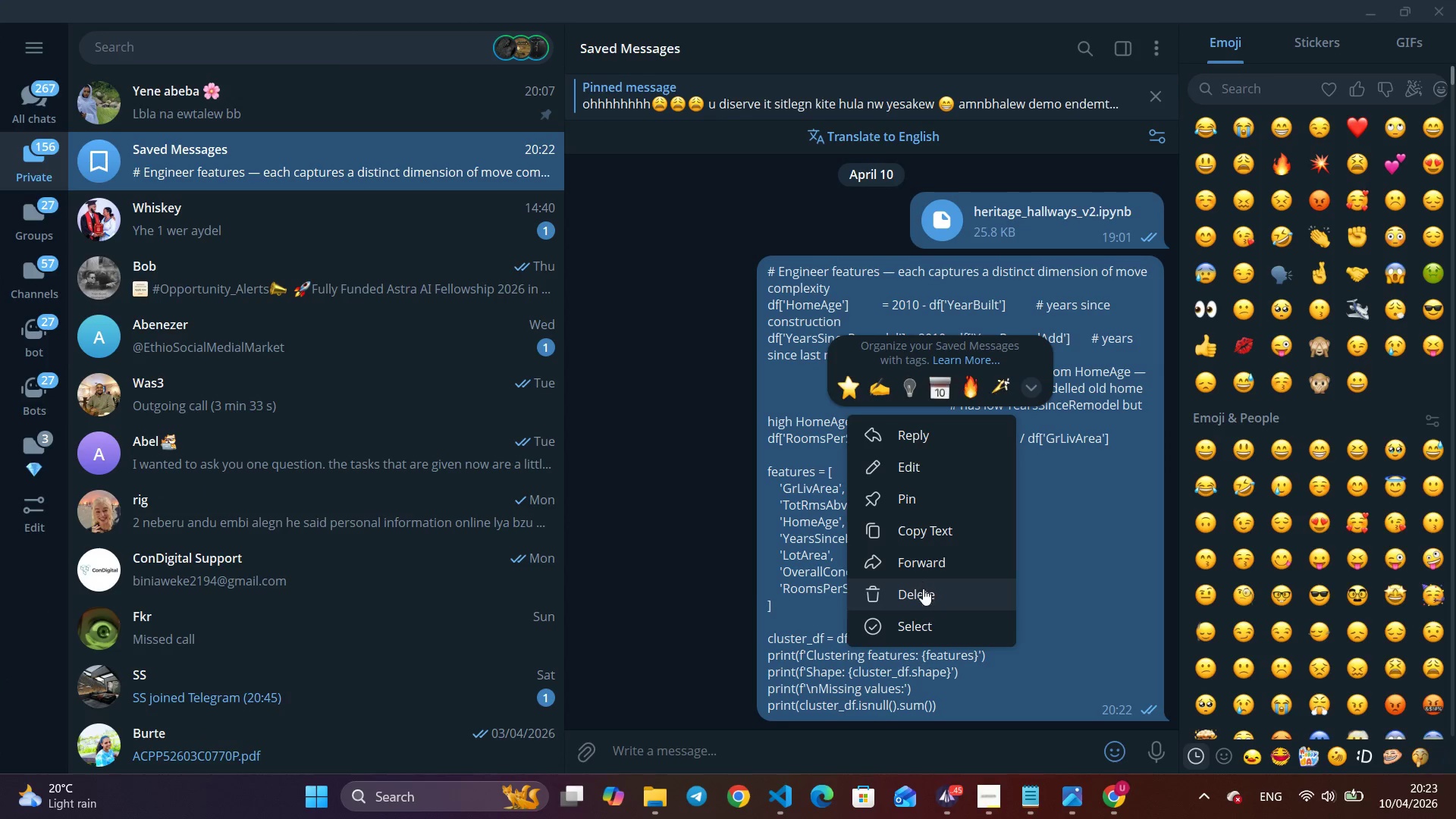 
left_click([915, 531])
 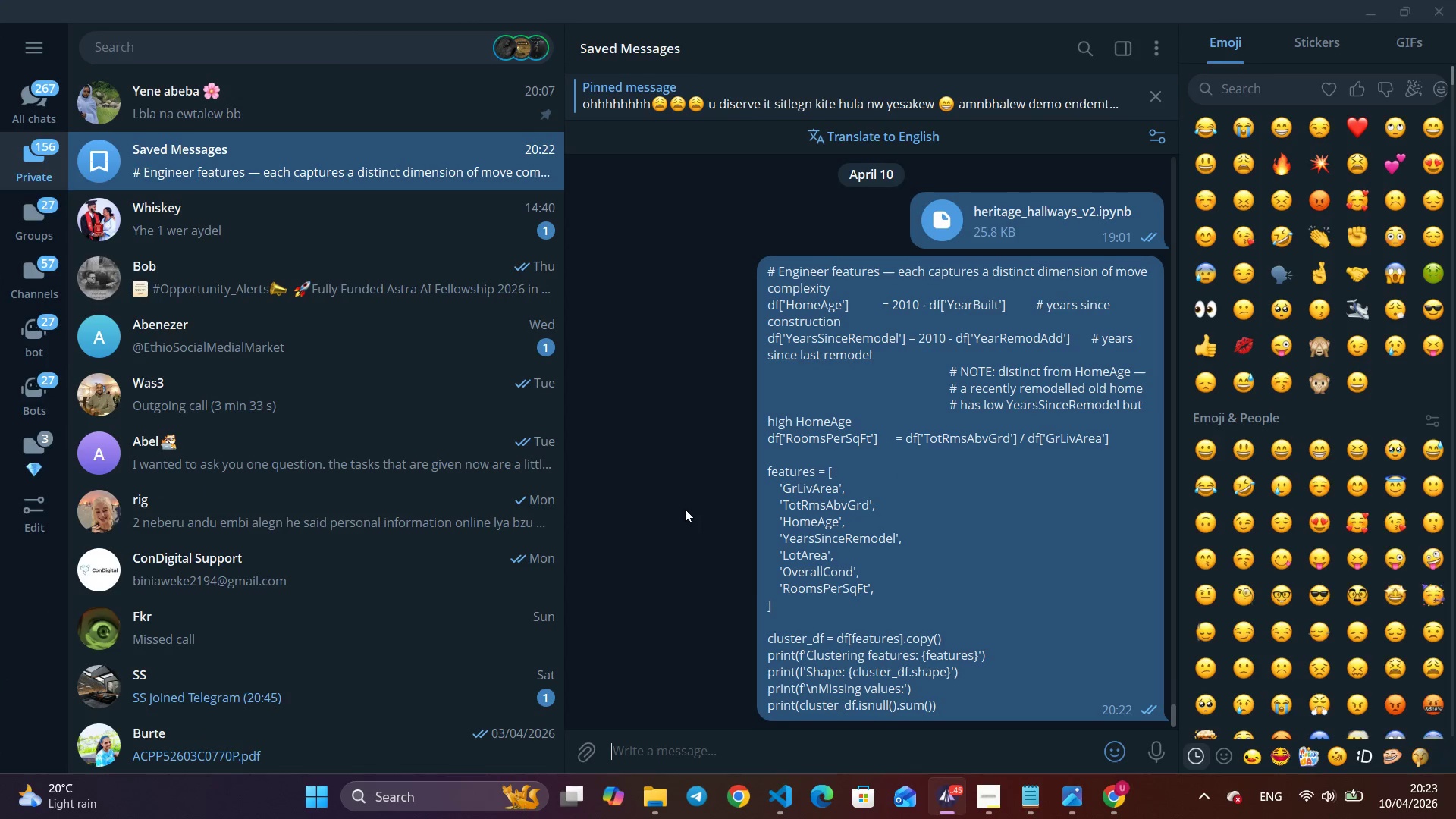 
key(Alt+Tab)
 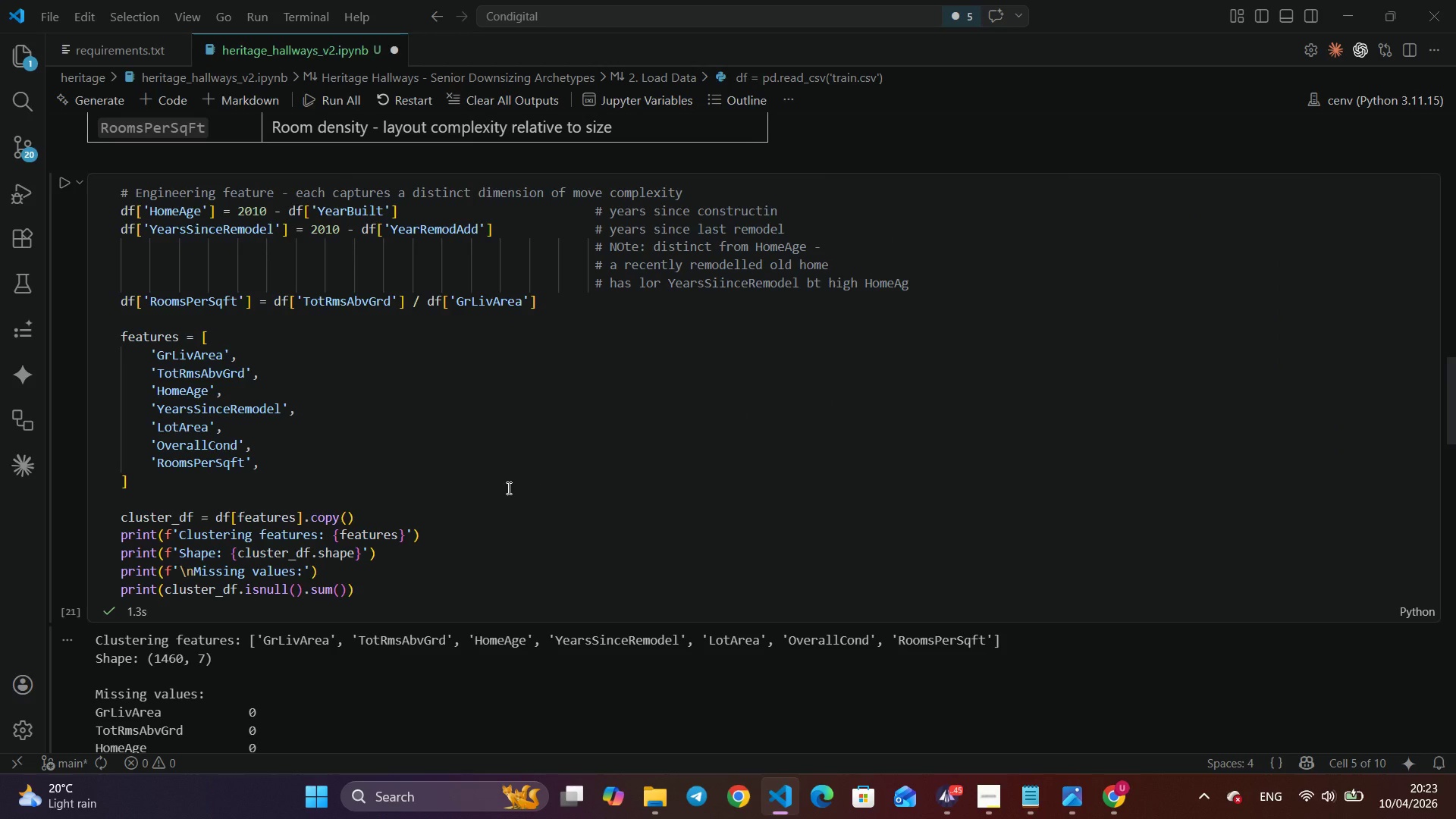 
left_click([507, 488])
 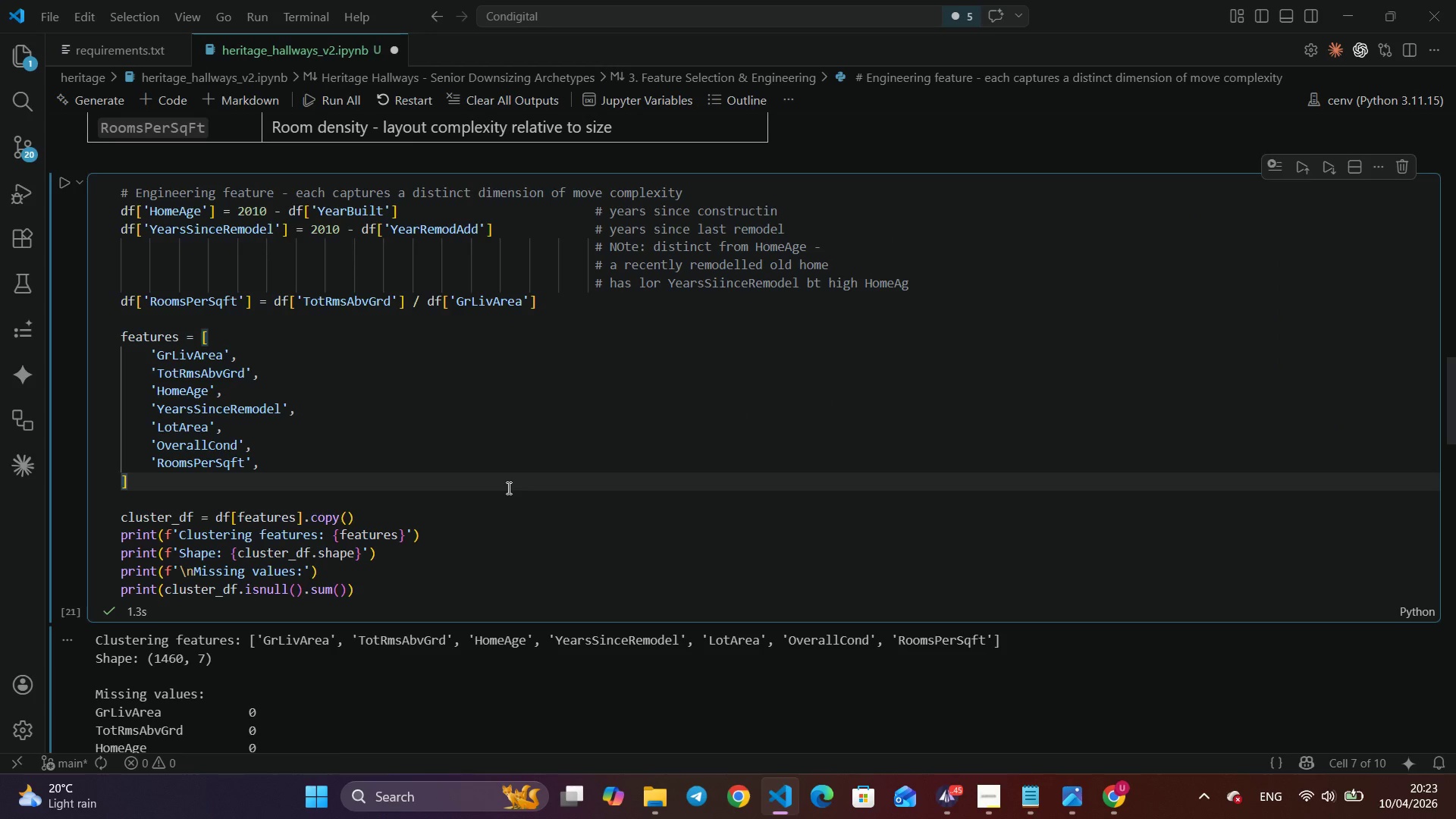 
key(Control+A)
 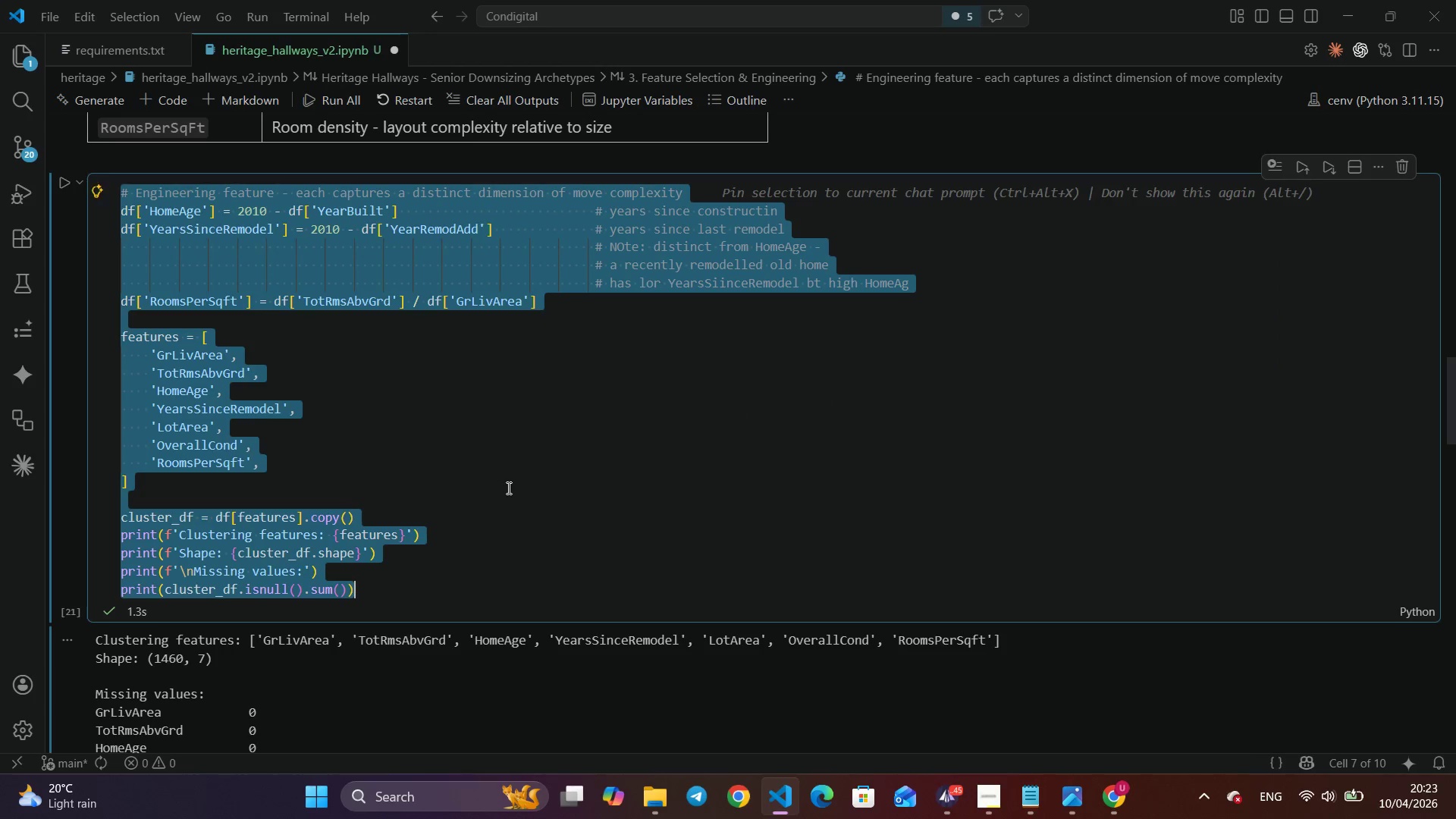 
key(Control+V)
 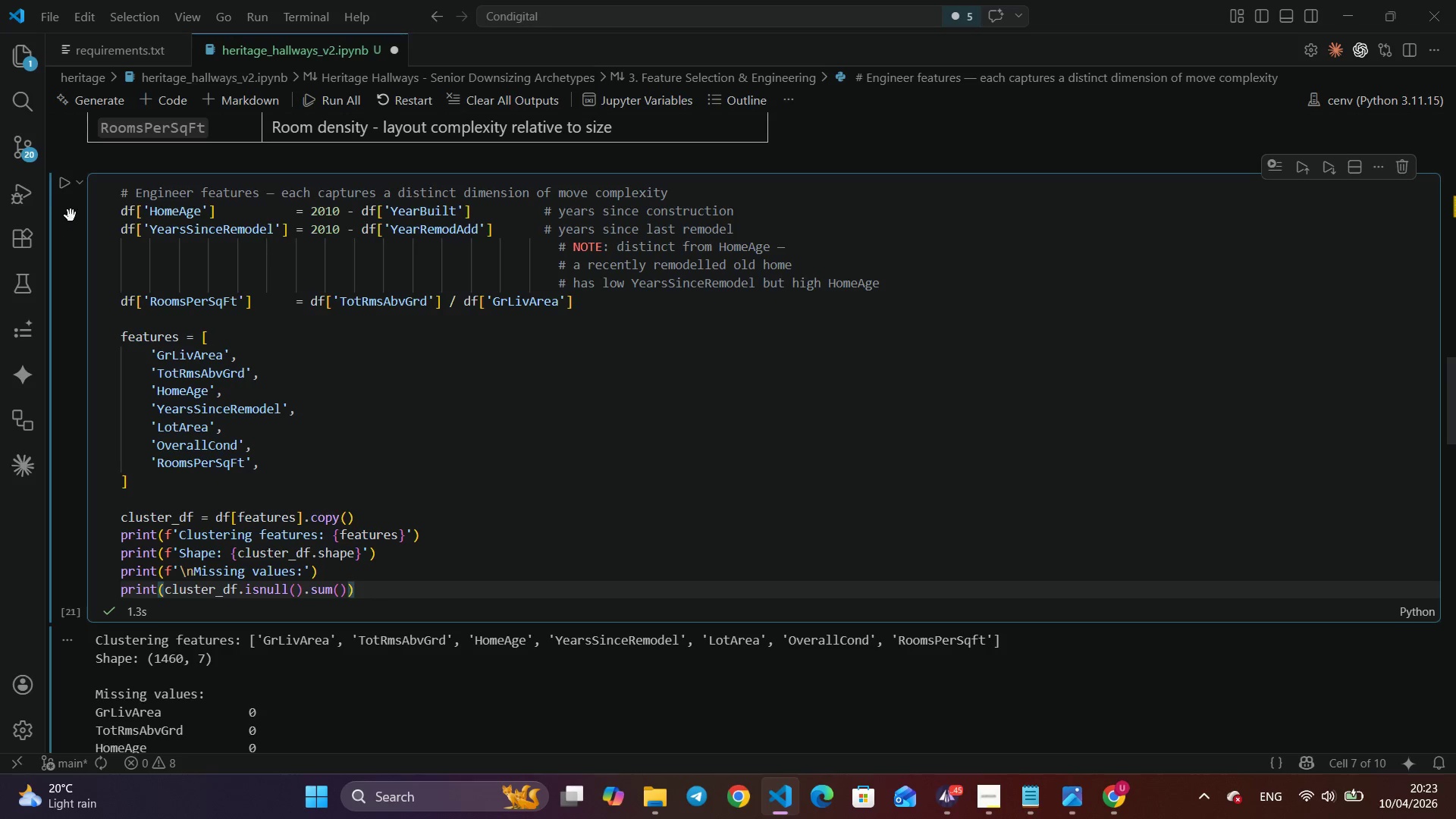 
left_click([71, 184])
 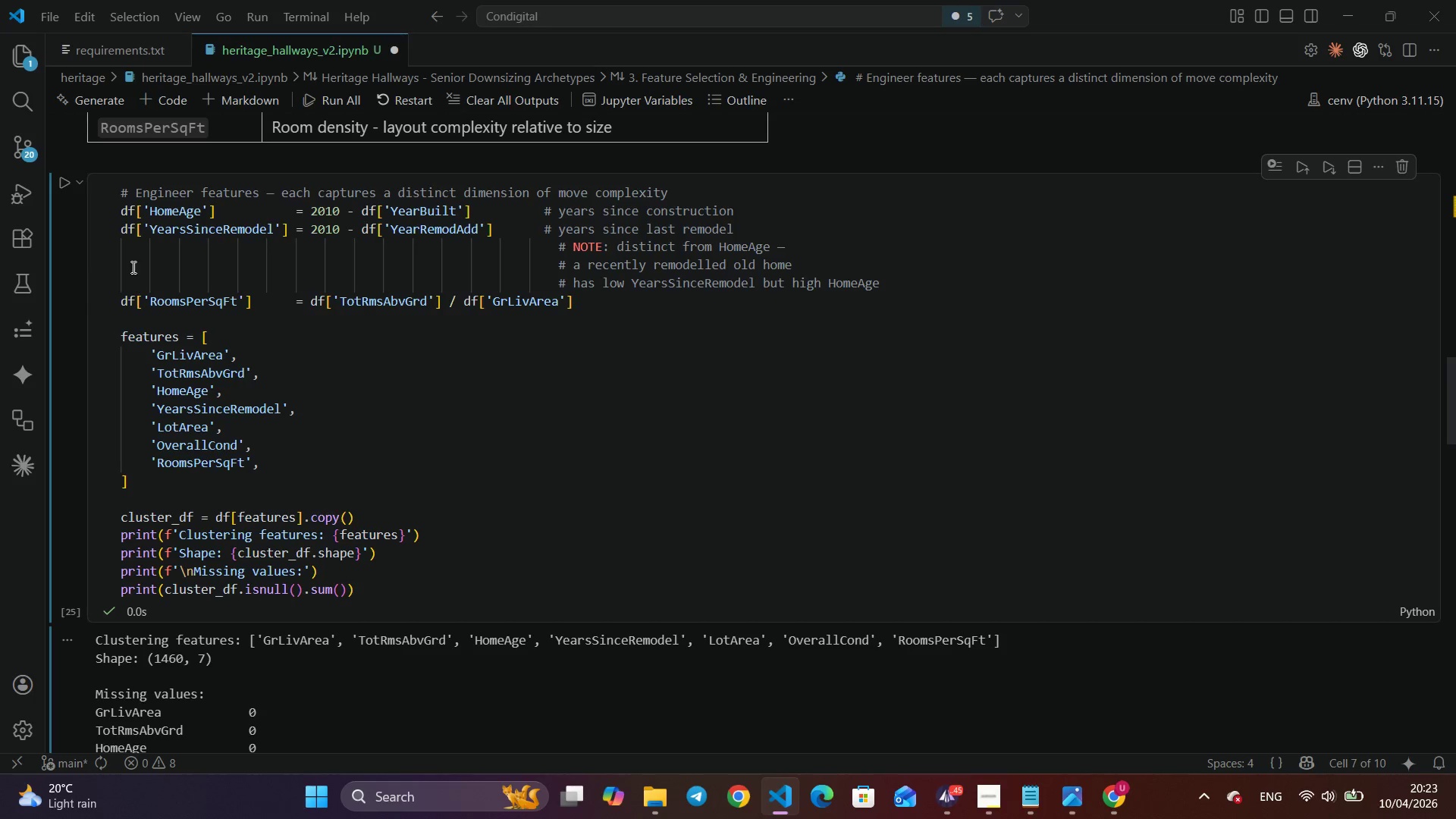 
left_click([68, 191])
 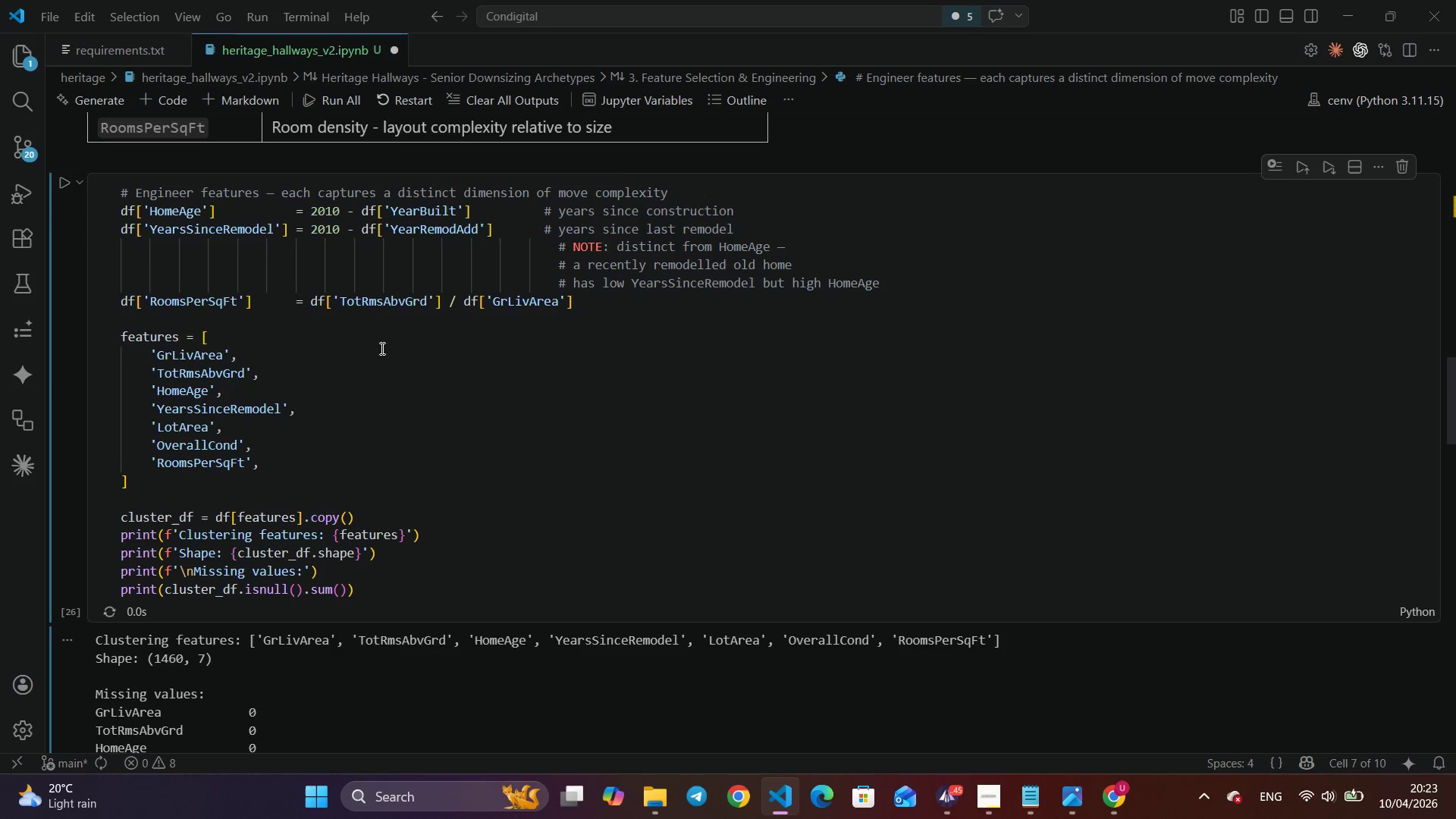 
scroll: coordinate [411, 362], scroll_direction: down, amount: 12.0
 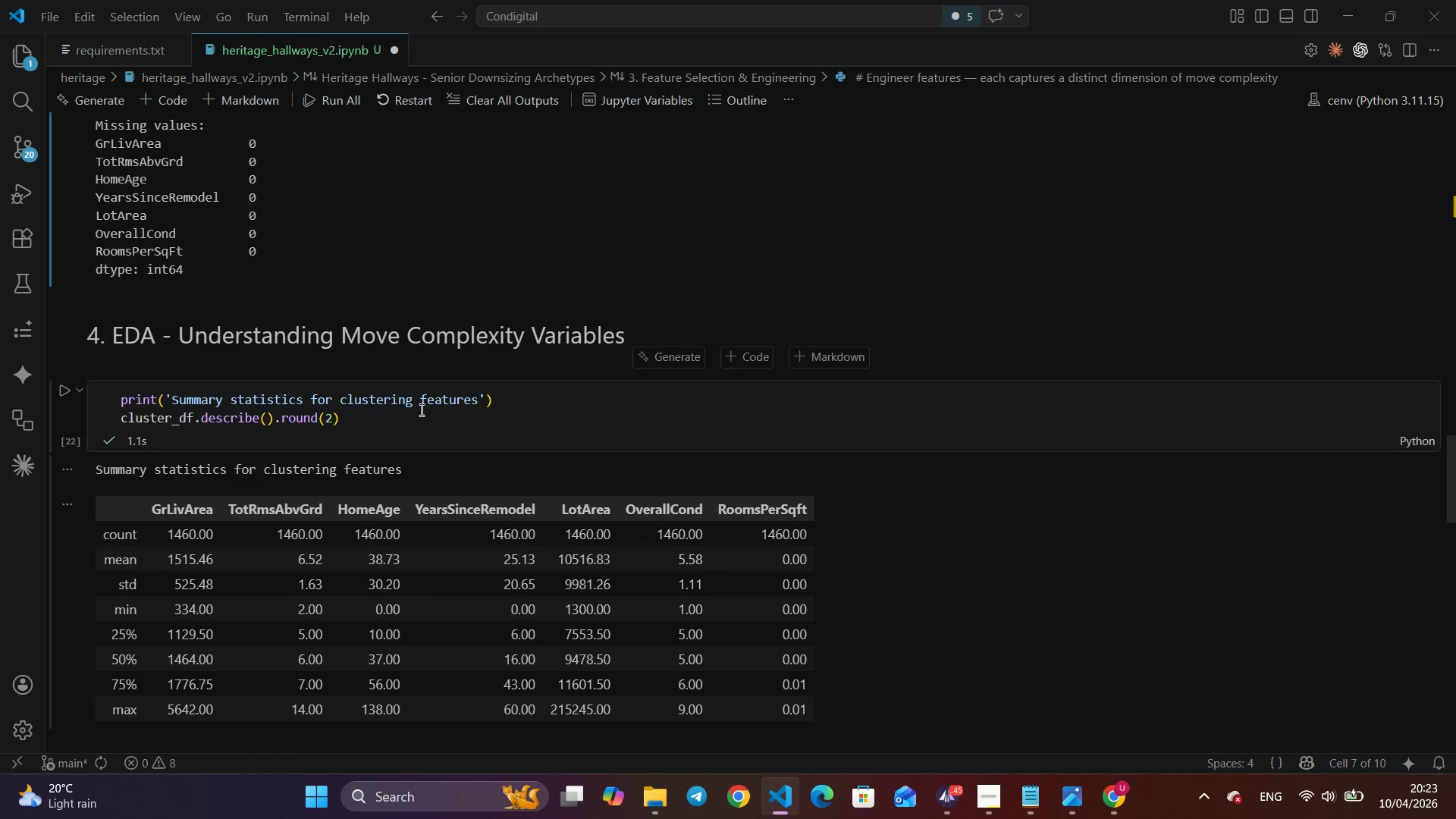 
left_click([421, 417])
 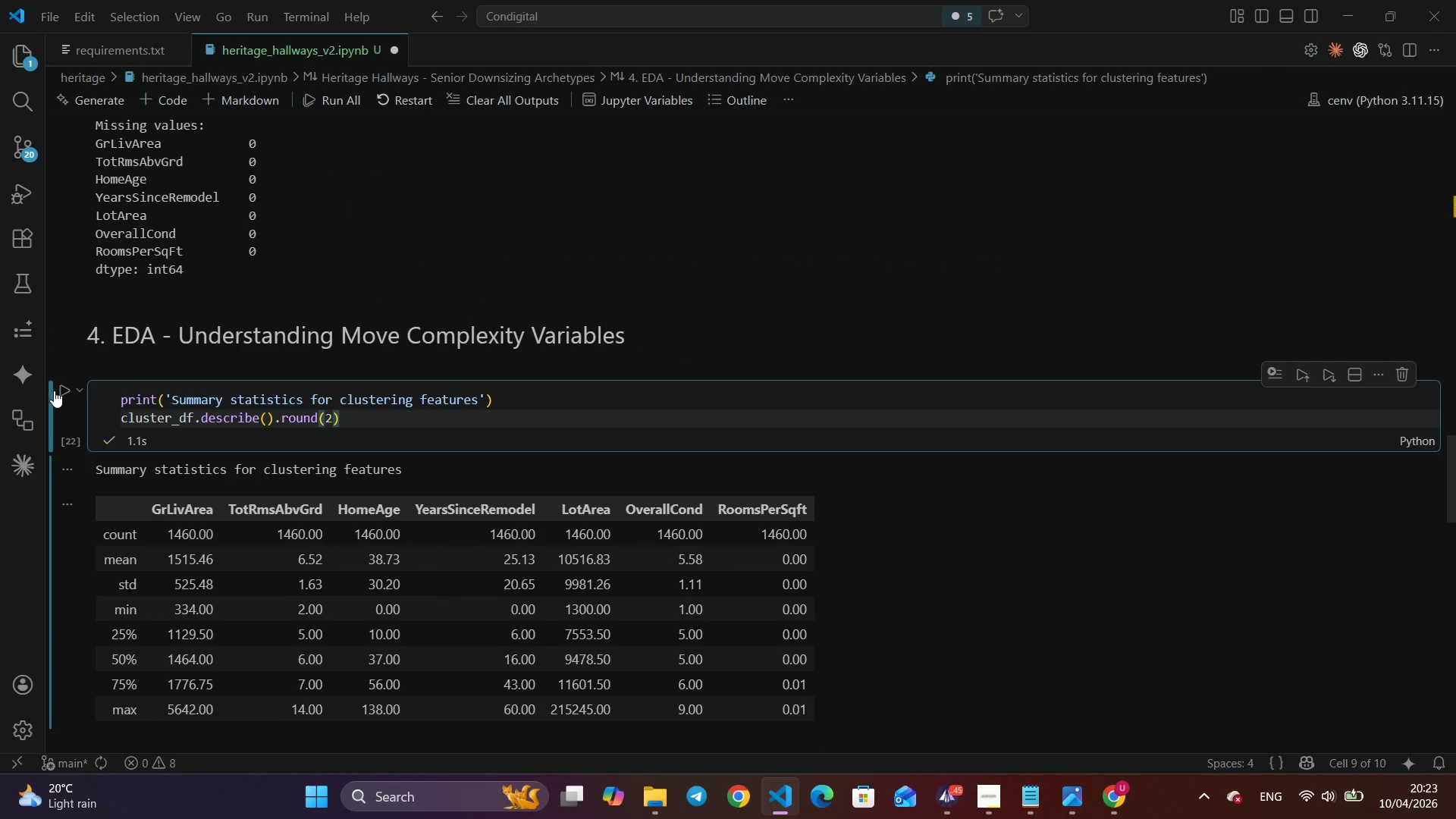 
left_click([58, 391])
 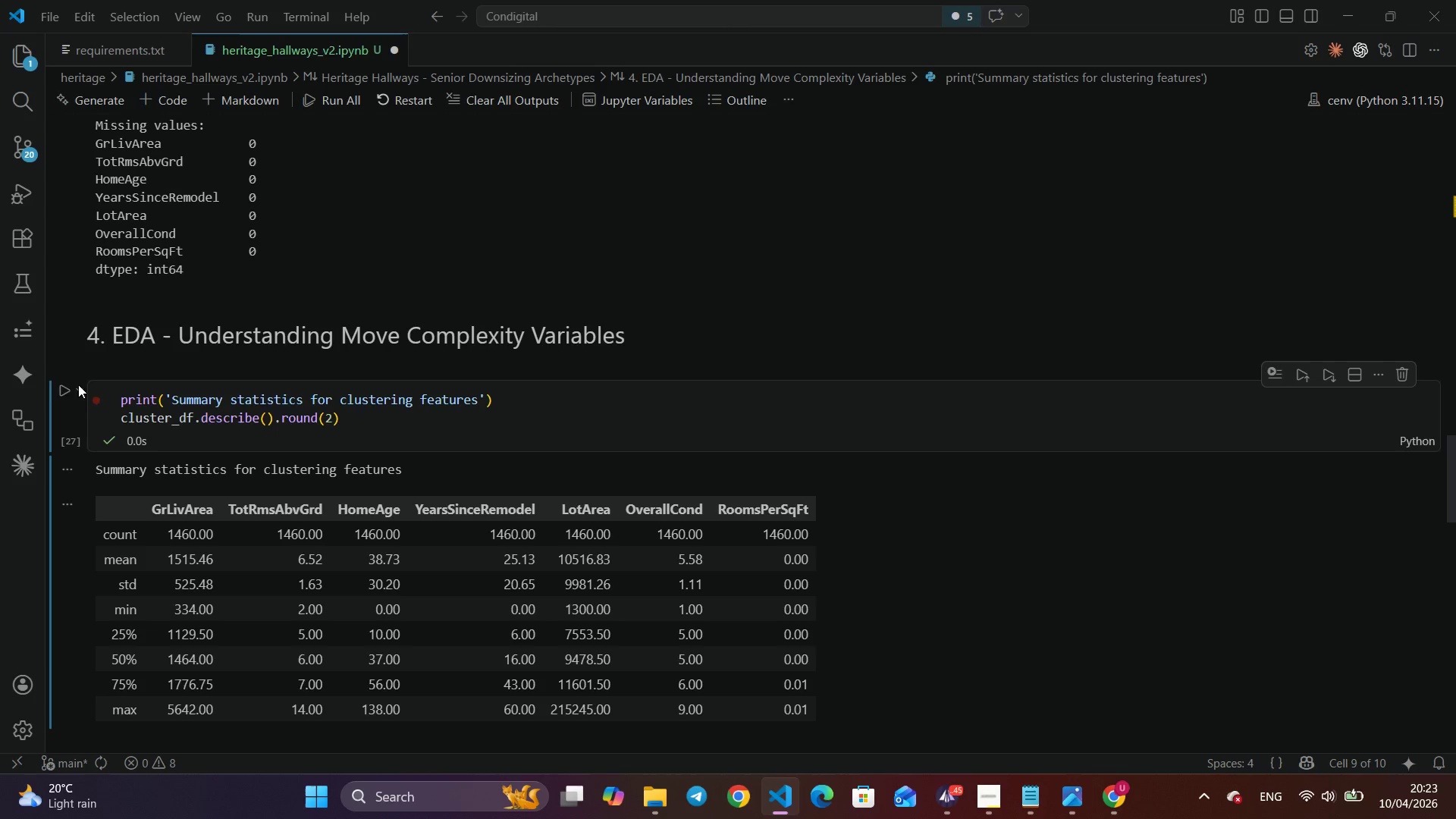 
left_click([59, 388])
 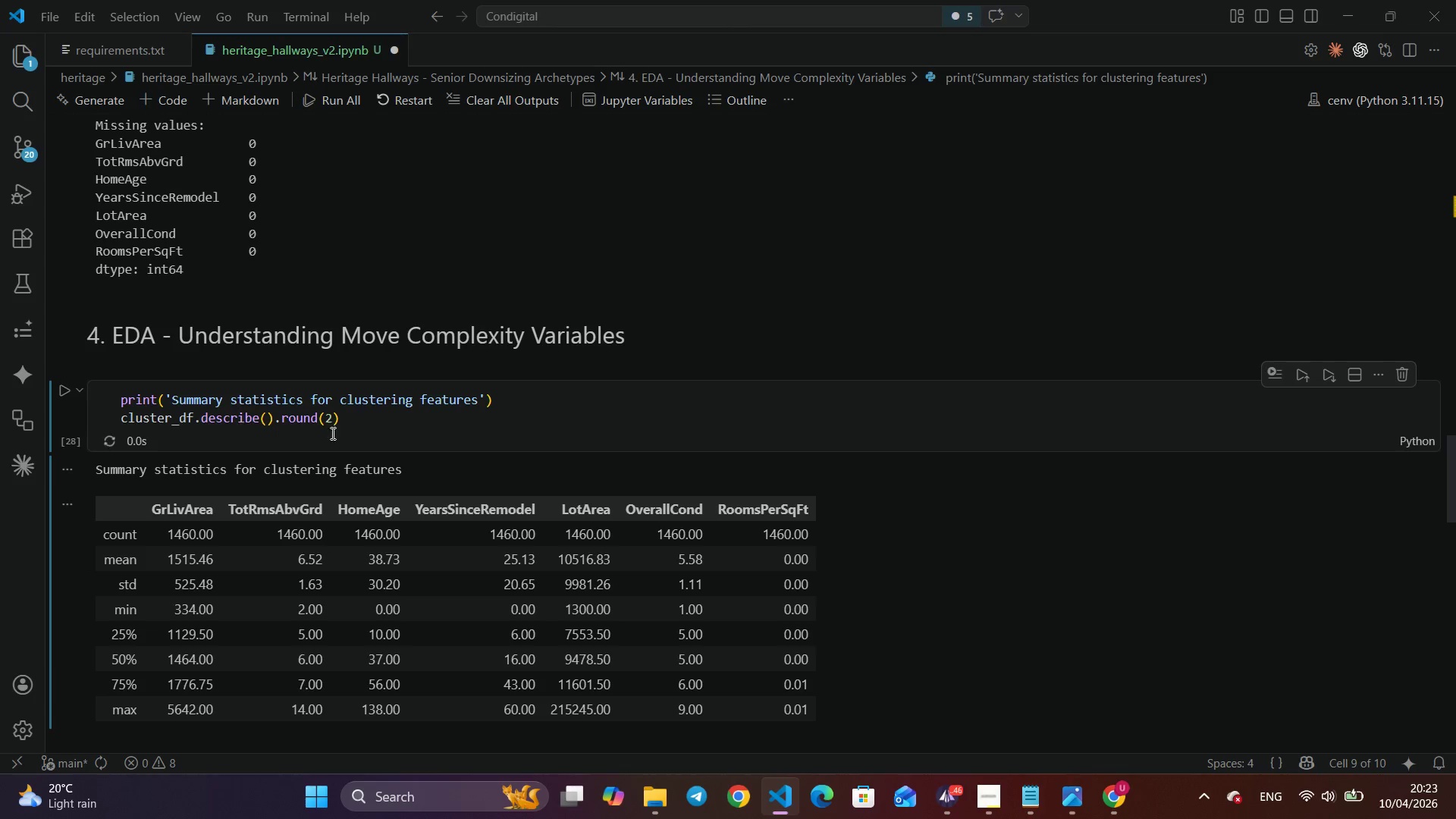 
left_click([475, 432])
 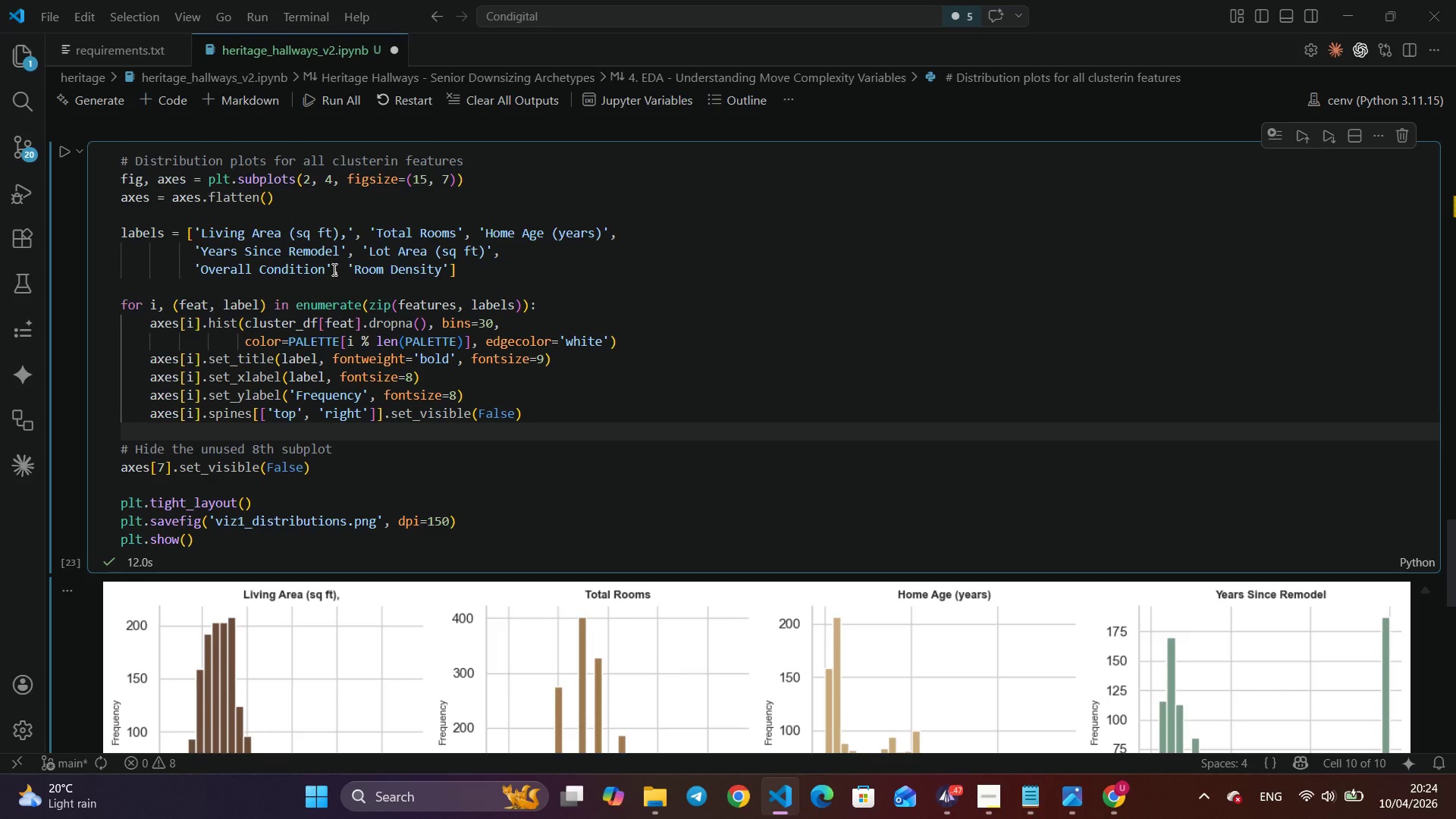 
scroll: coordinate [362, 432], scroll_direction: down, amount: 13.0
 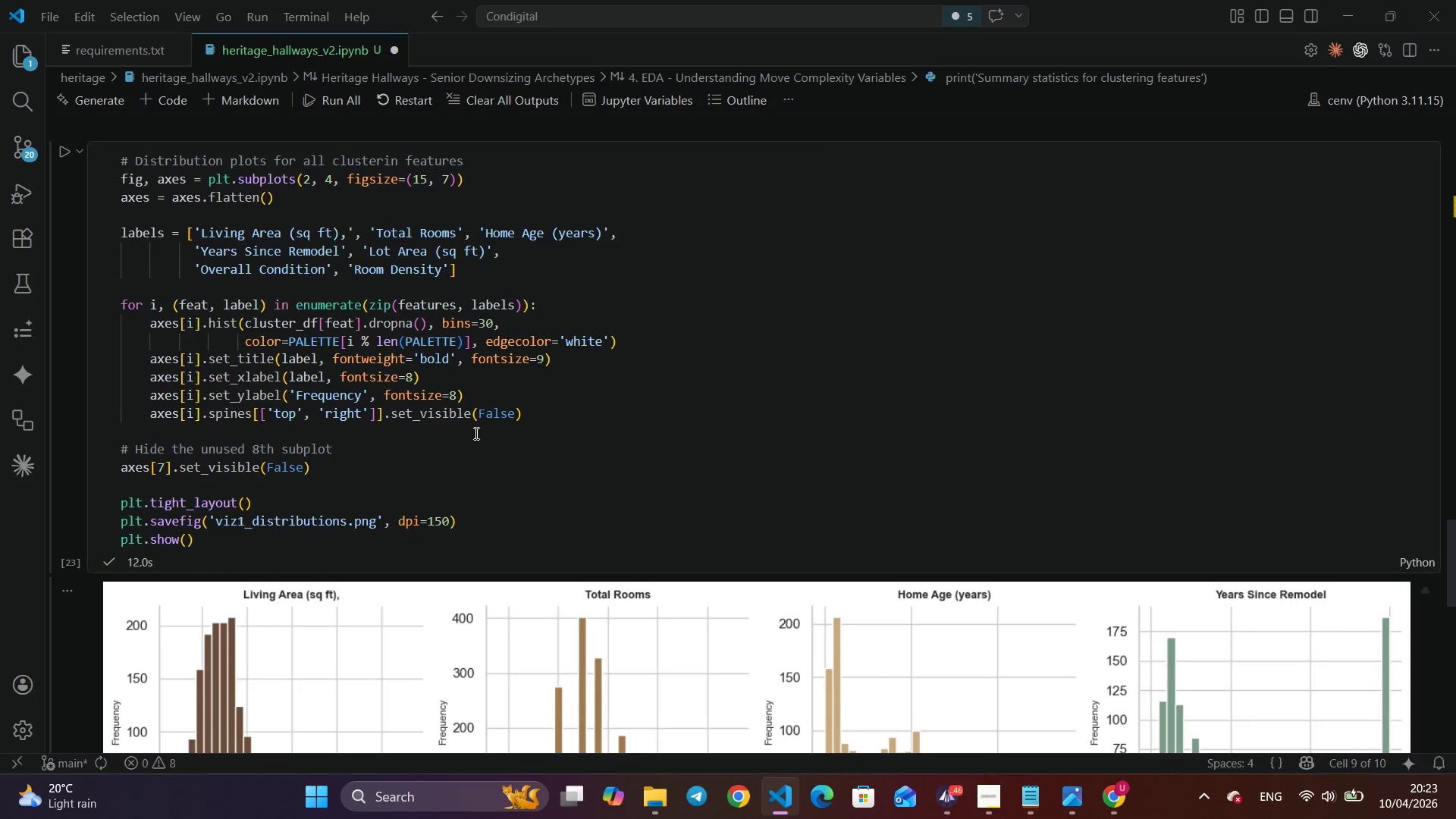 
wait(32.52)
 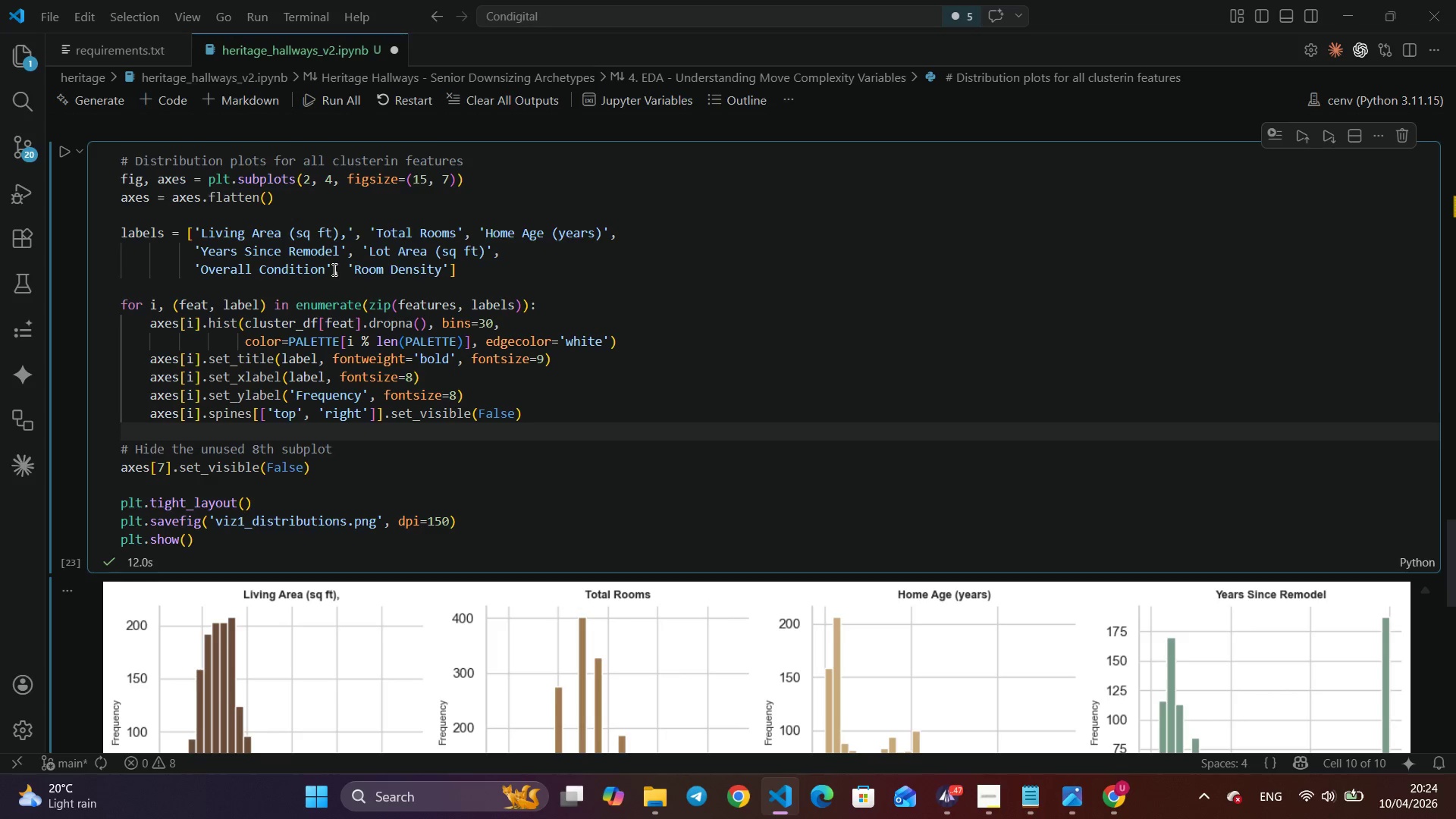 
key(Alt+AltLeft)
 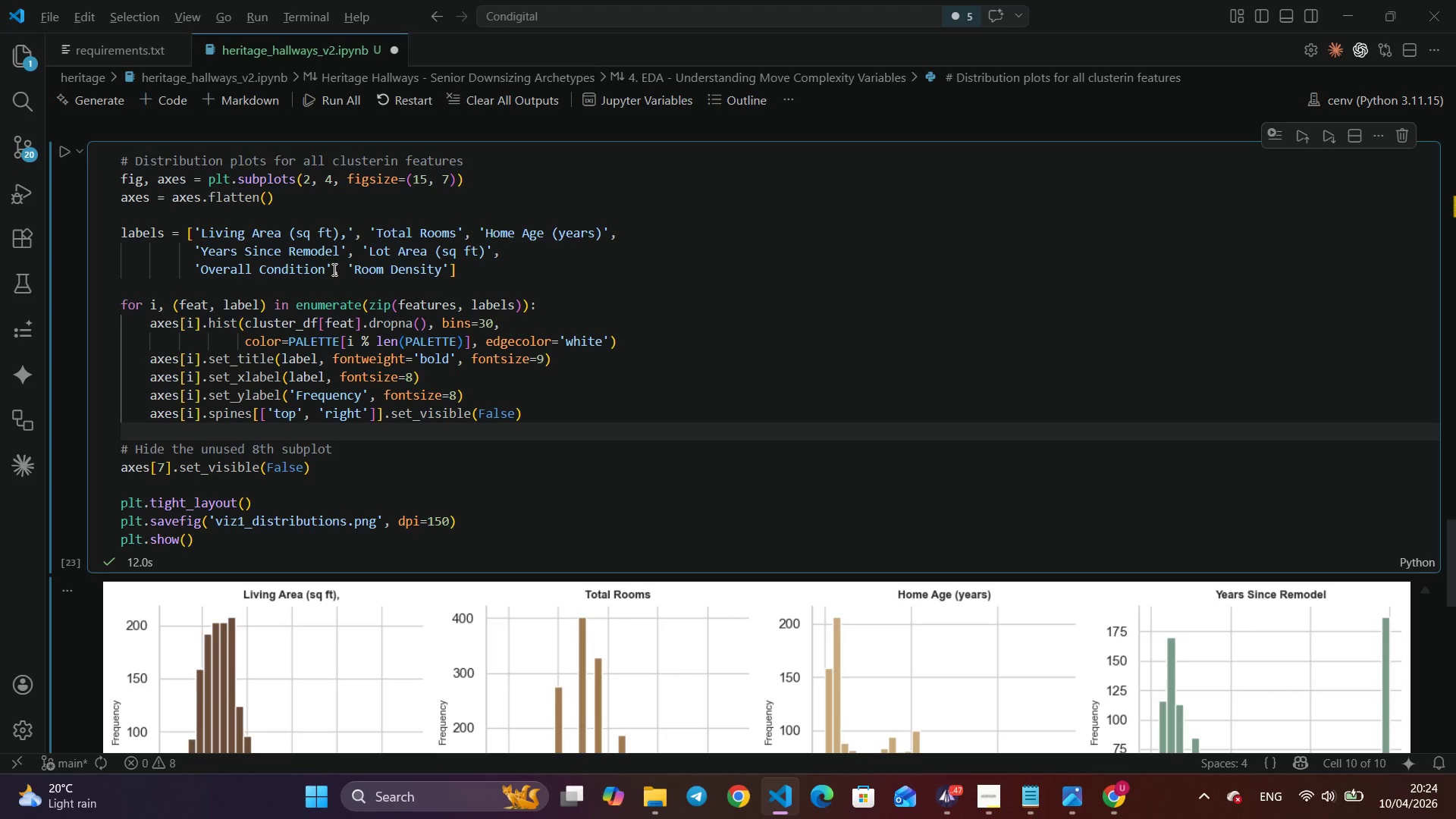 
key(Alt+Tab)
 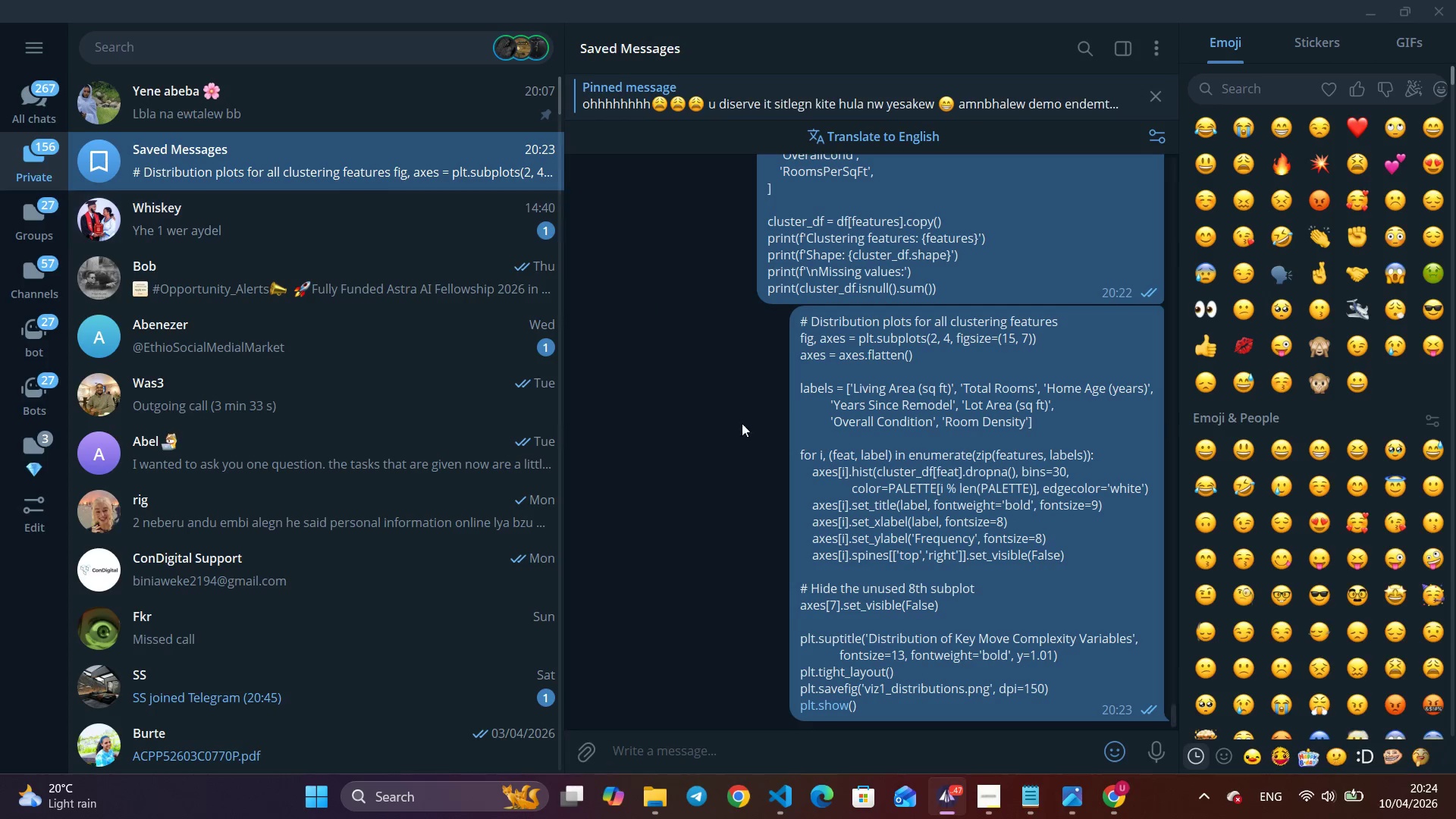 
right_click([958, 510])
 